 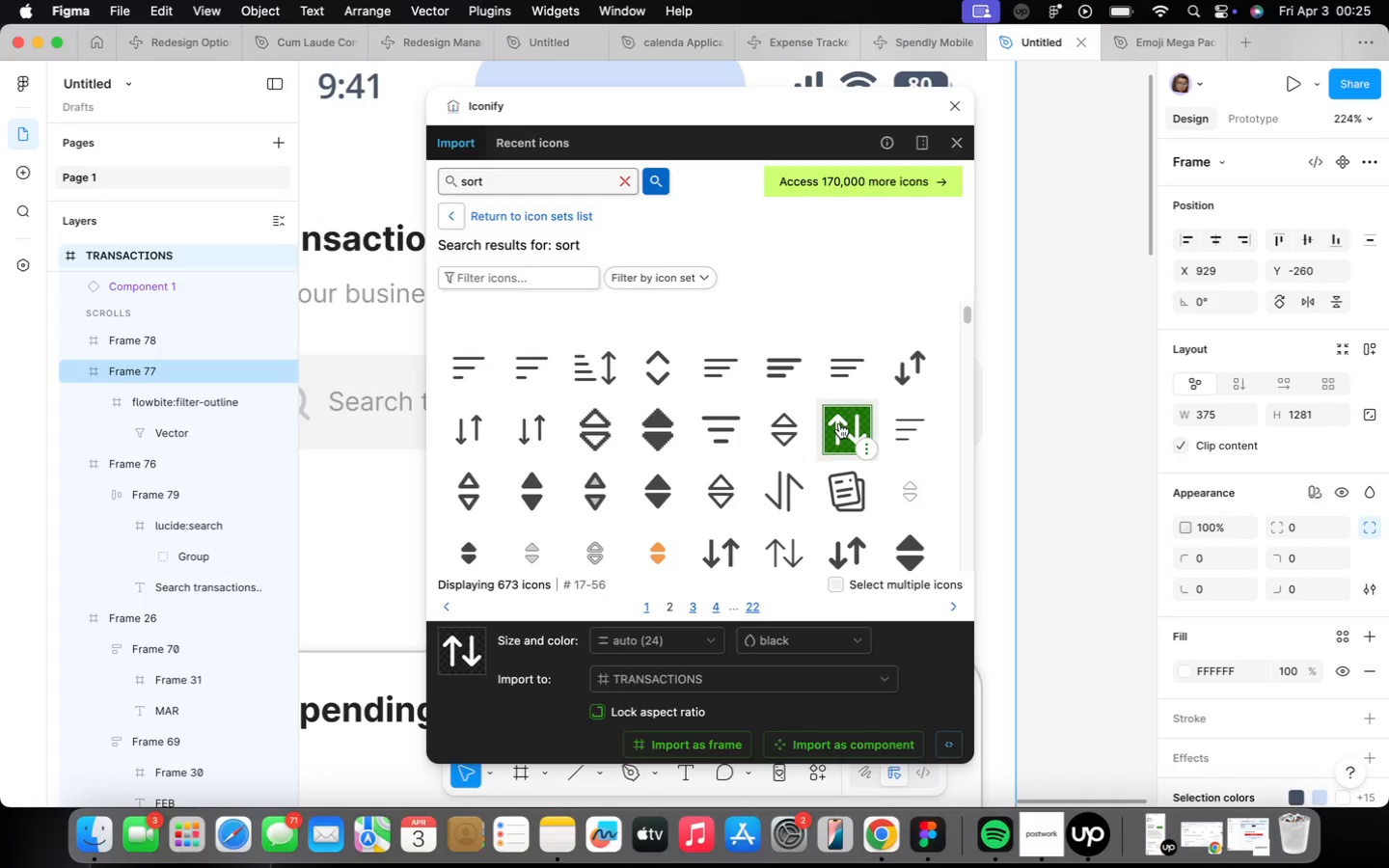 
left_click([723, 743])
 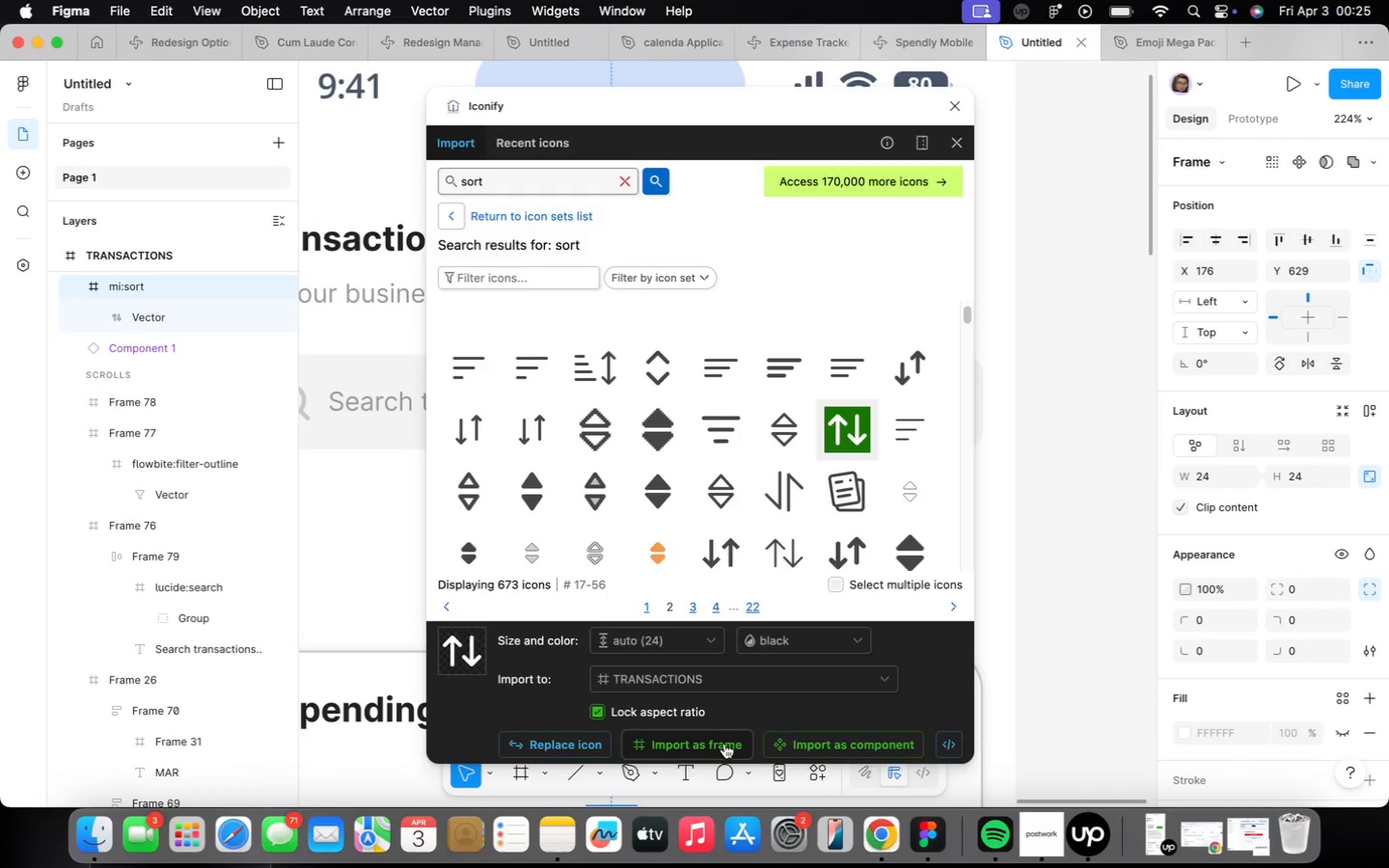 
wait(6.63)
 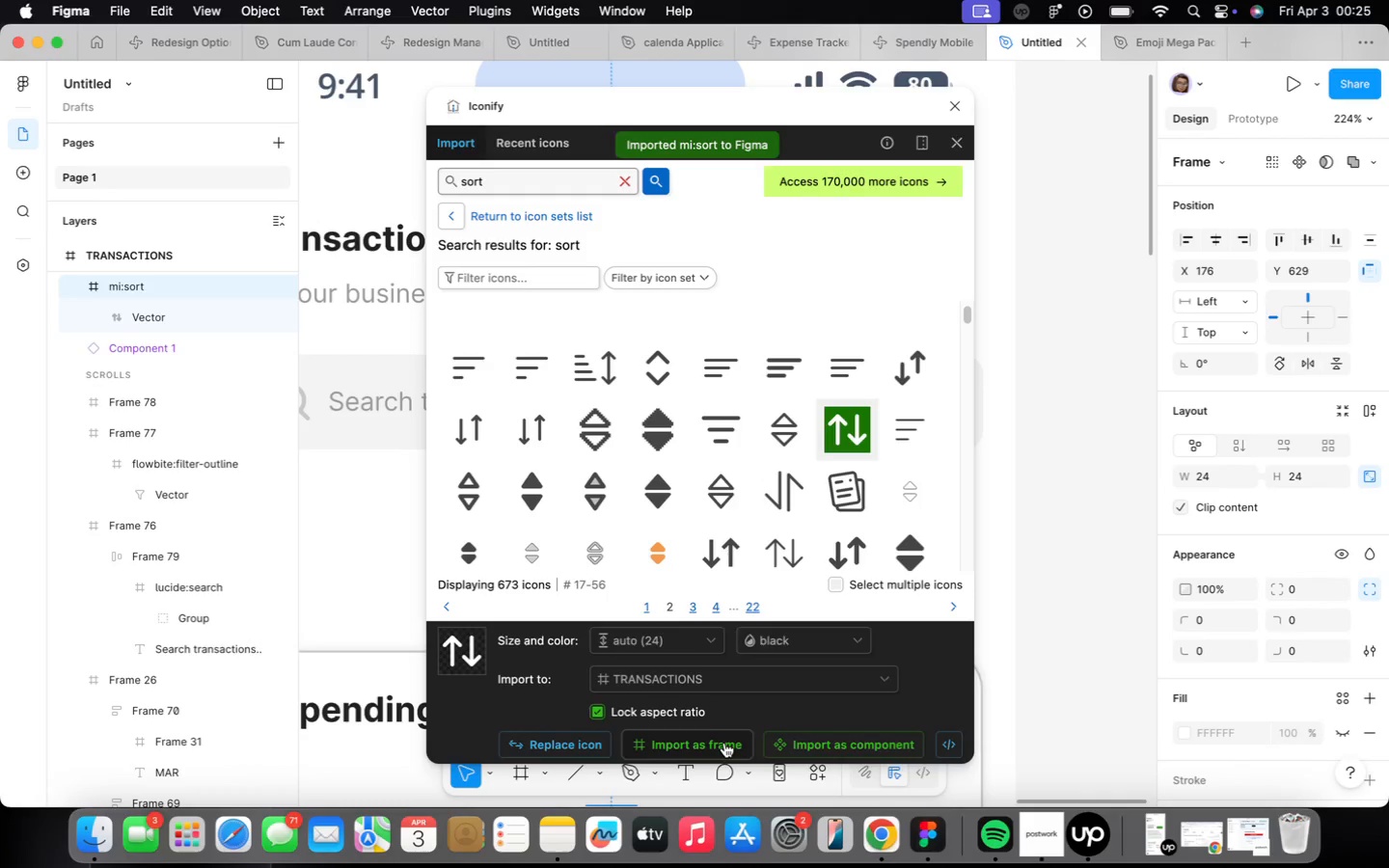 
left_click([964, 109])
 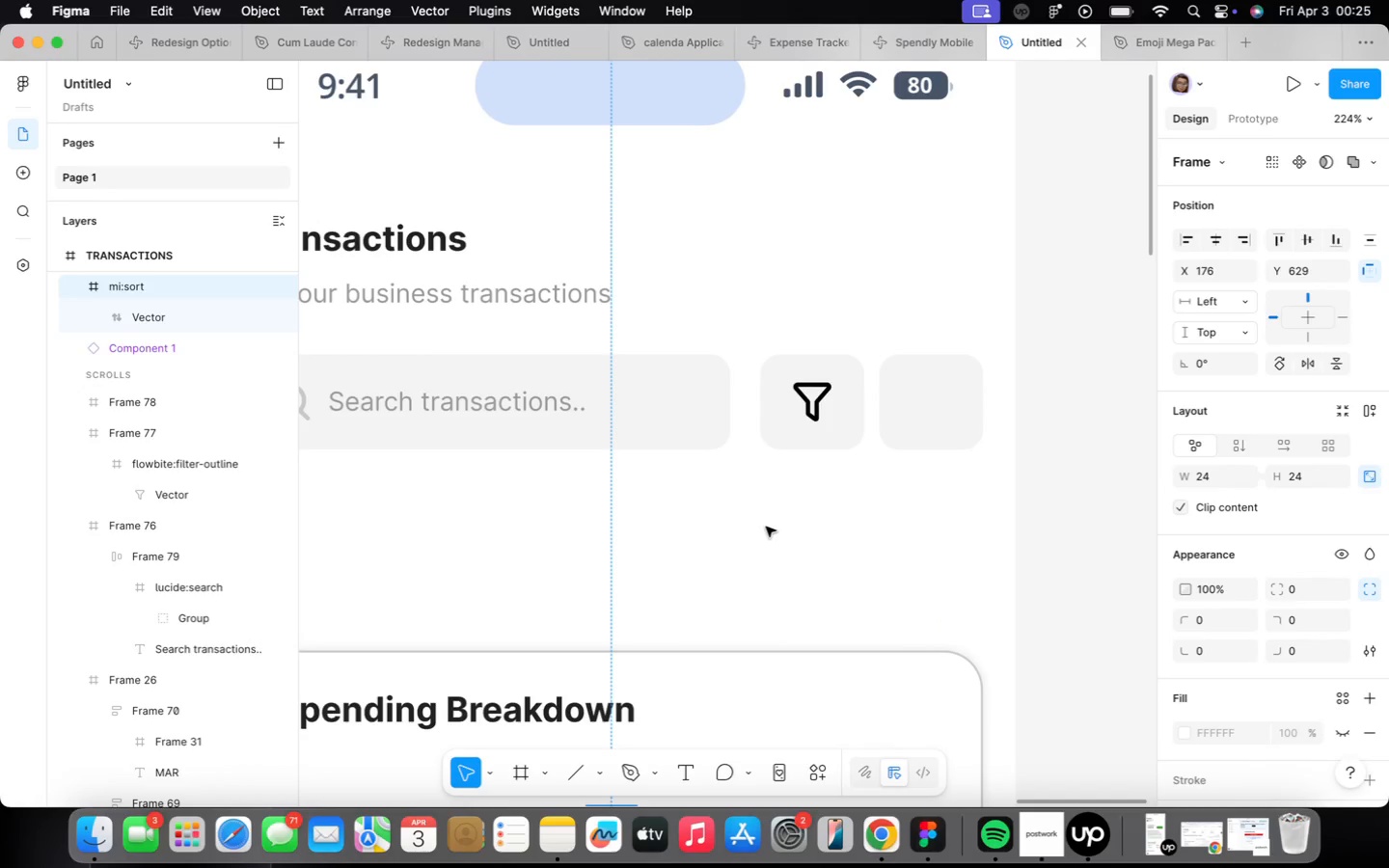 
scroll: coordinate [768, 517], scroll_direction: down, amount: 9.0
 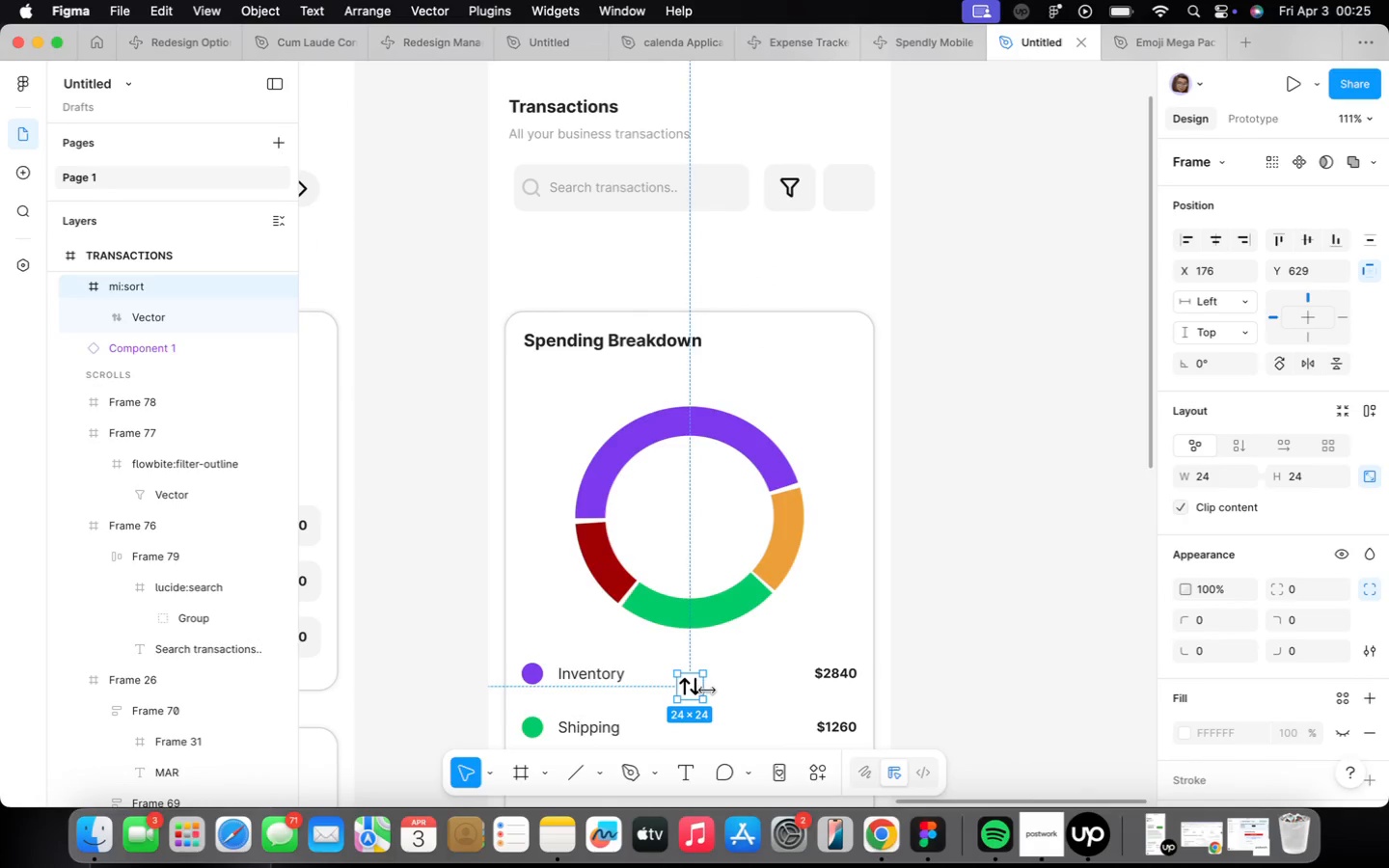 
left_click_drag(start_coordinate=[695, 692], to_coordinate=[833, 259])
 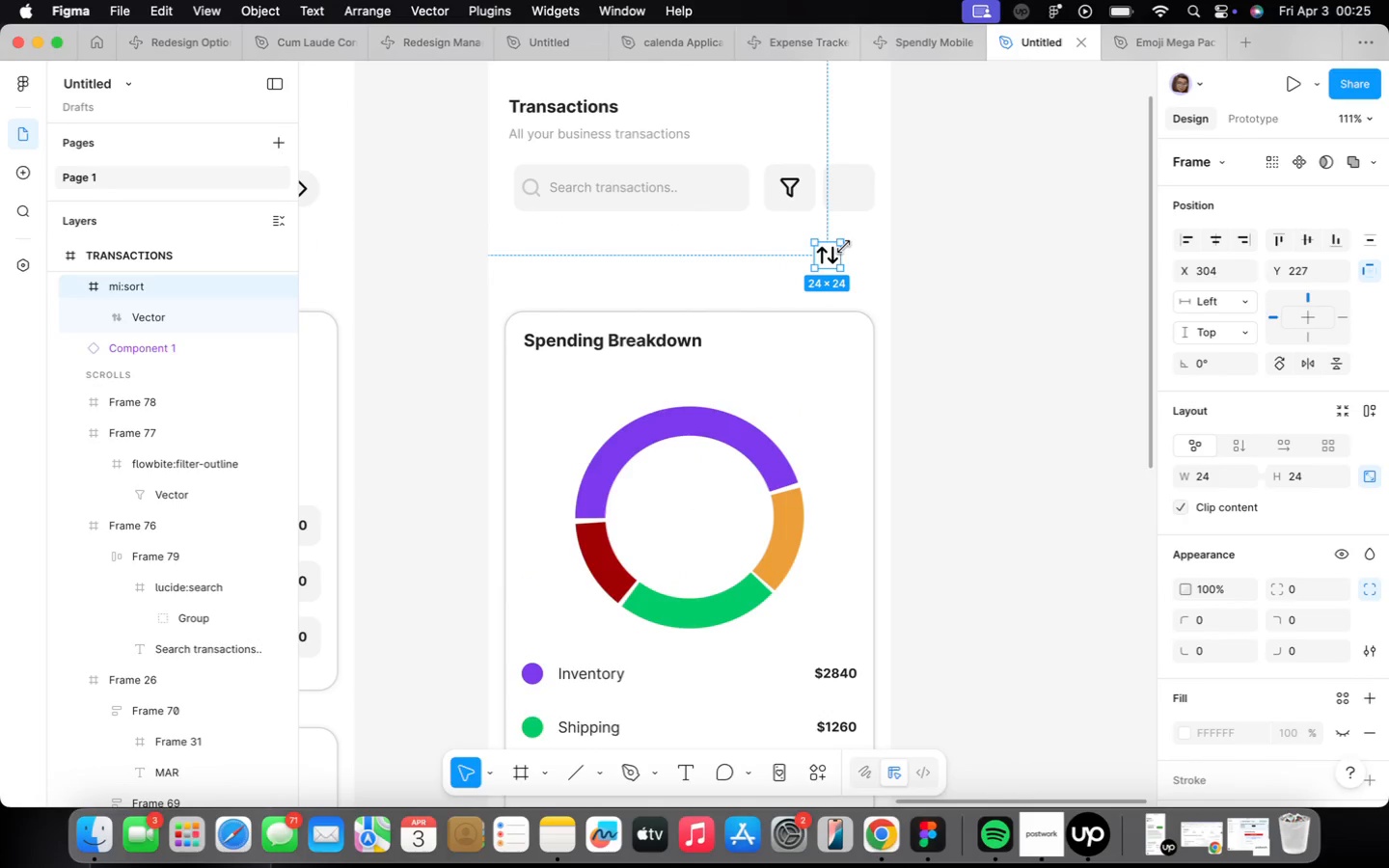 
scroll: coordinate [843, 248], scroll_direction: up, amount: 21.0
 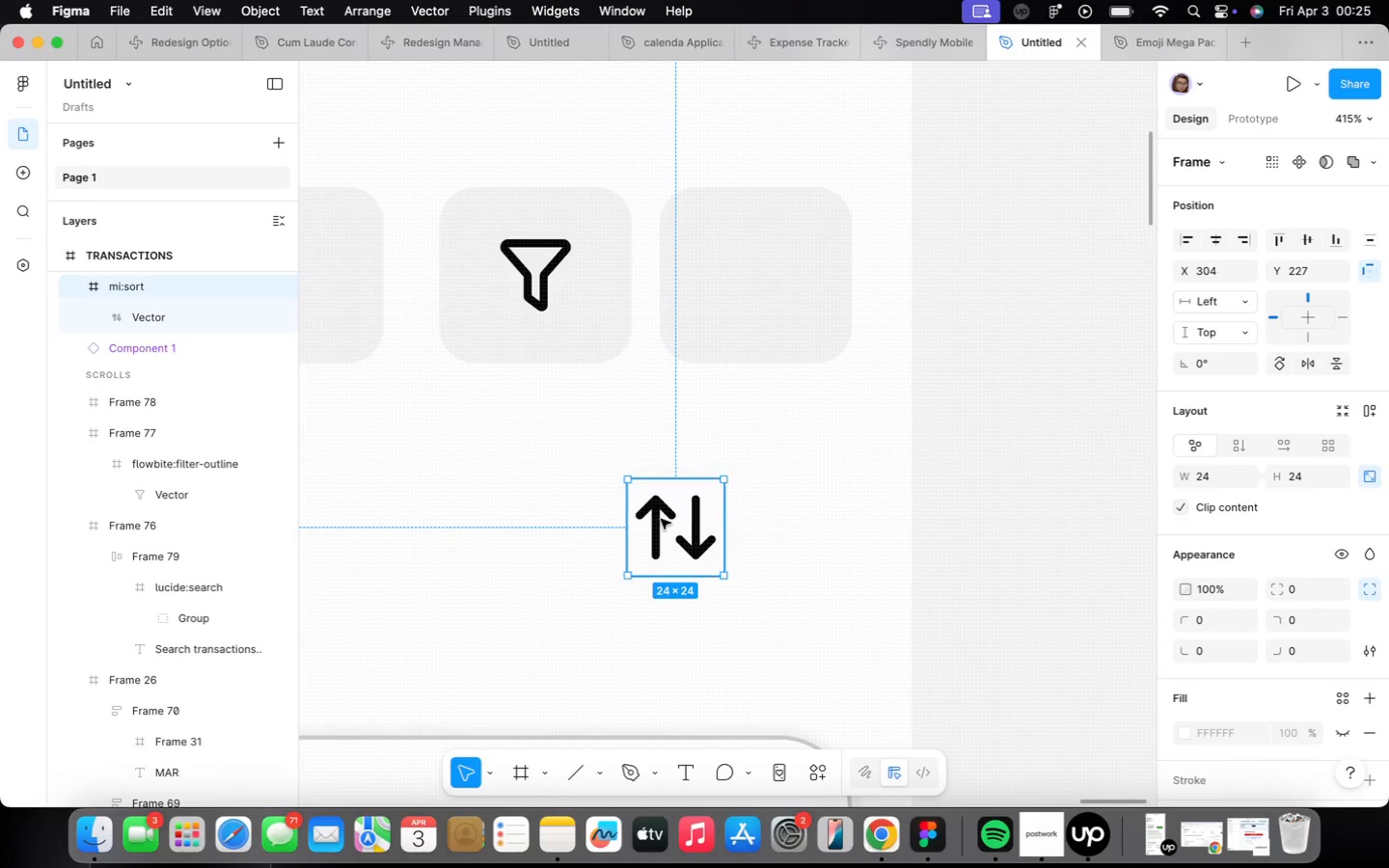 
left_click_drag(start_coordinate=[686, 513], to_coordinate=[765, 257])
 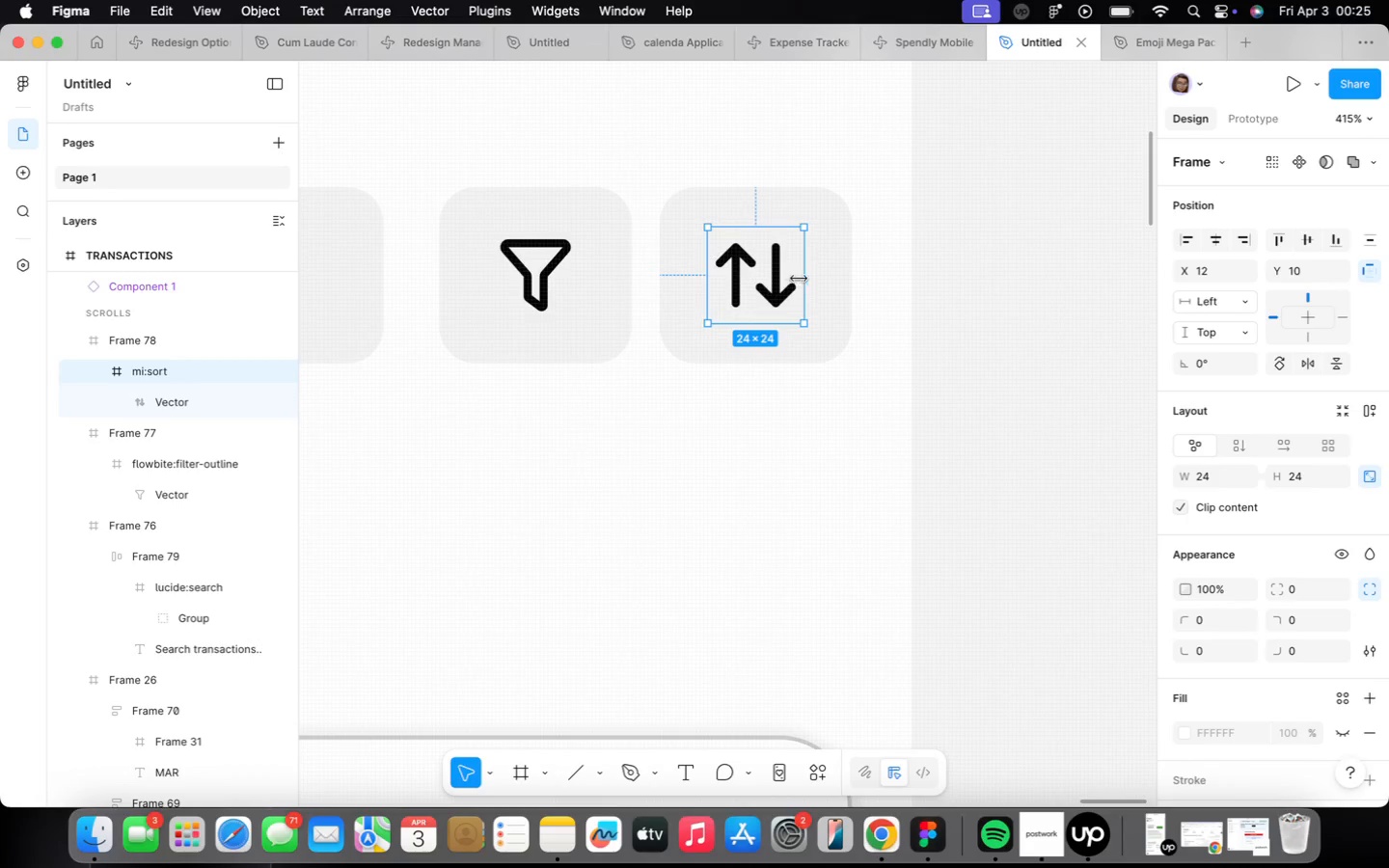 
hold_key(key=OptionLeft, duration=1.16)
 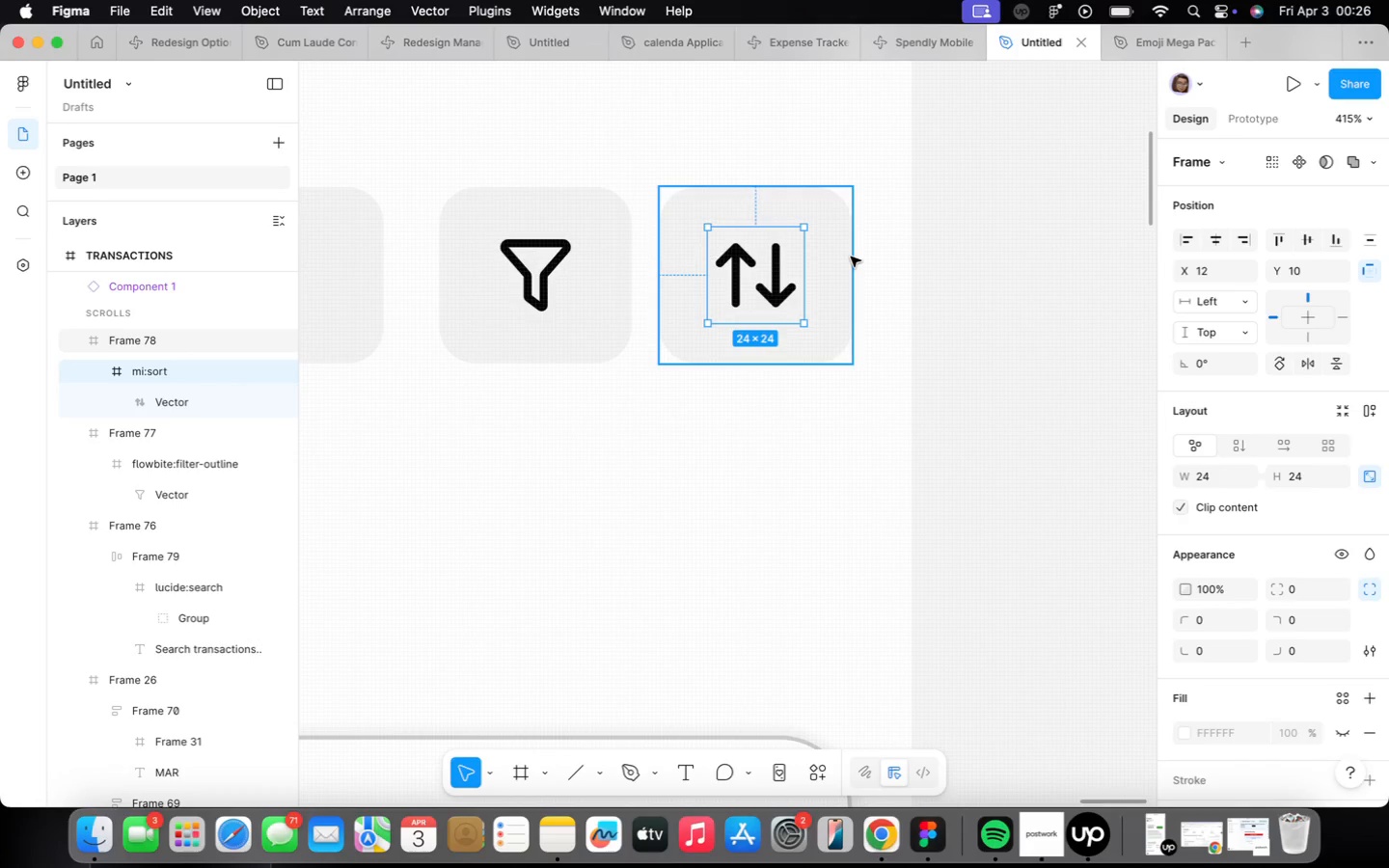 
wait(25.03)
 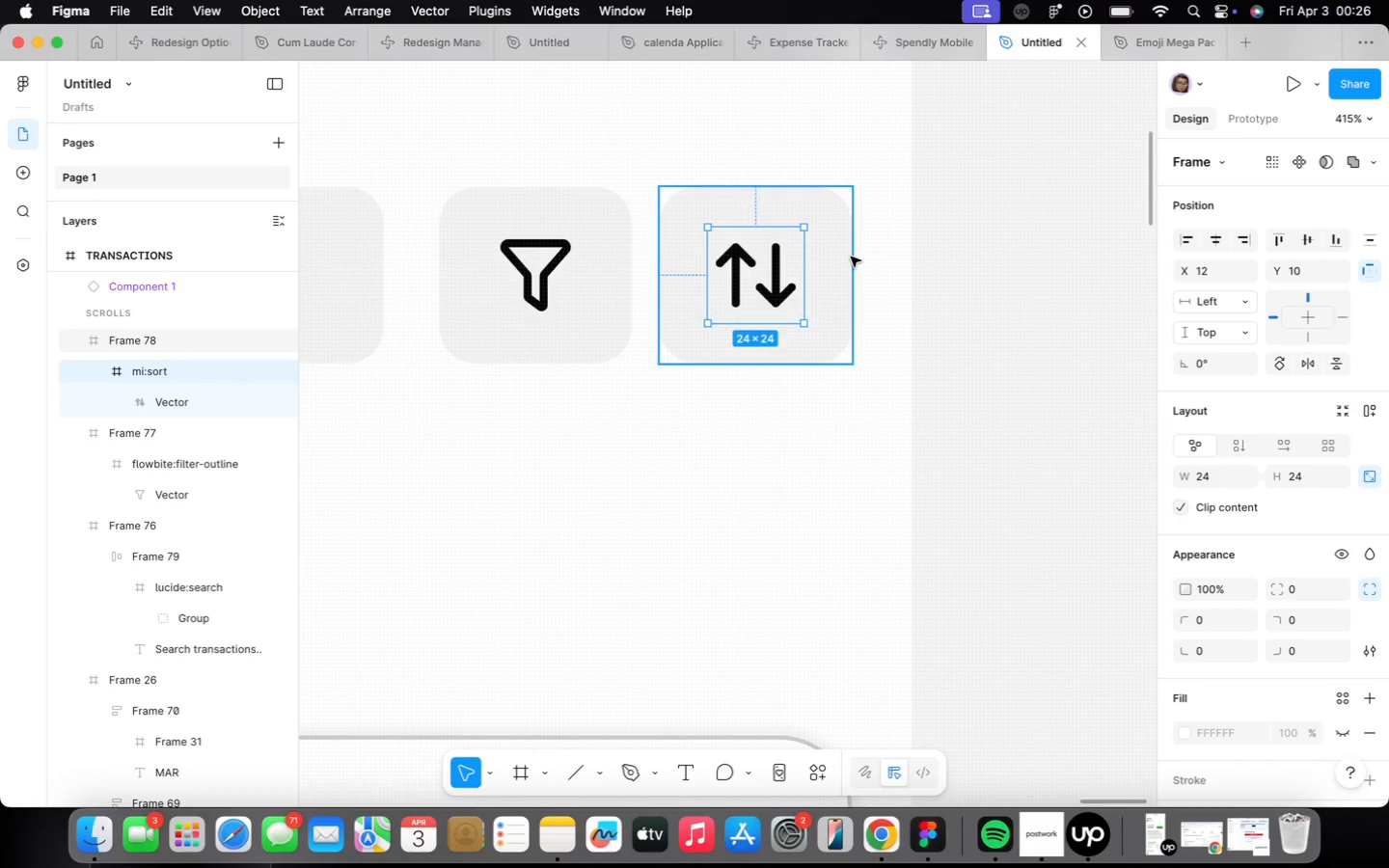 
scroll: coordinate [740, 454], scroll_direction: down, amount: 14.0
 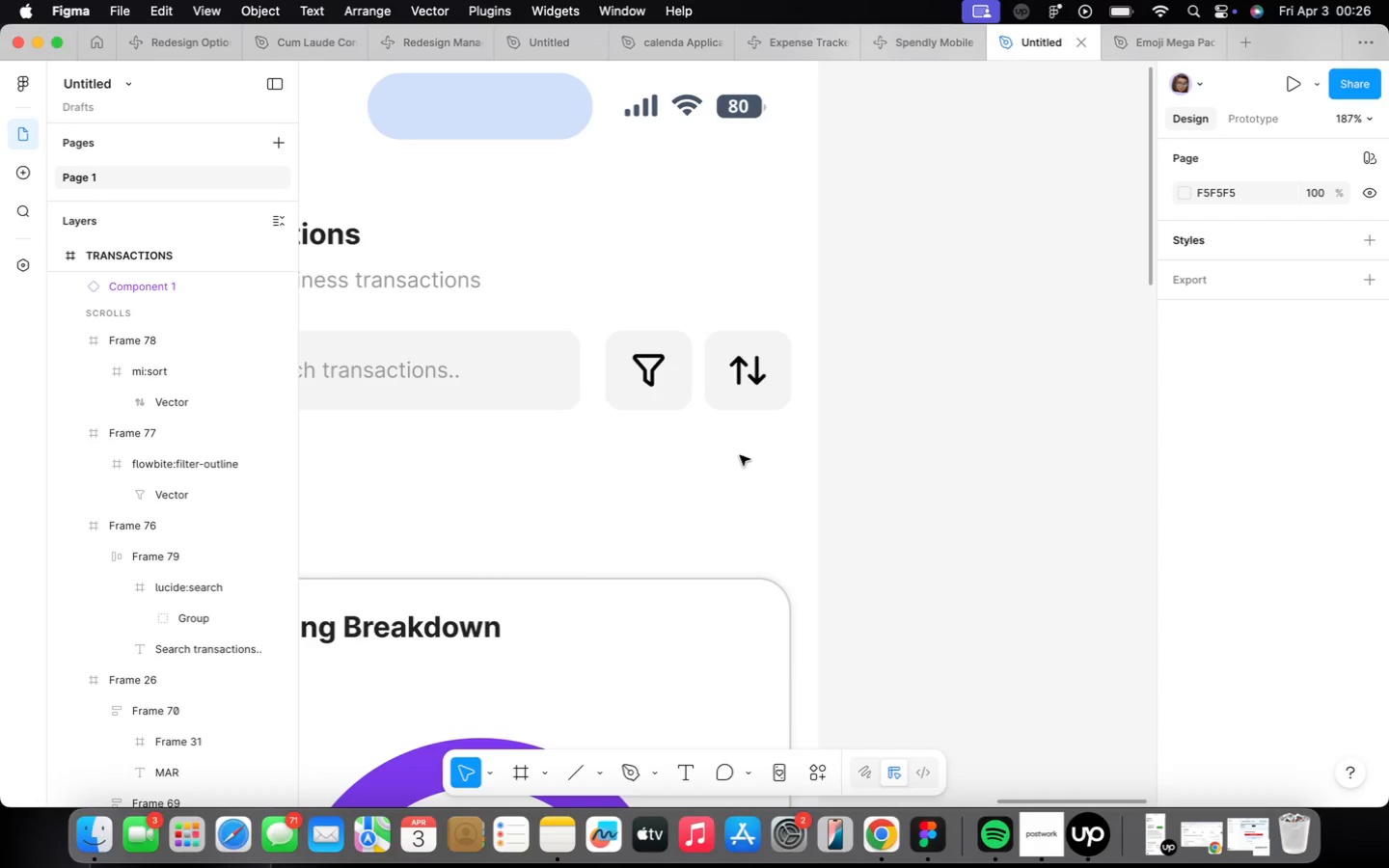 
wait(15.61)
 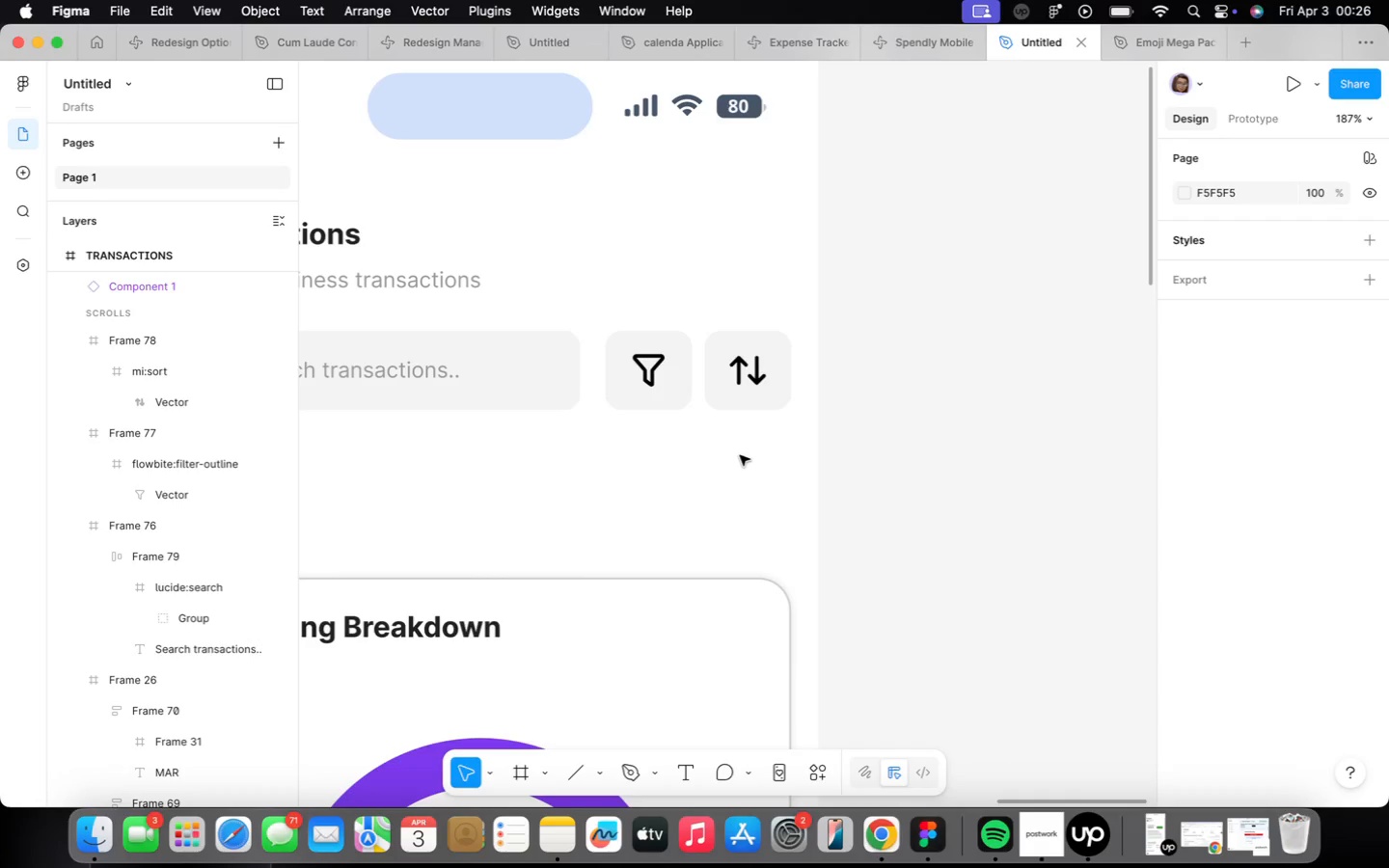 
scroll: coordinate [740, 452], scroll_direction: down, amount: 4.0
 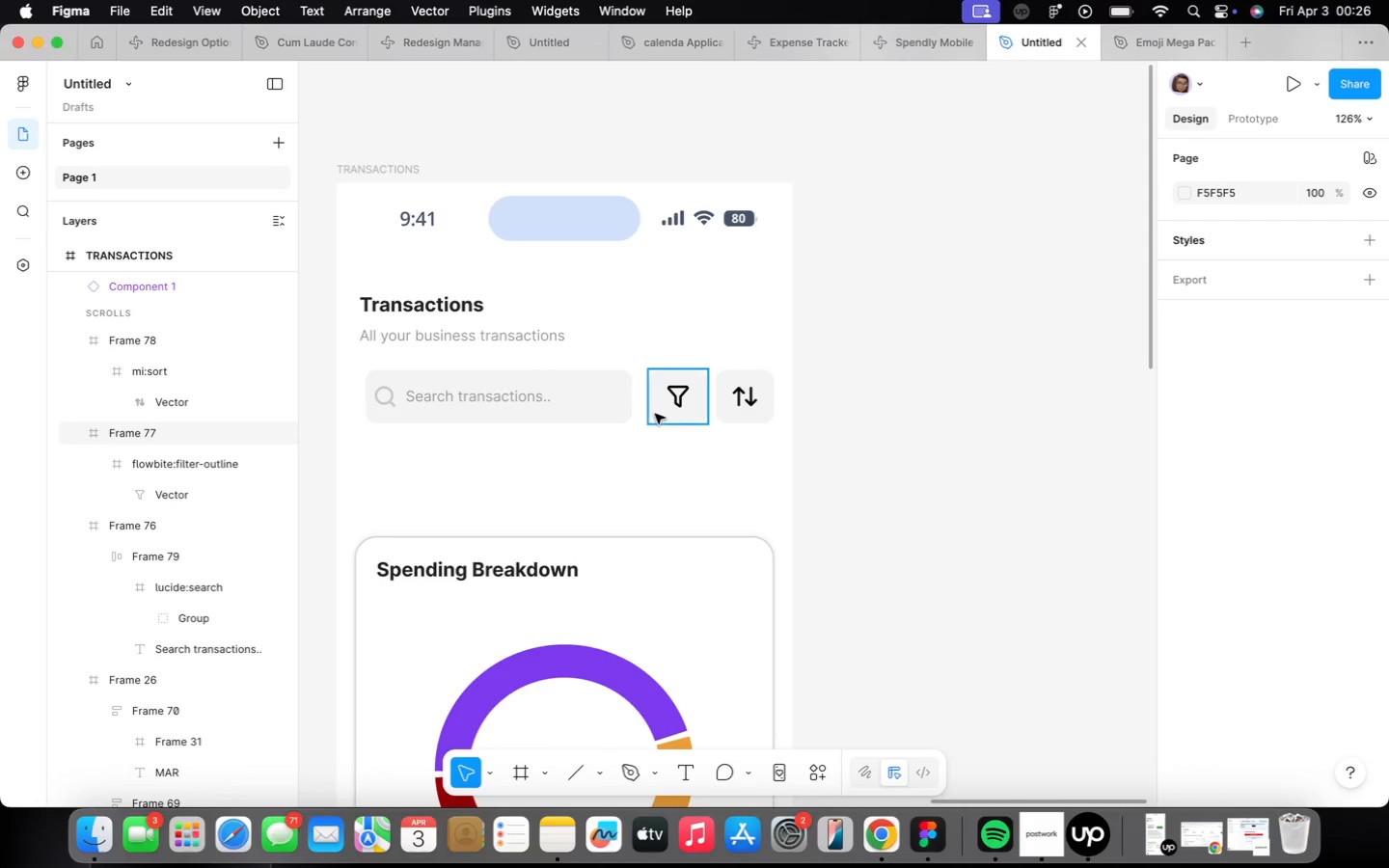 
left_click([658, 398])
 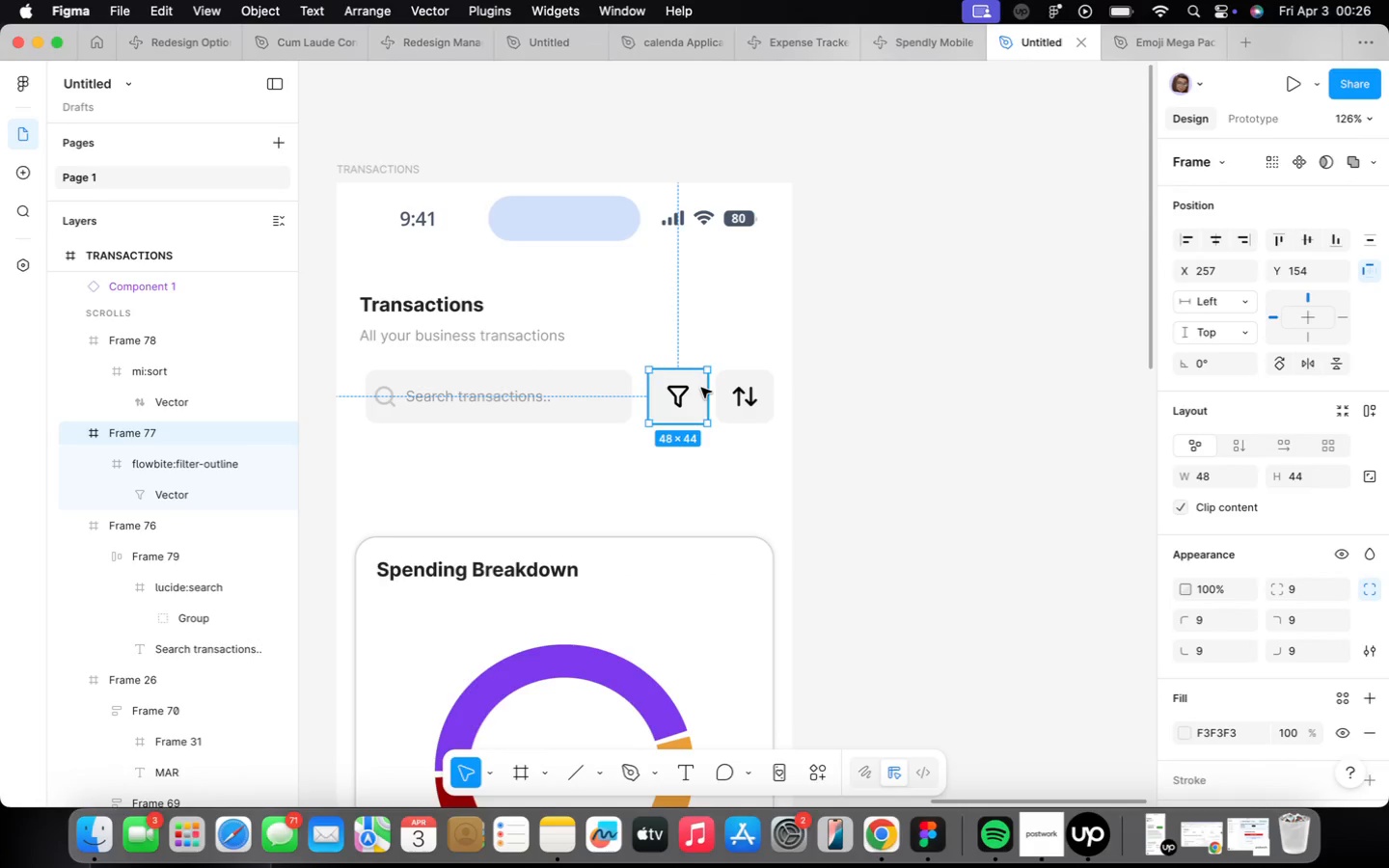 
scroll: coordinate [701, 390], scroll_direction: up, amount: 4.0
 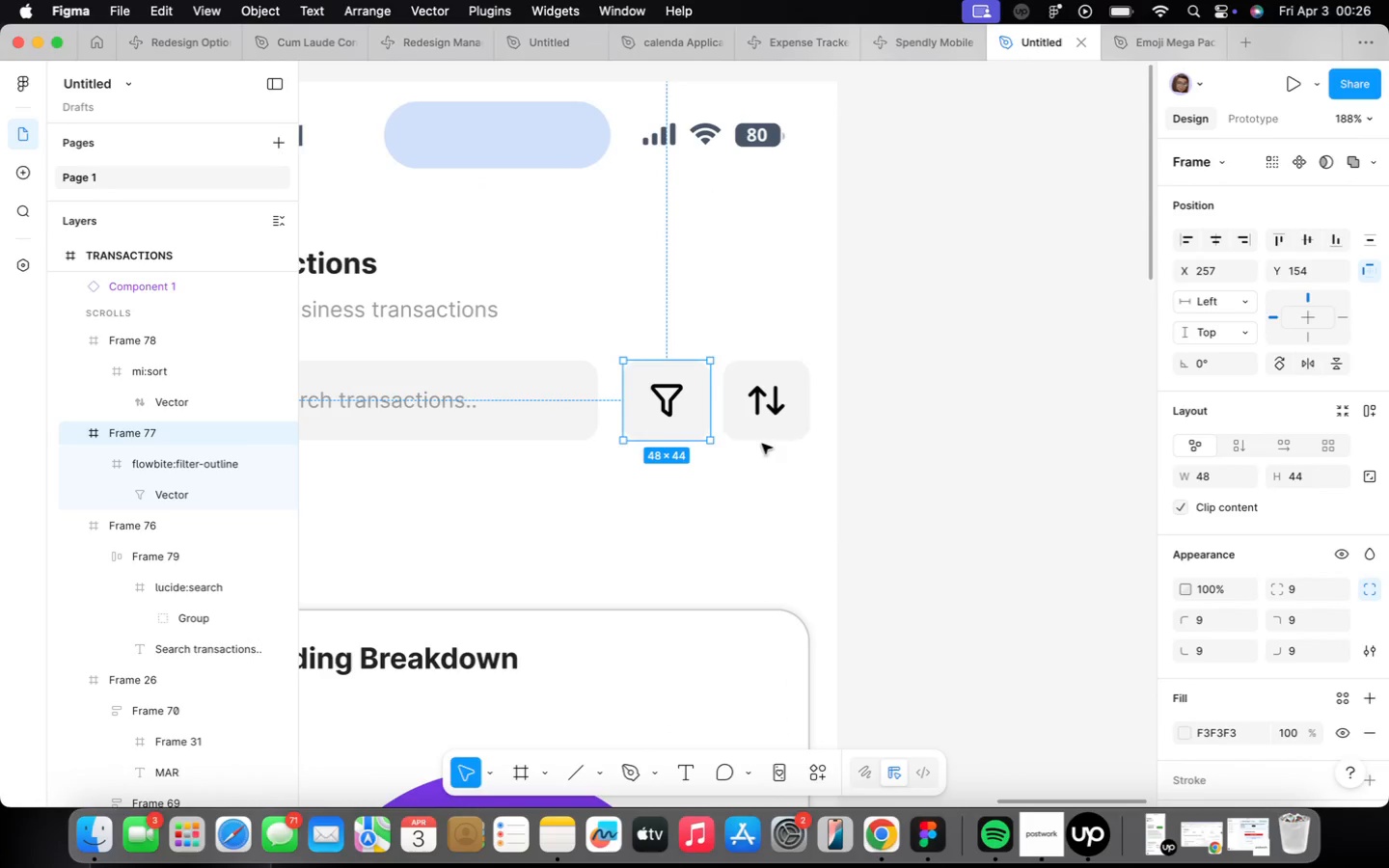 
hold_key(key=ShiftLeft, duration=0.59)
left_click([772, 419])
 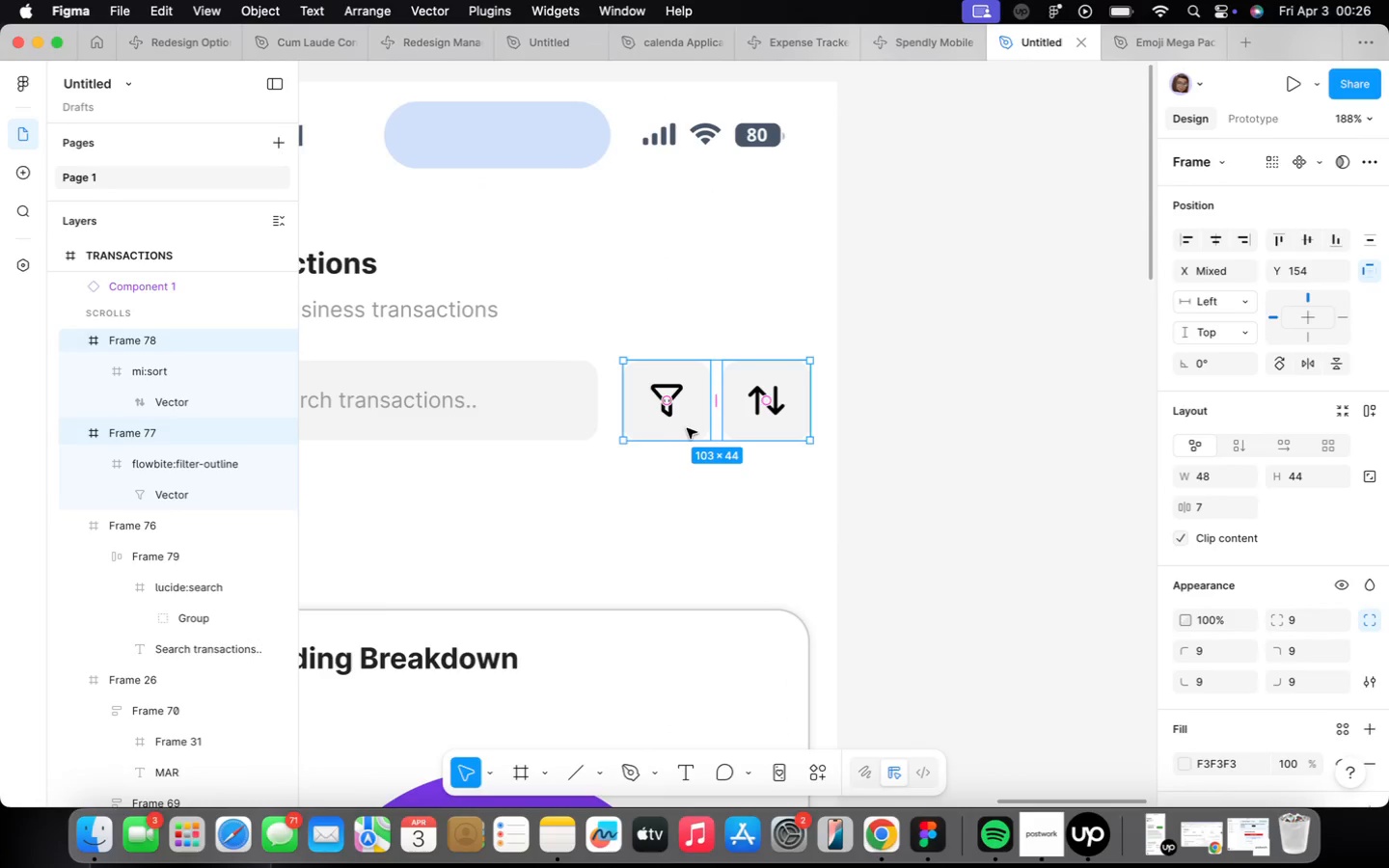 
left_click([730, 475])
 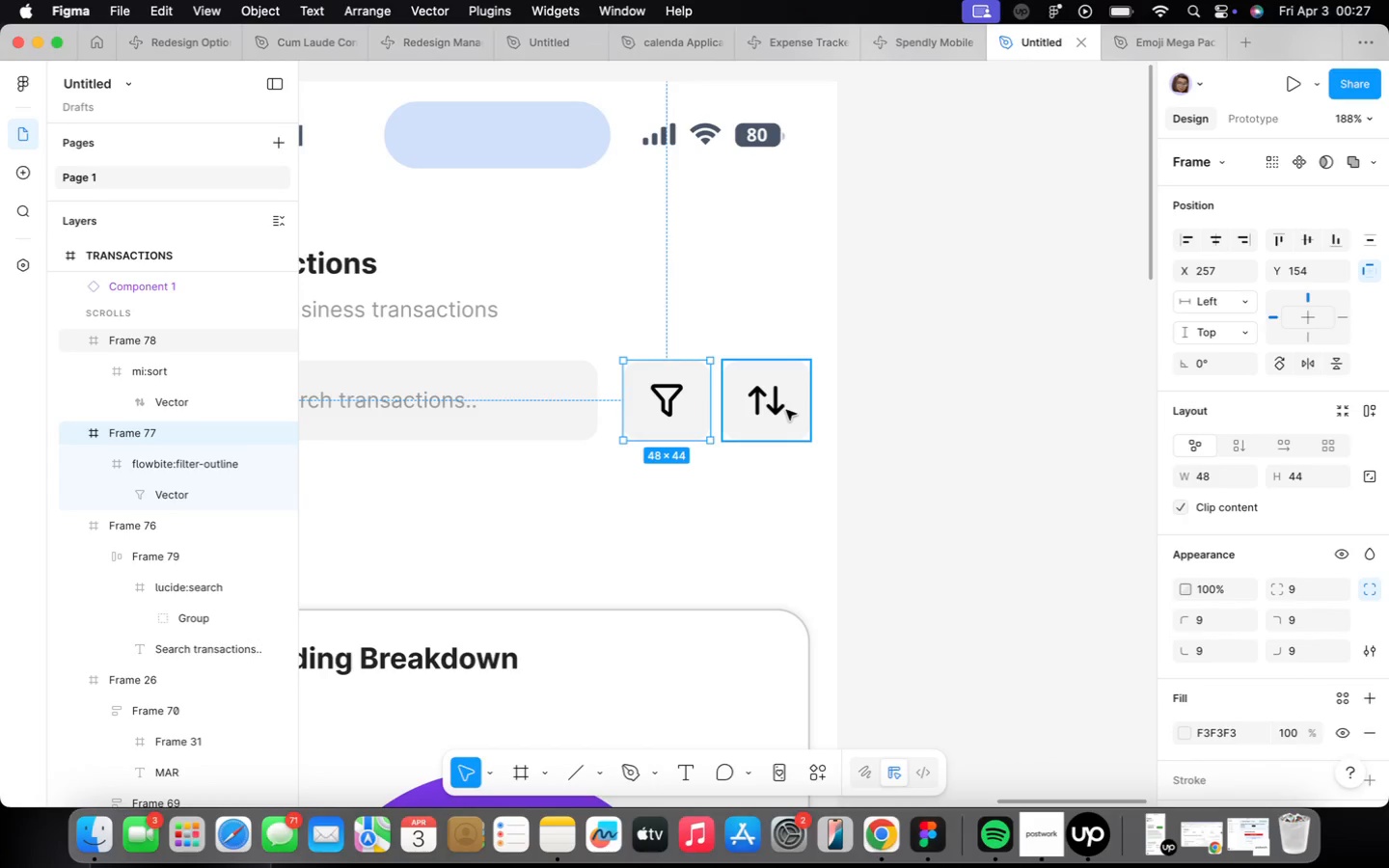 
wait(12.3)
 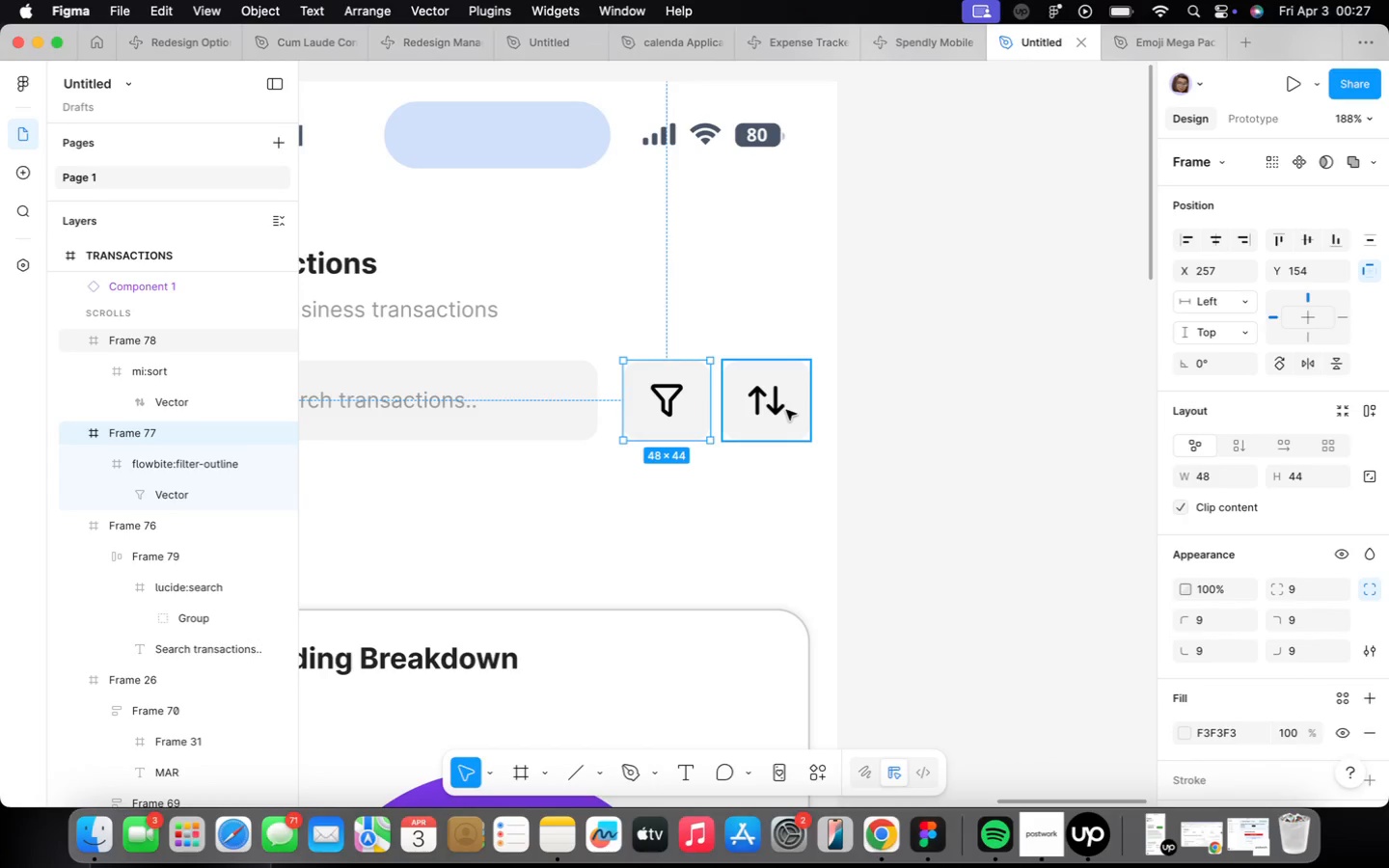 
left_click([738, 543])
 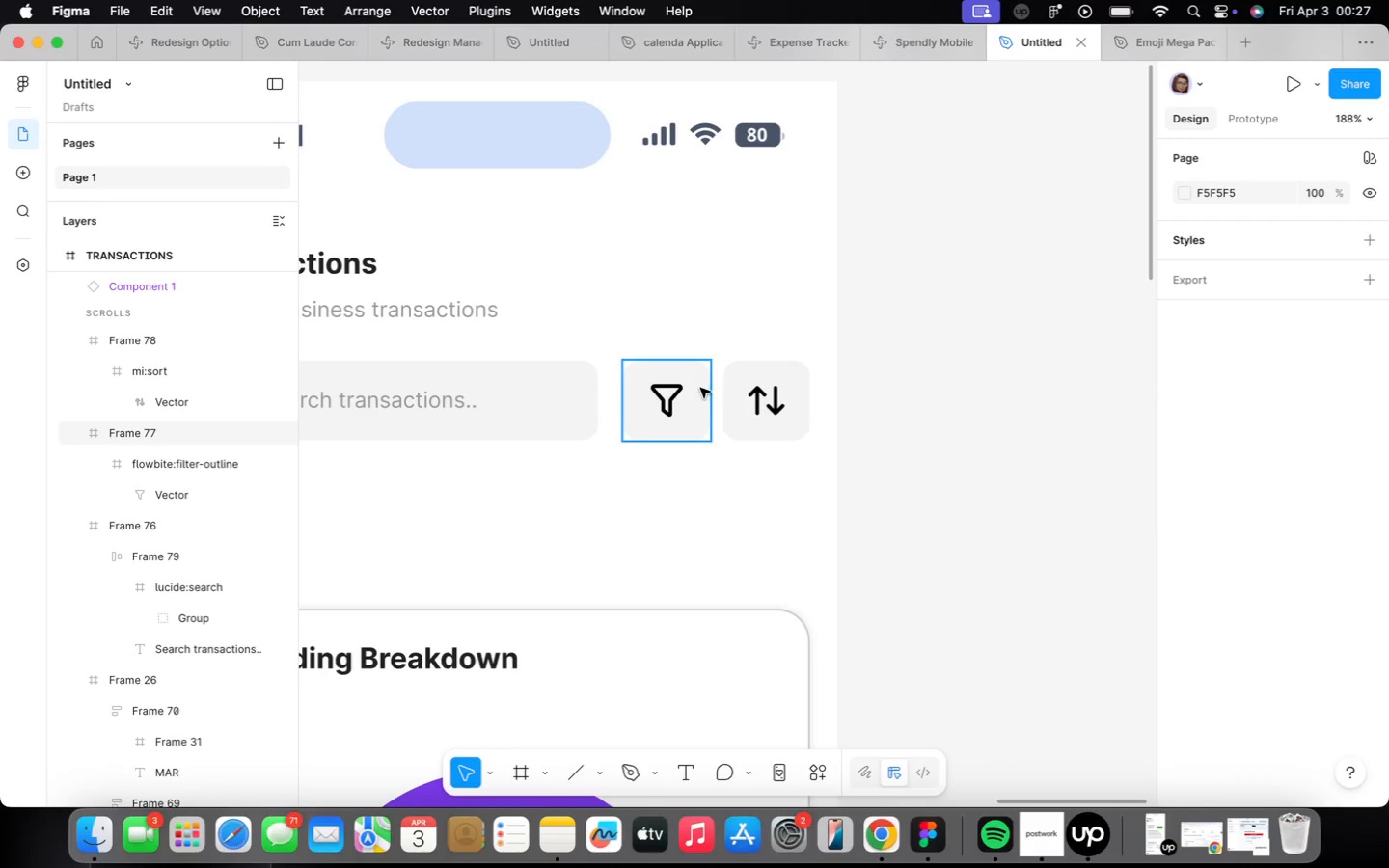 
left_click([684, 388])
 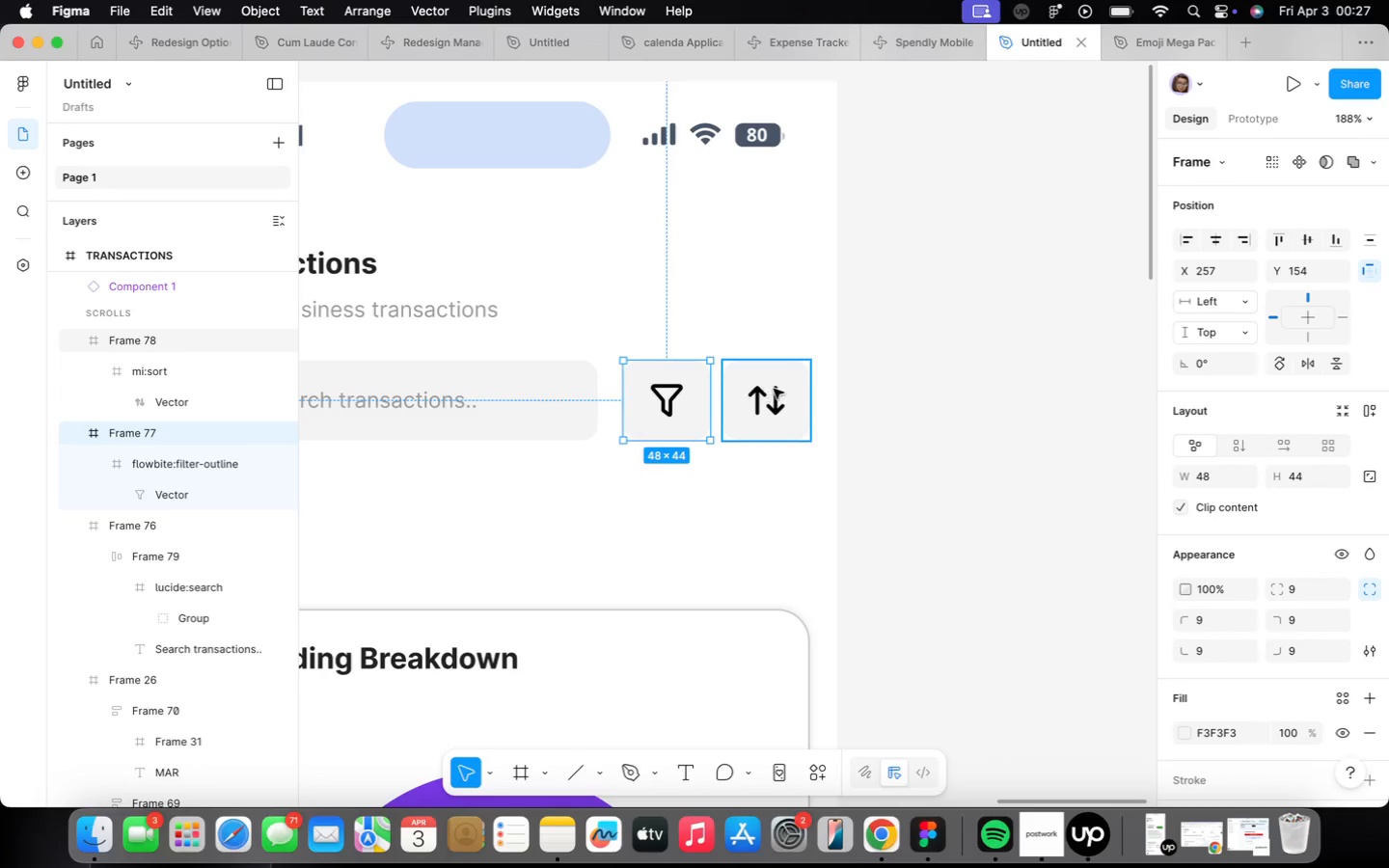 
hold_key(key=ShiftLeft, duration=0.6)
left_click([774, 388])
 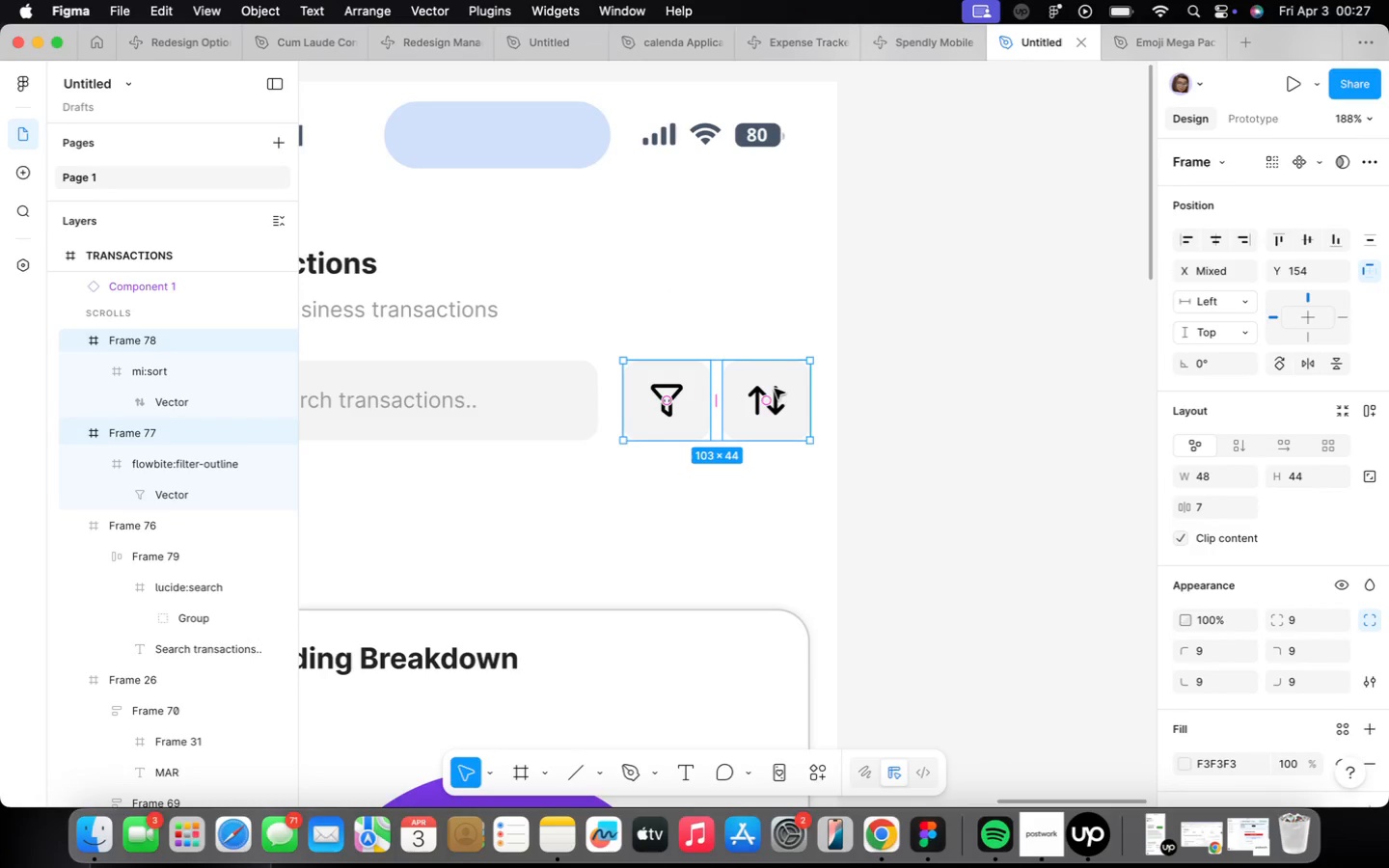 
key(Shift+ShiftLeft)
 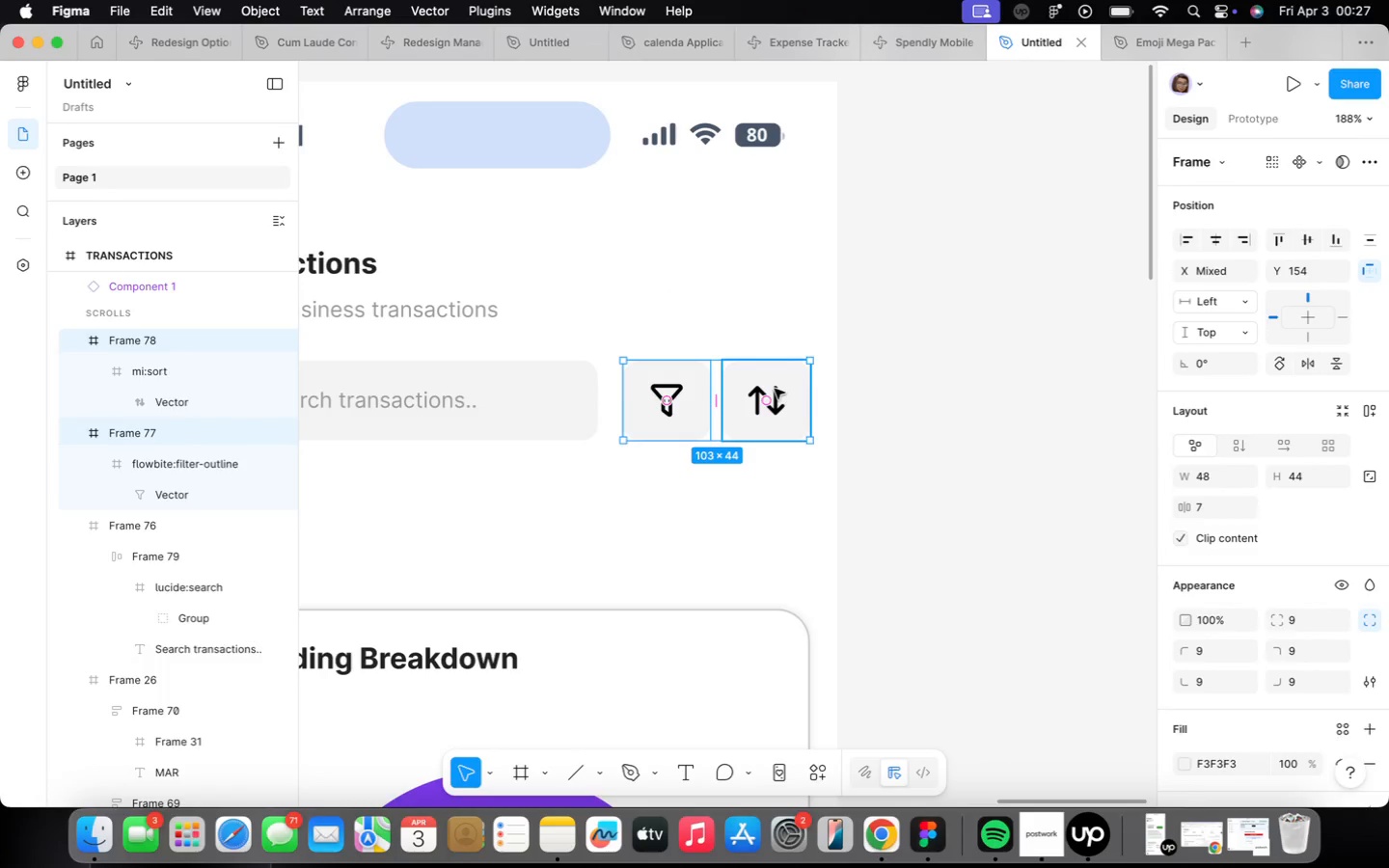 
key(Shift+A)
 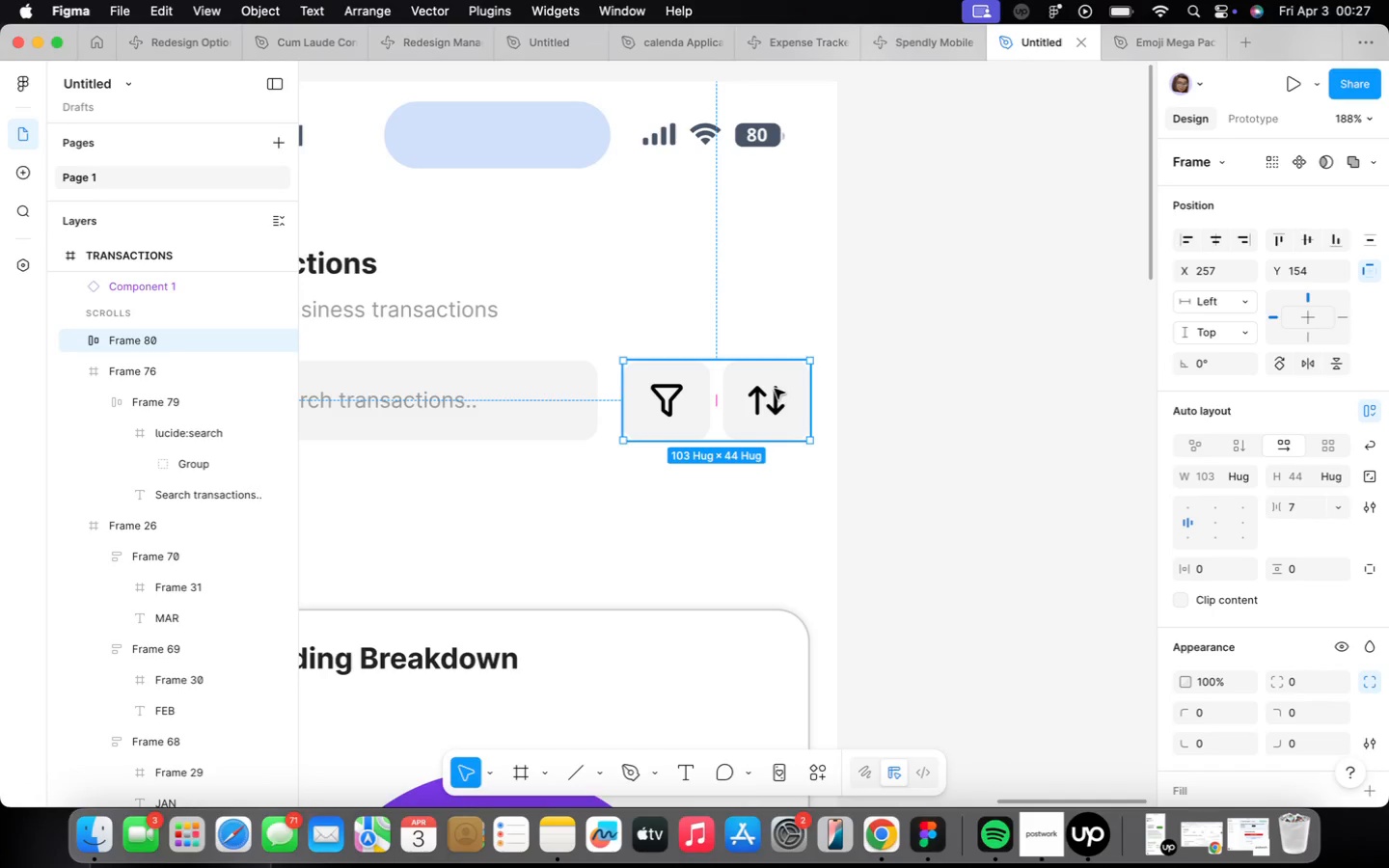 
wait(45.1)
 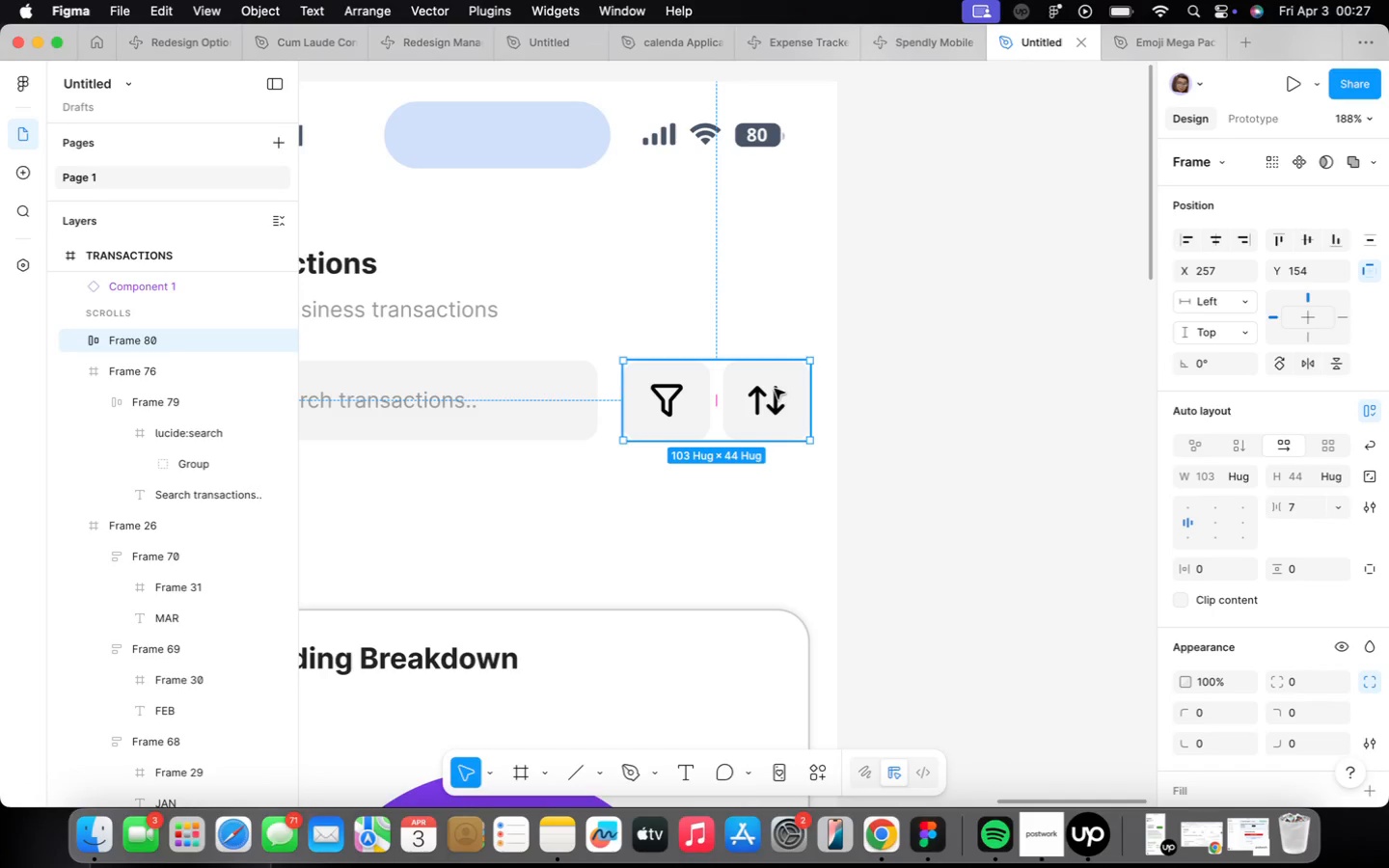 
left_click([752, 491])
 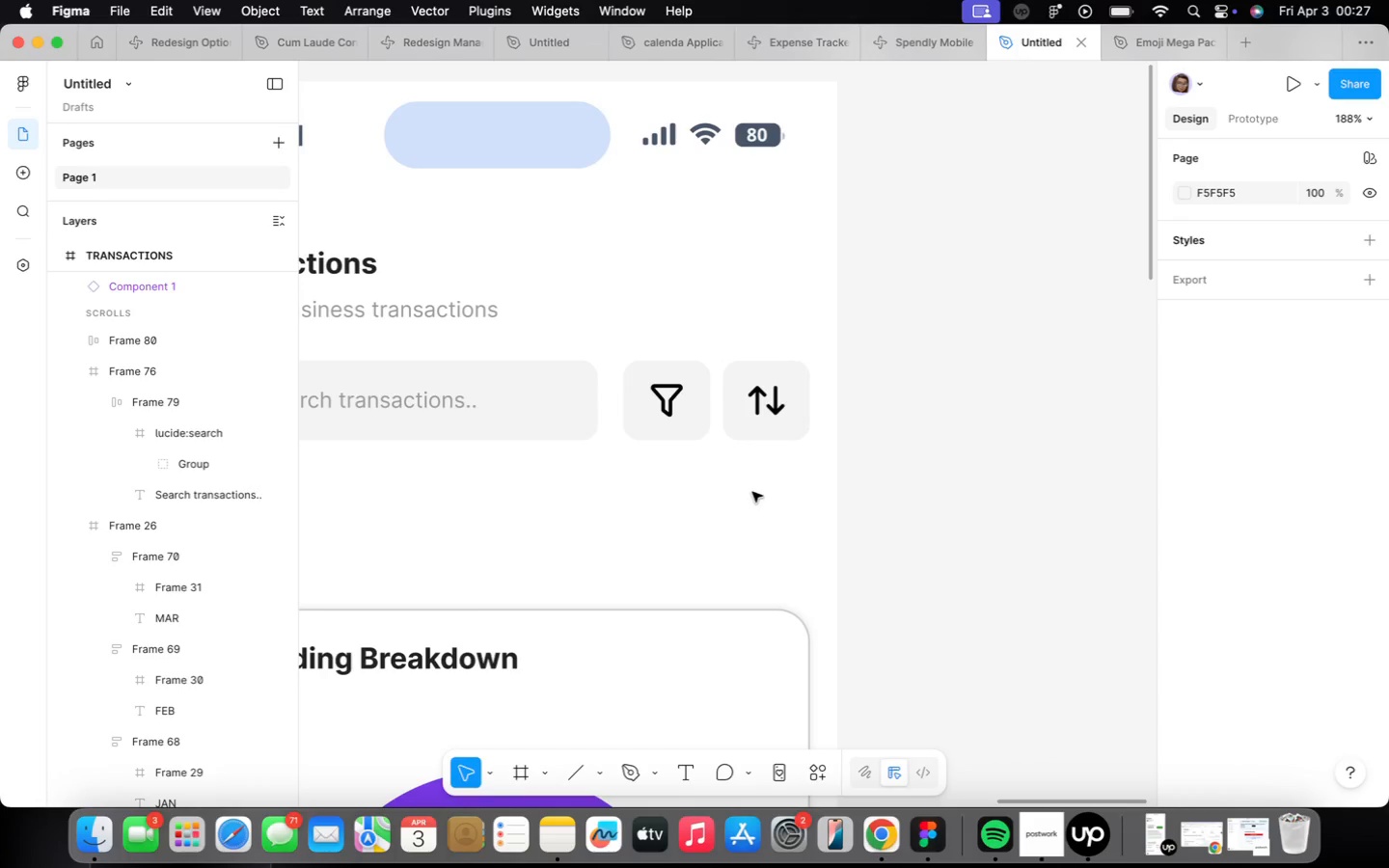 
scroll: coordinate [752, 481], scroll_direction: down, amount: 3.0
 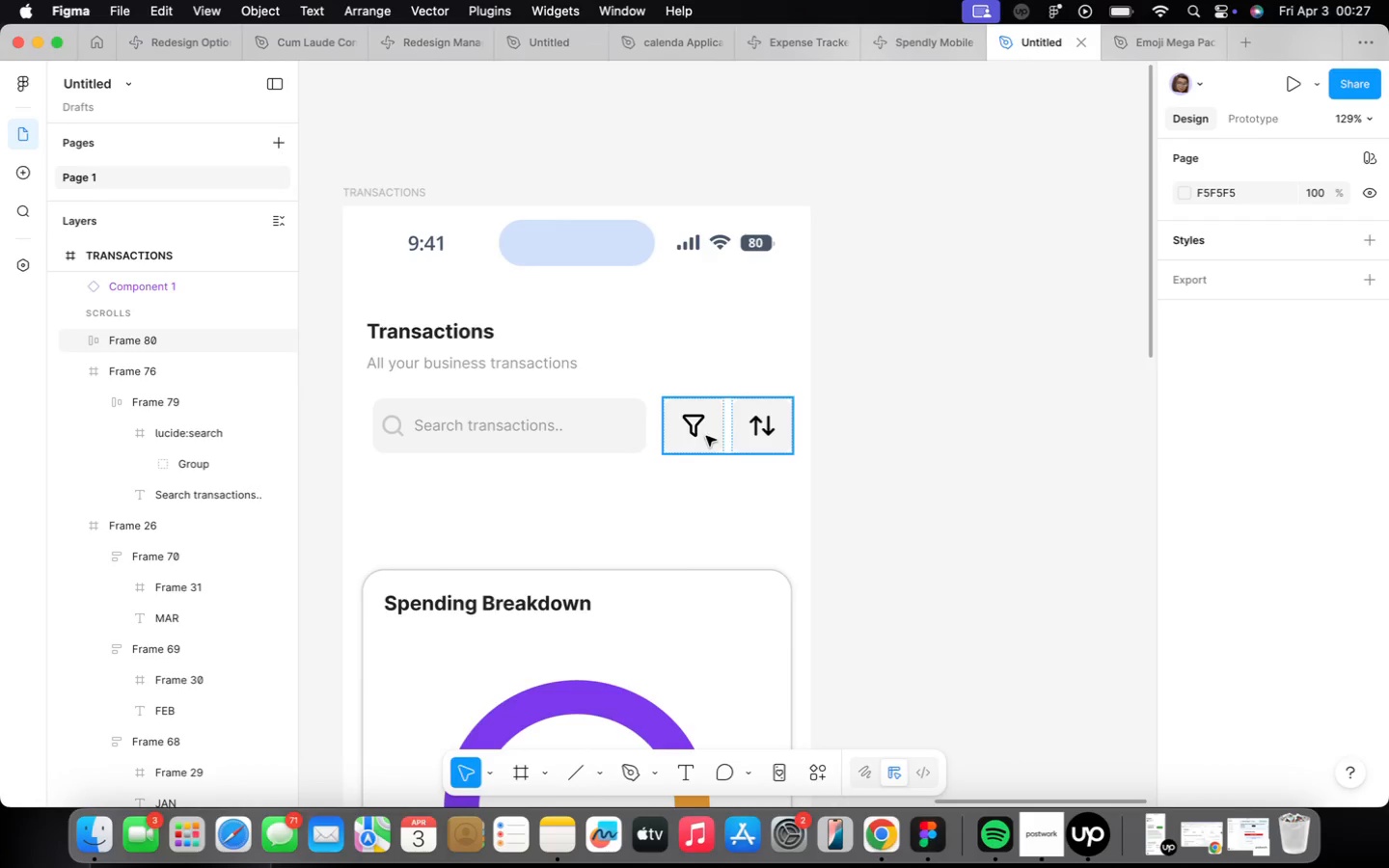 
left_click_drag(start_coordinate=[700, 429], to_coordinate=[695, 428])
 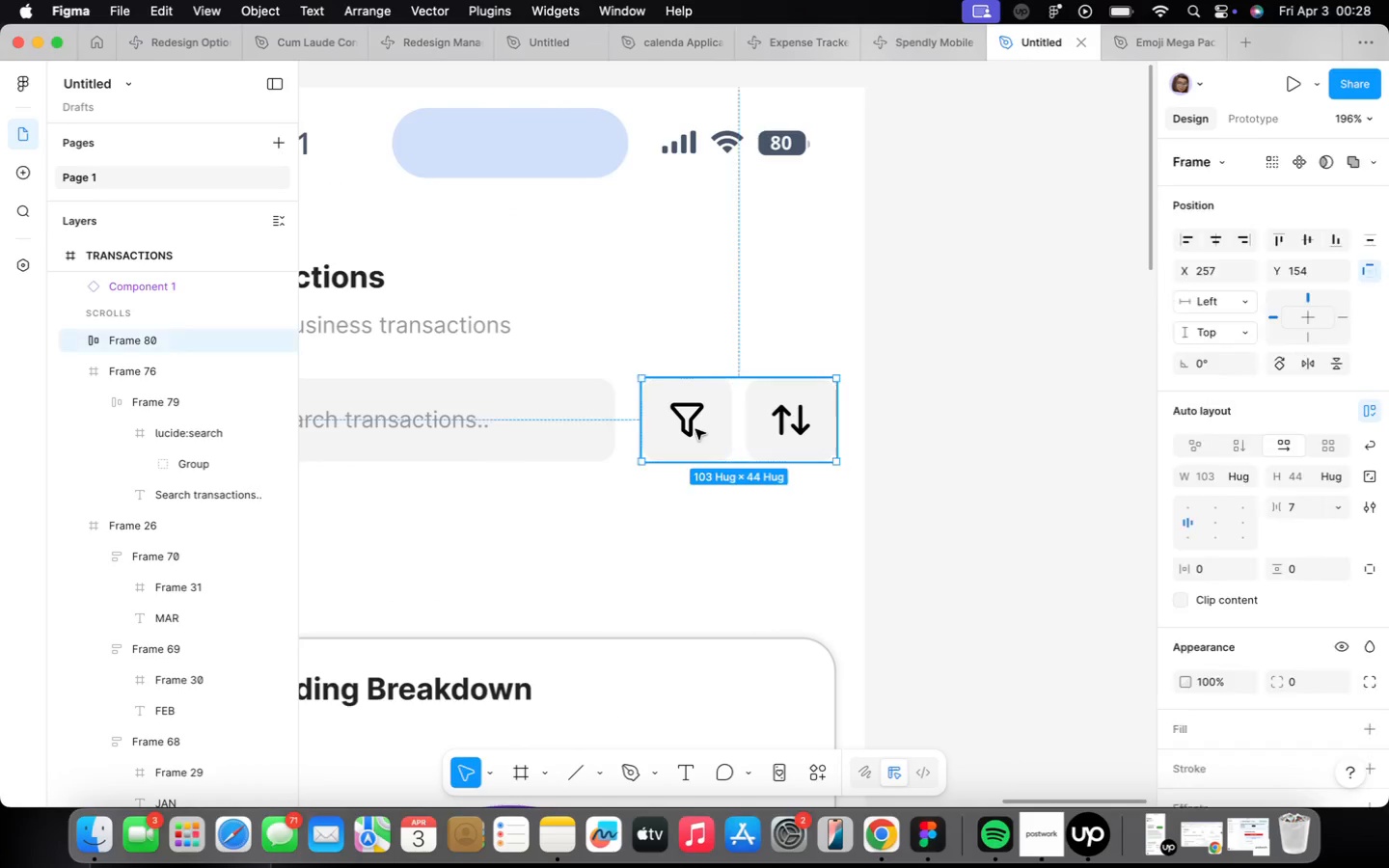 
double_click([695, 429])
 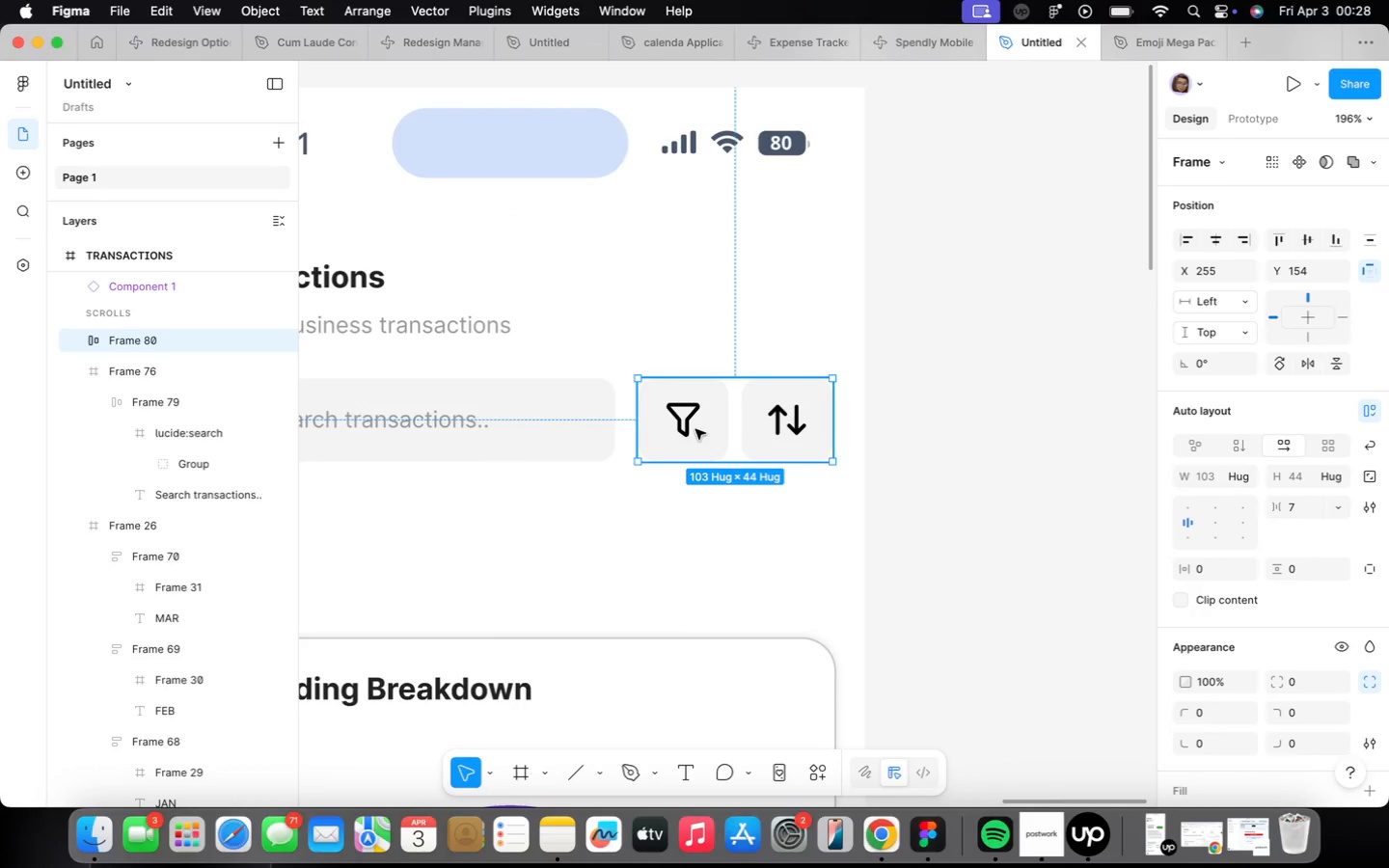 
scroll: coordinate [706, 437], scroll_direction: up, amount: 4.0
 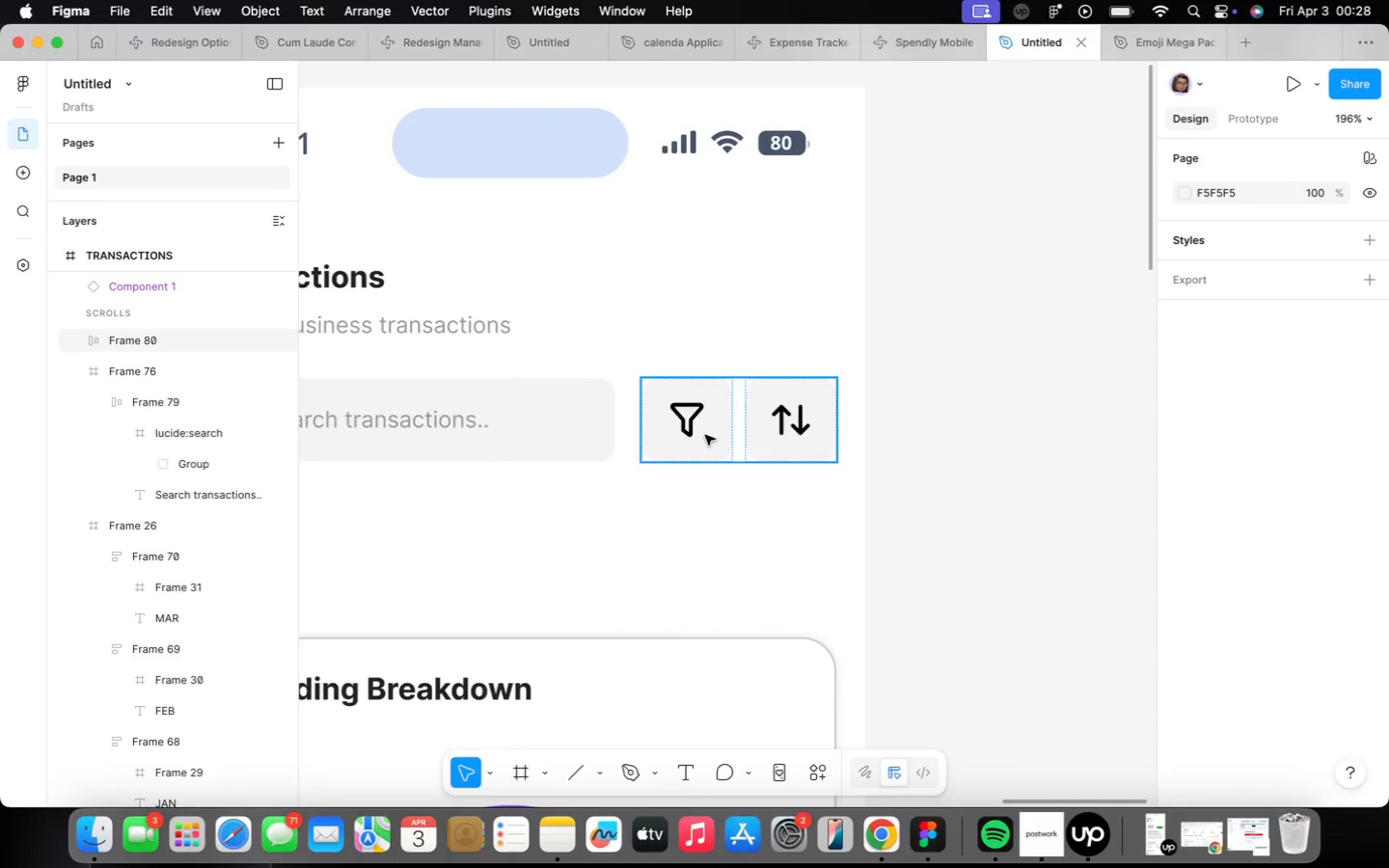 
triple_click([695, 429])
 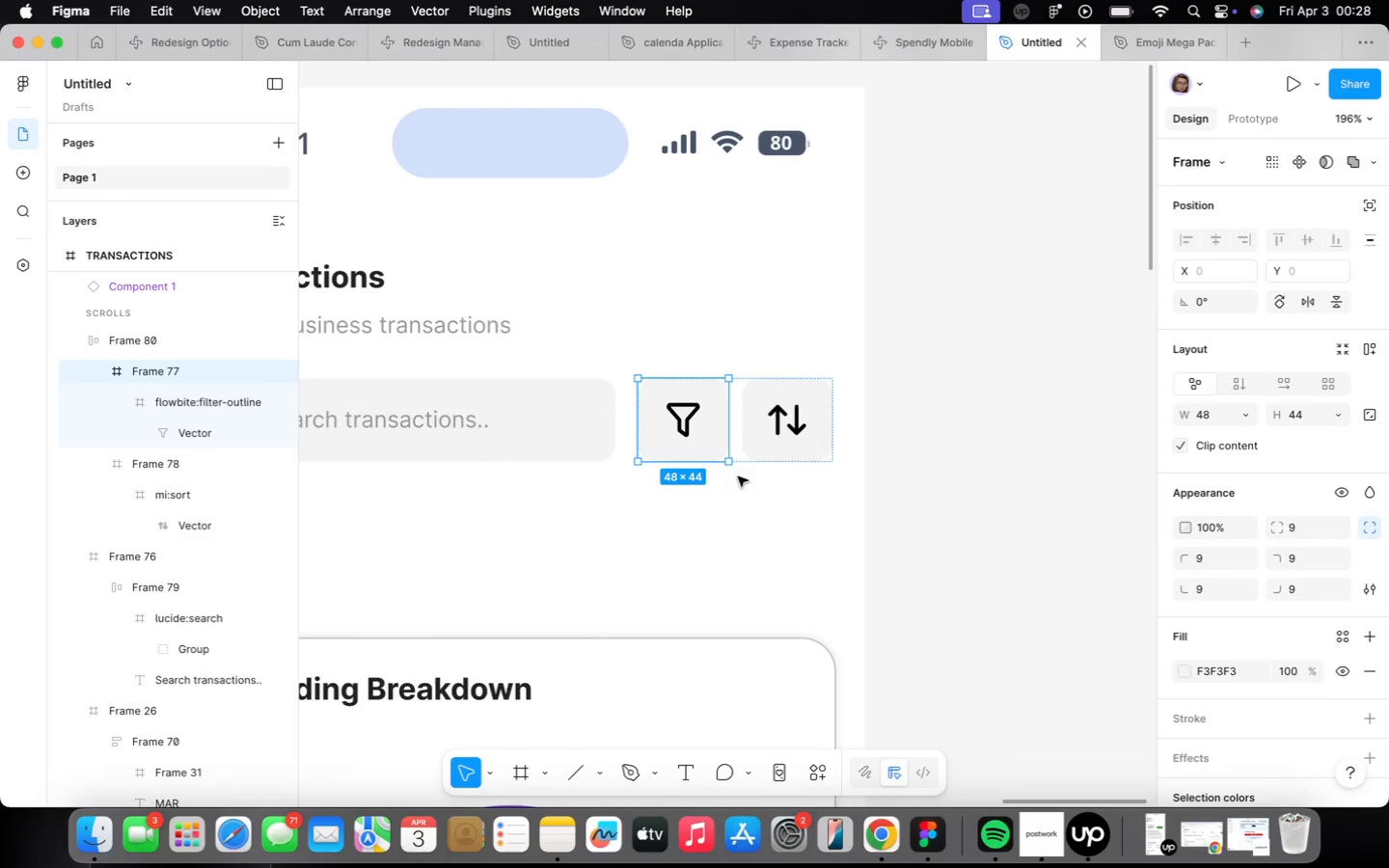 
double_click([740, 425])
 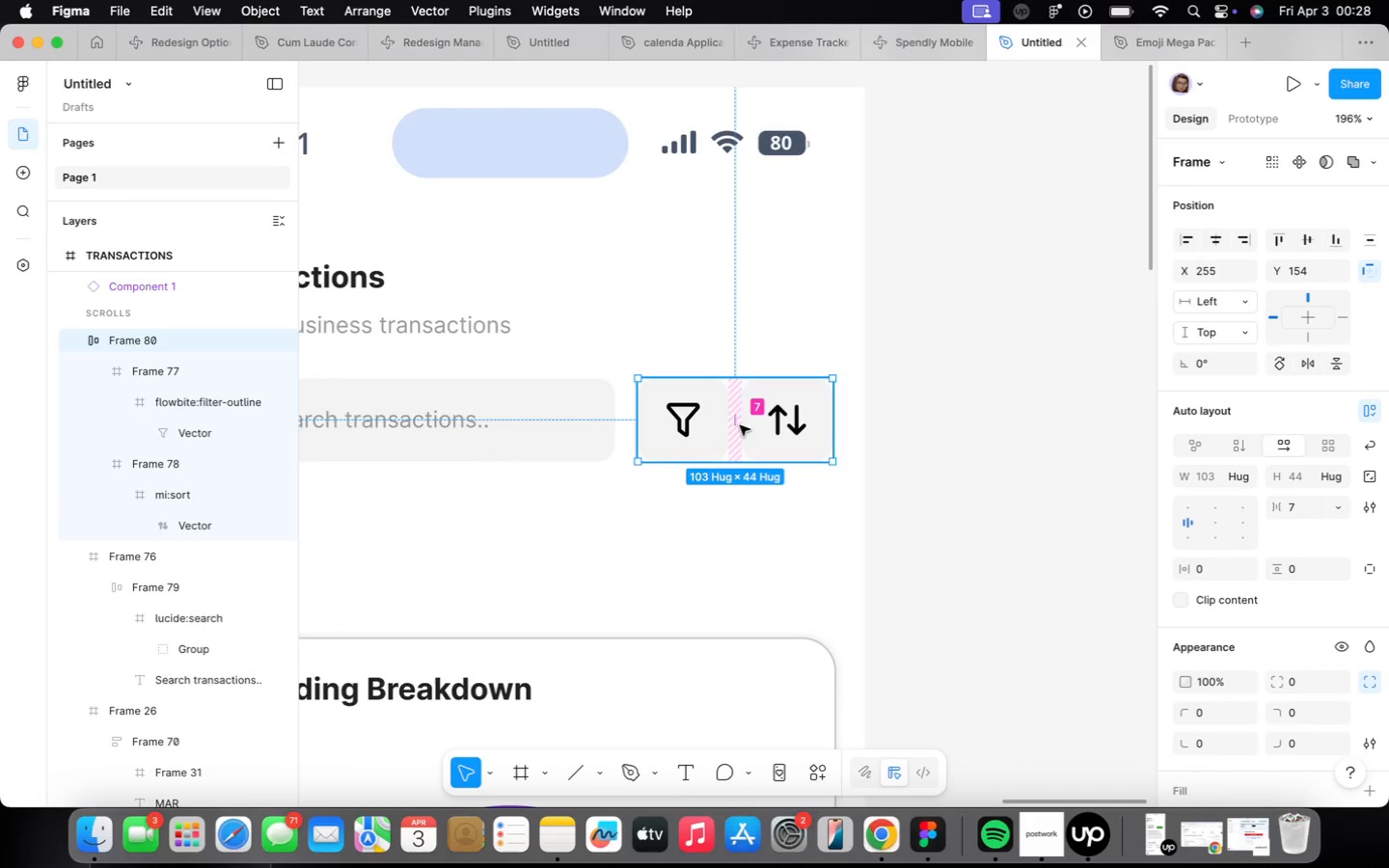 
key(Meta+Z)
 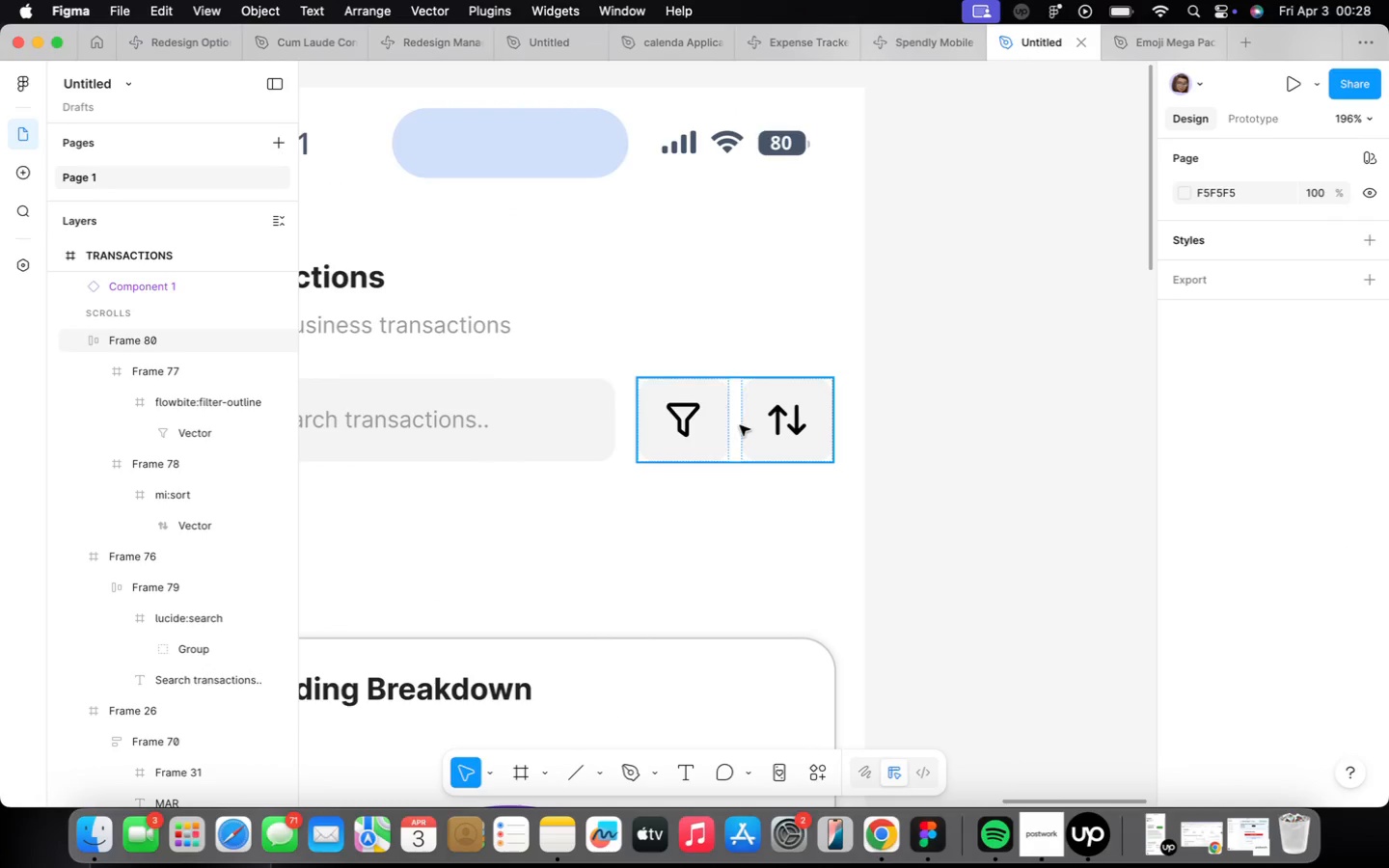 
hold_key(key=CommandLeft, duration=0.65)
 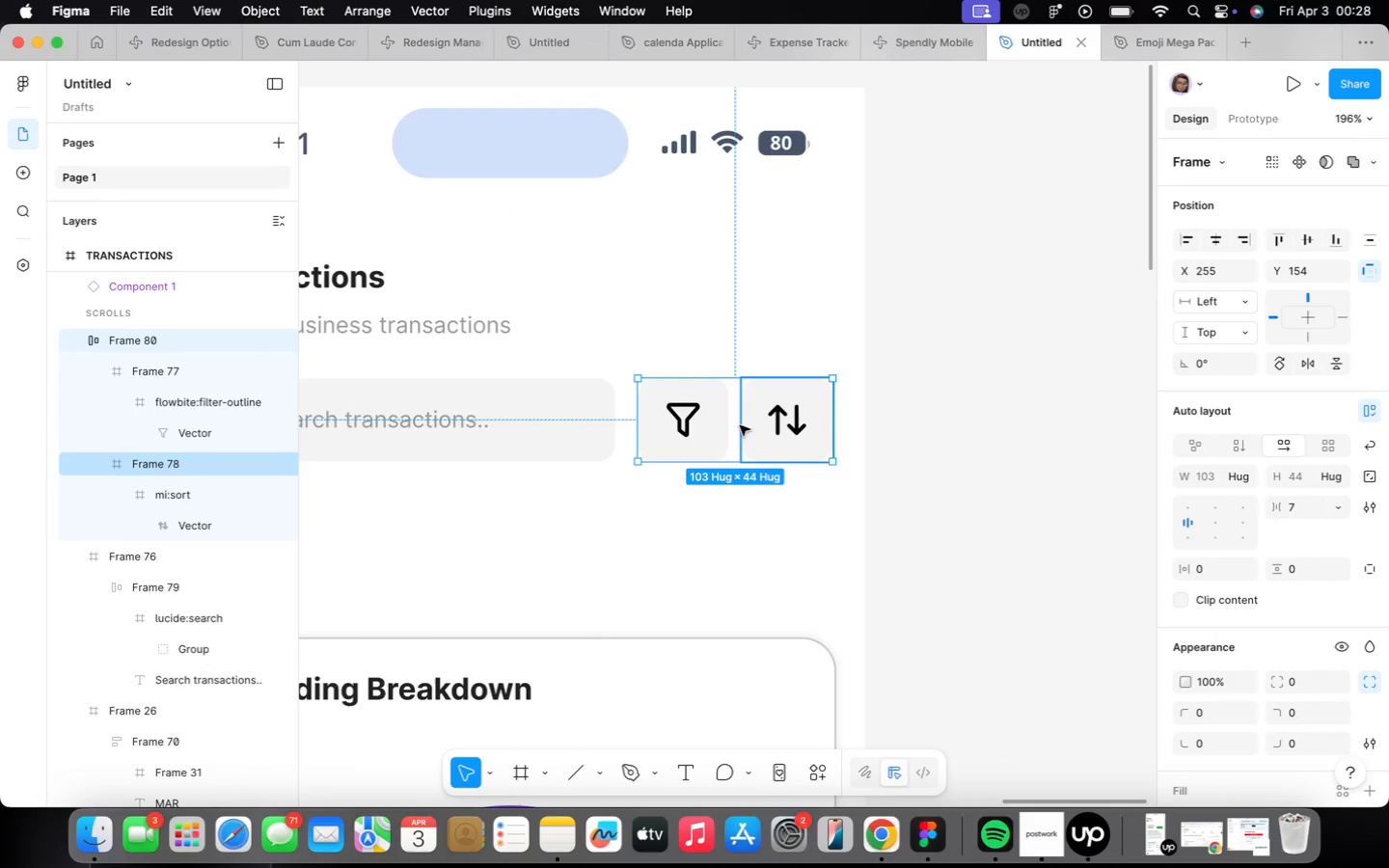 
hold_key(key=Z, duration=0.39)
 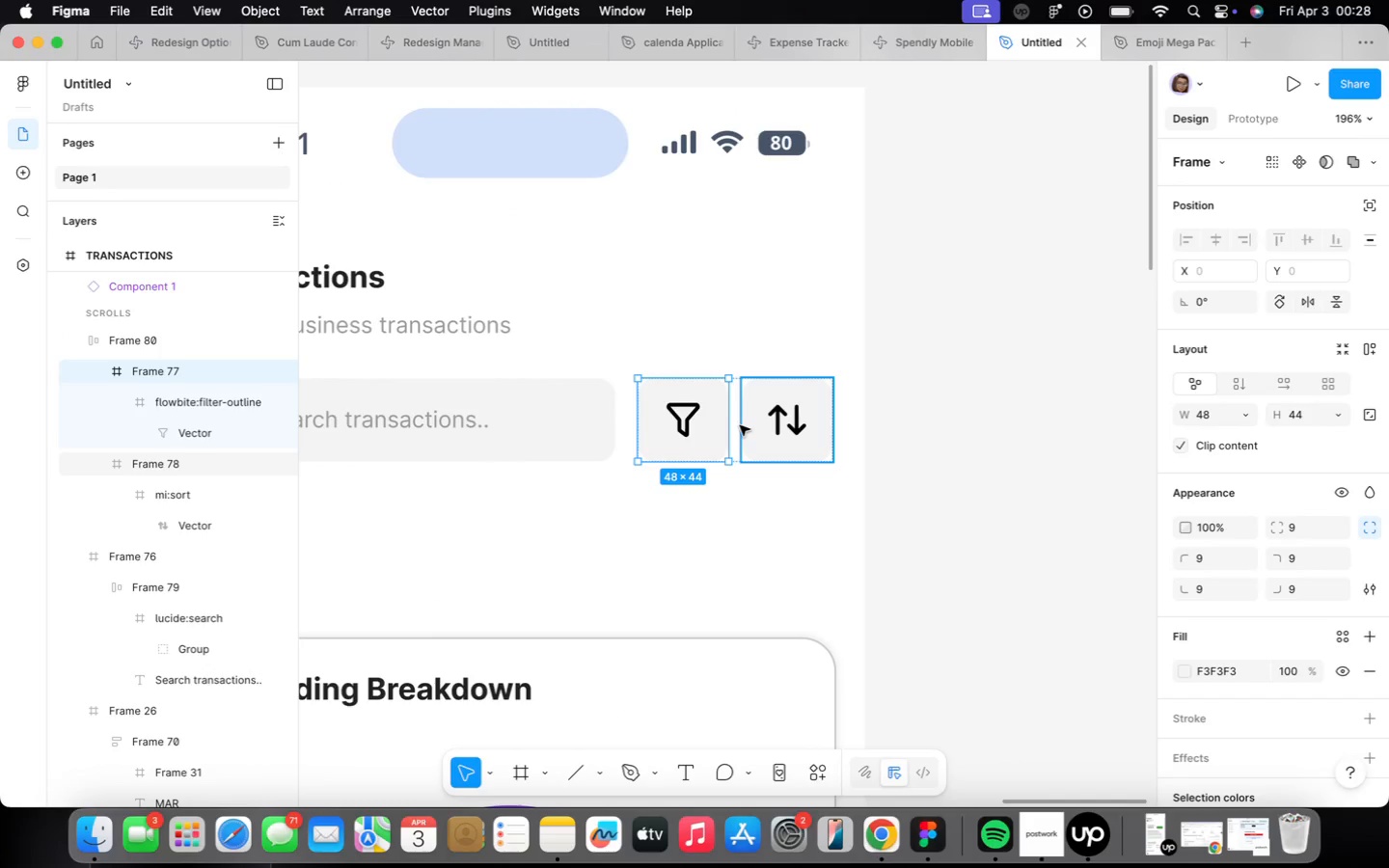 
key(Meta+Z)
 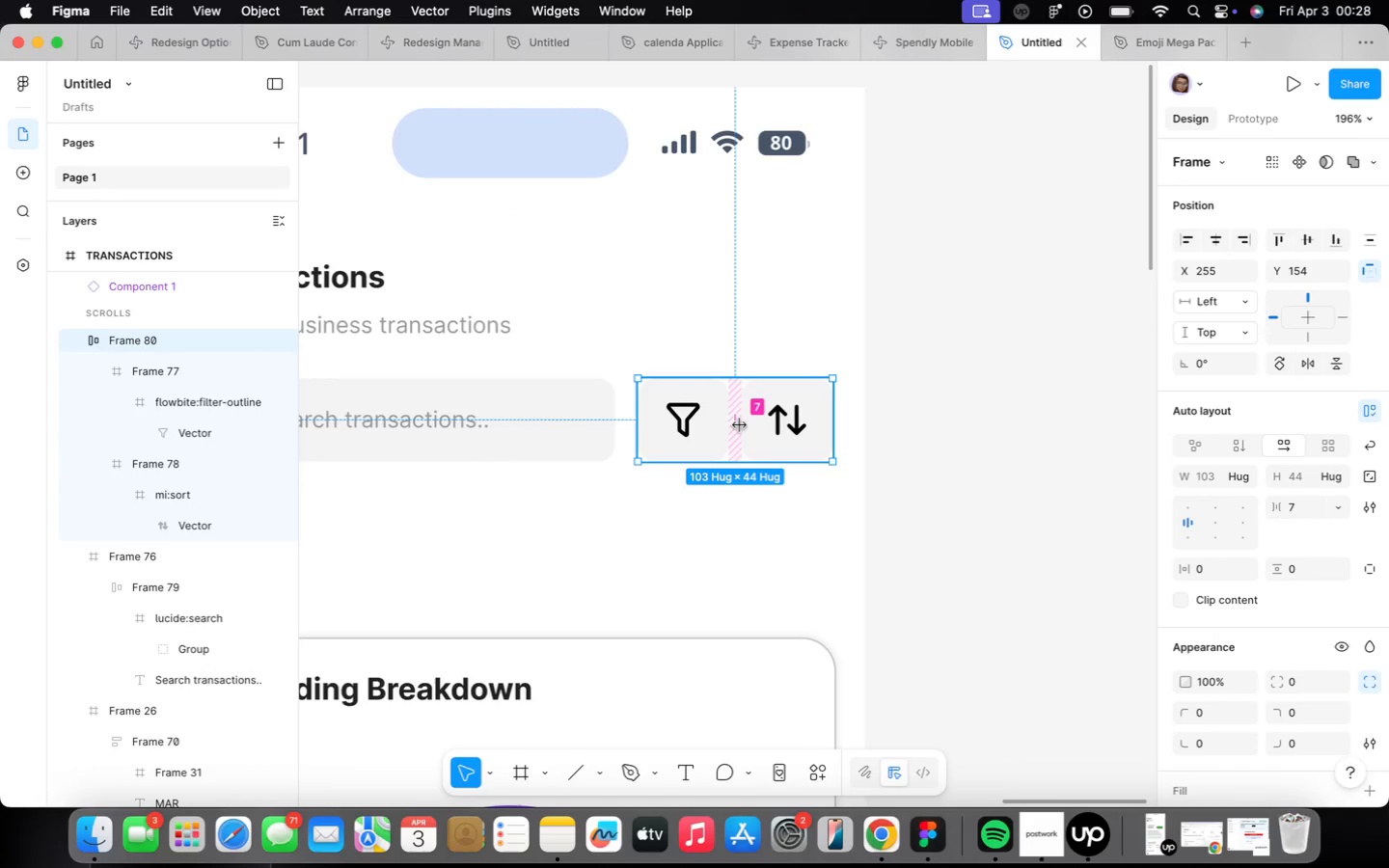 
hold_key(key=CommandLeft, duration=0.51)
 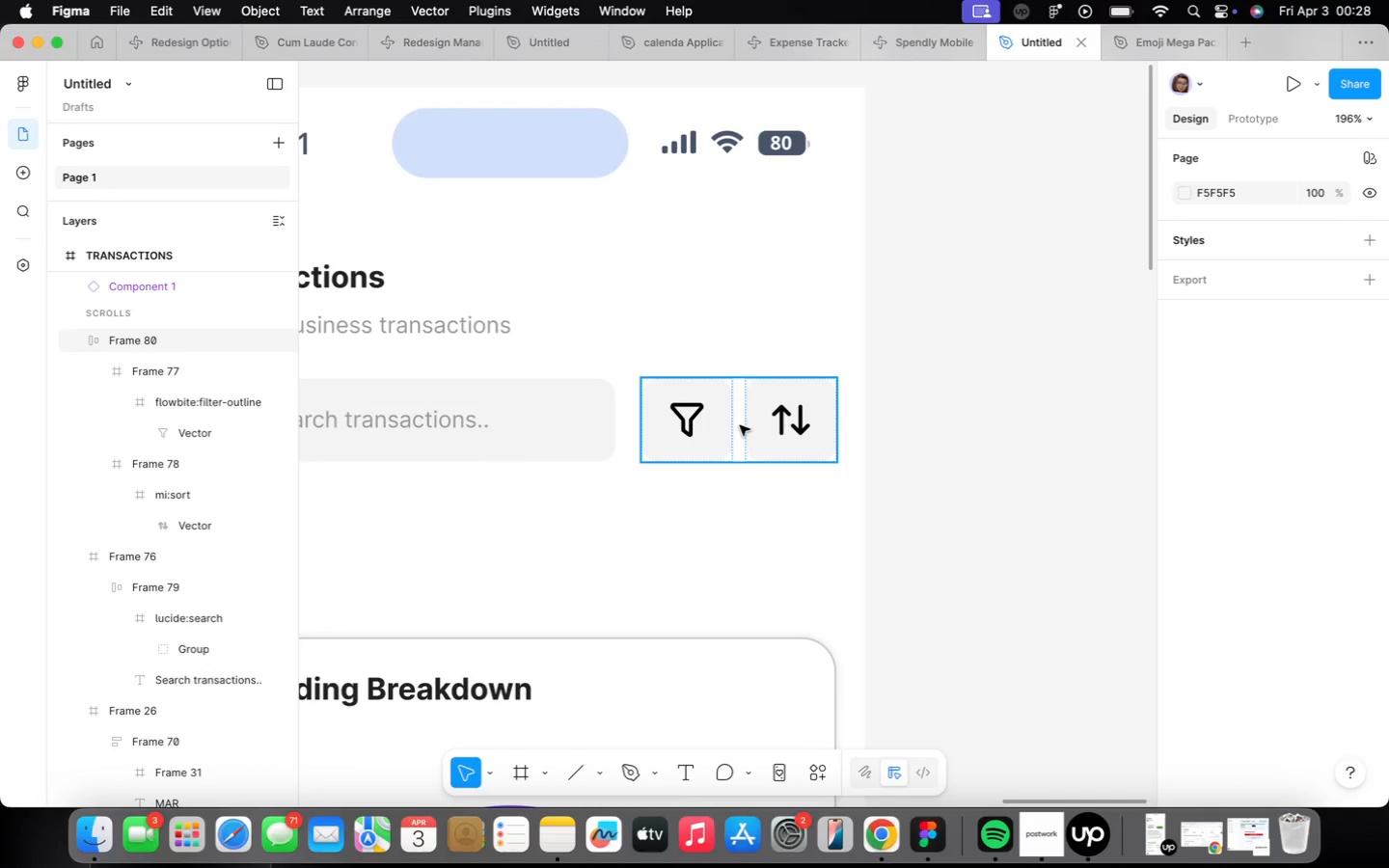 
hold_key(key=Z, duration=0.31)
 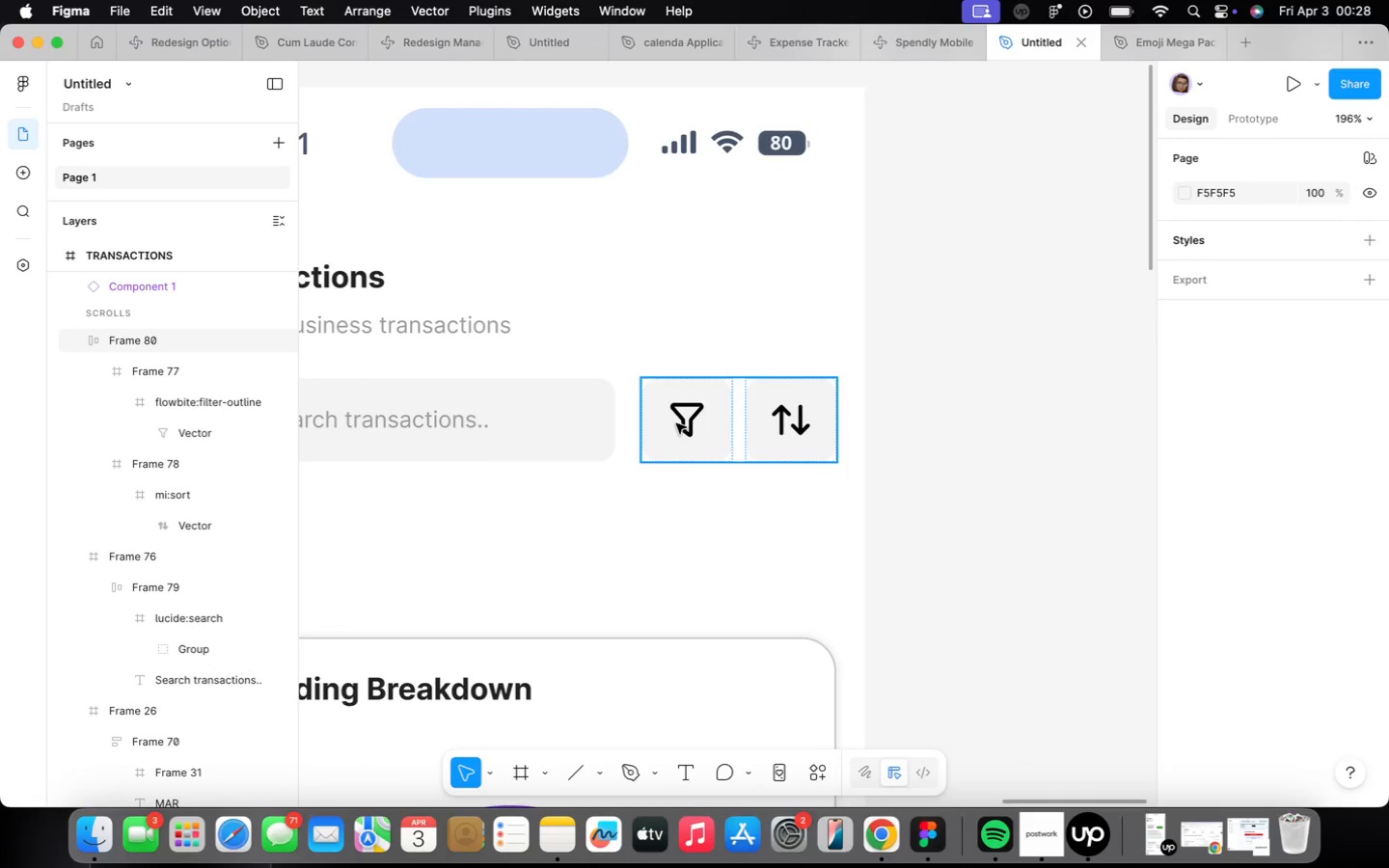 
triple_click([678, 423])
 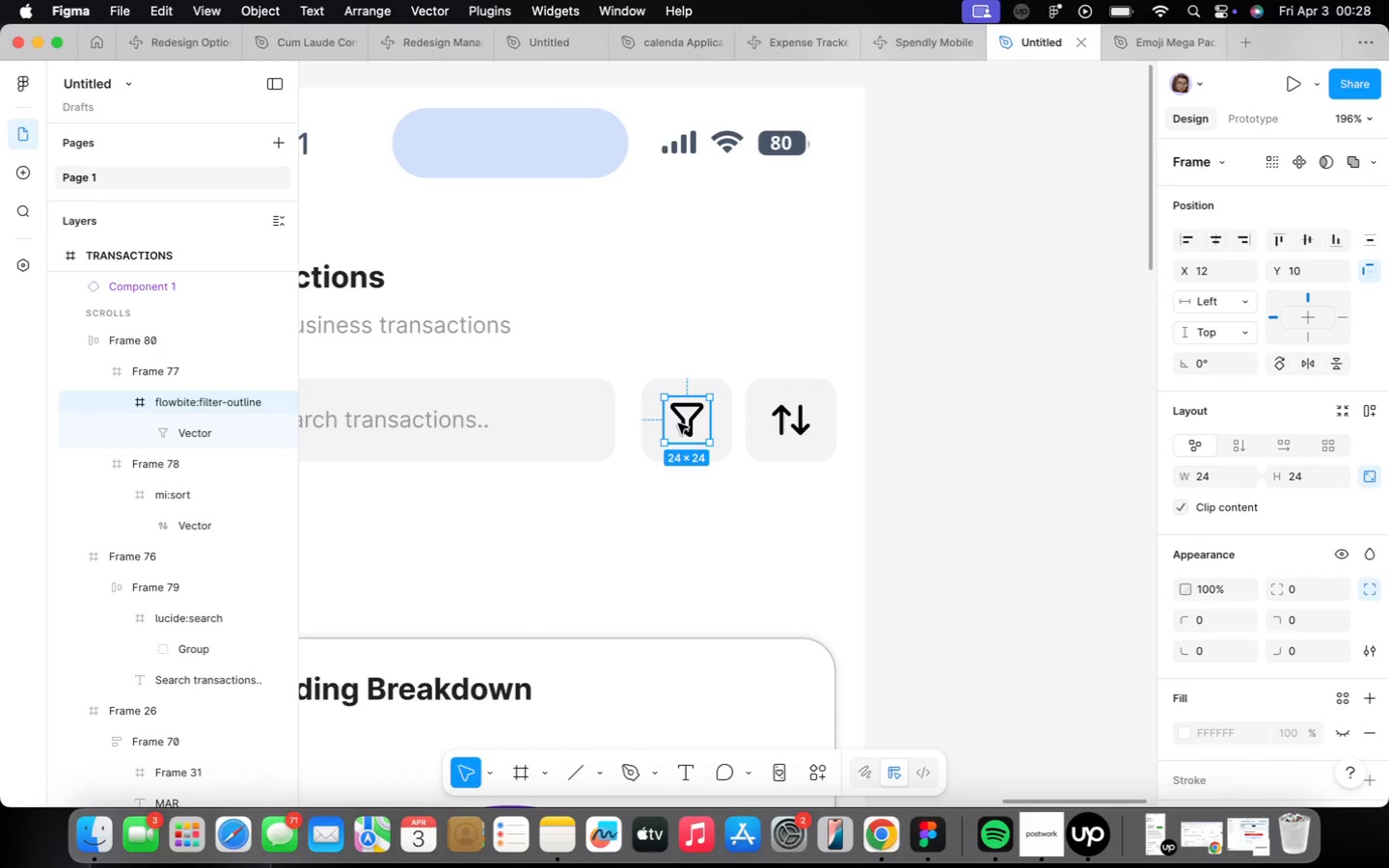 
double_click([678, 423])
 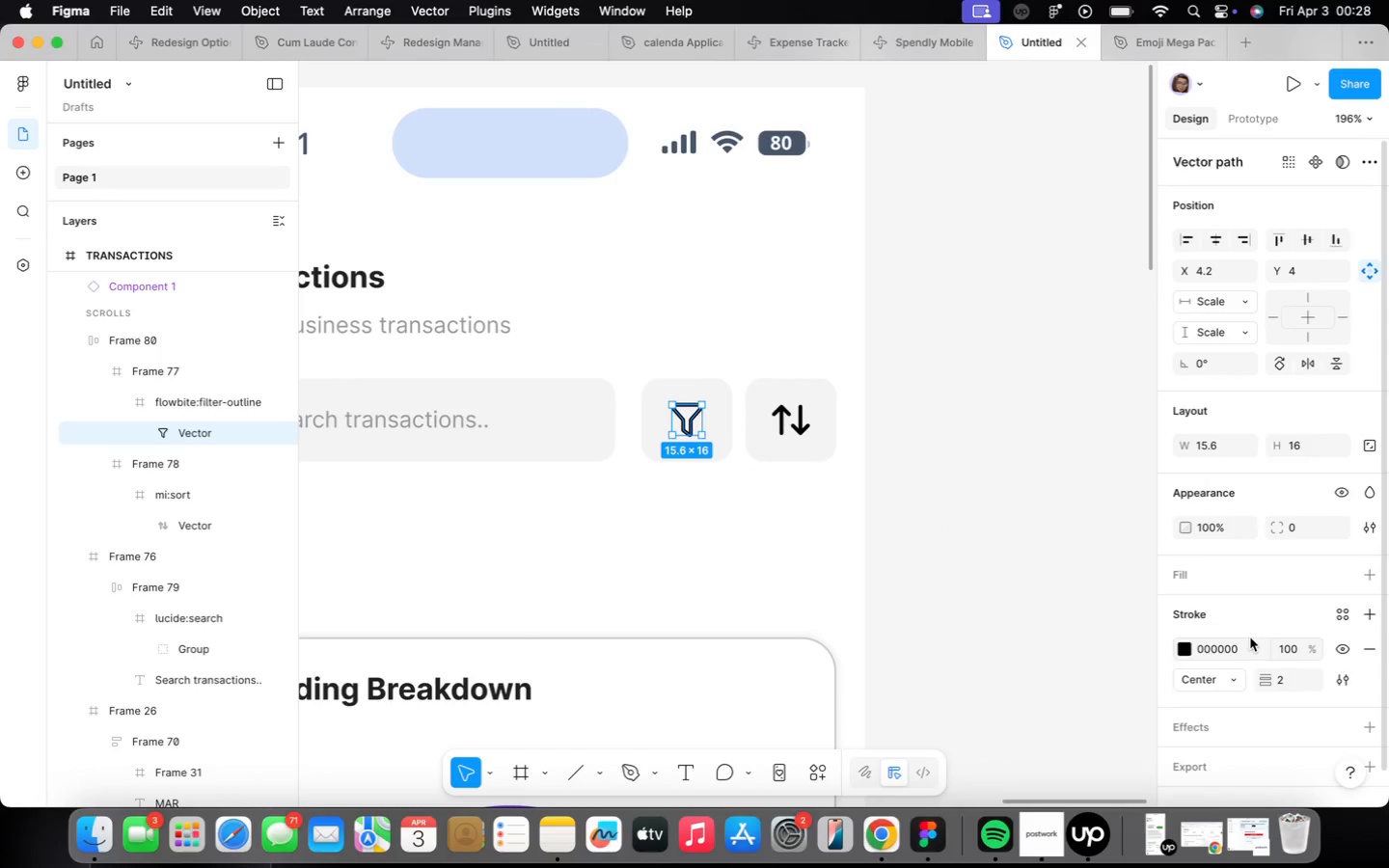 
left_click([1289, 681])
 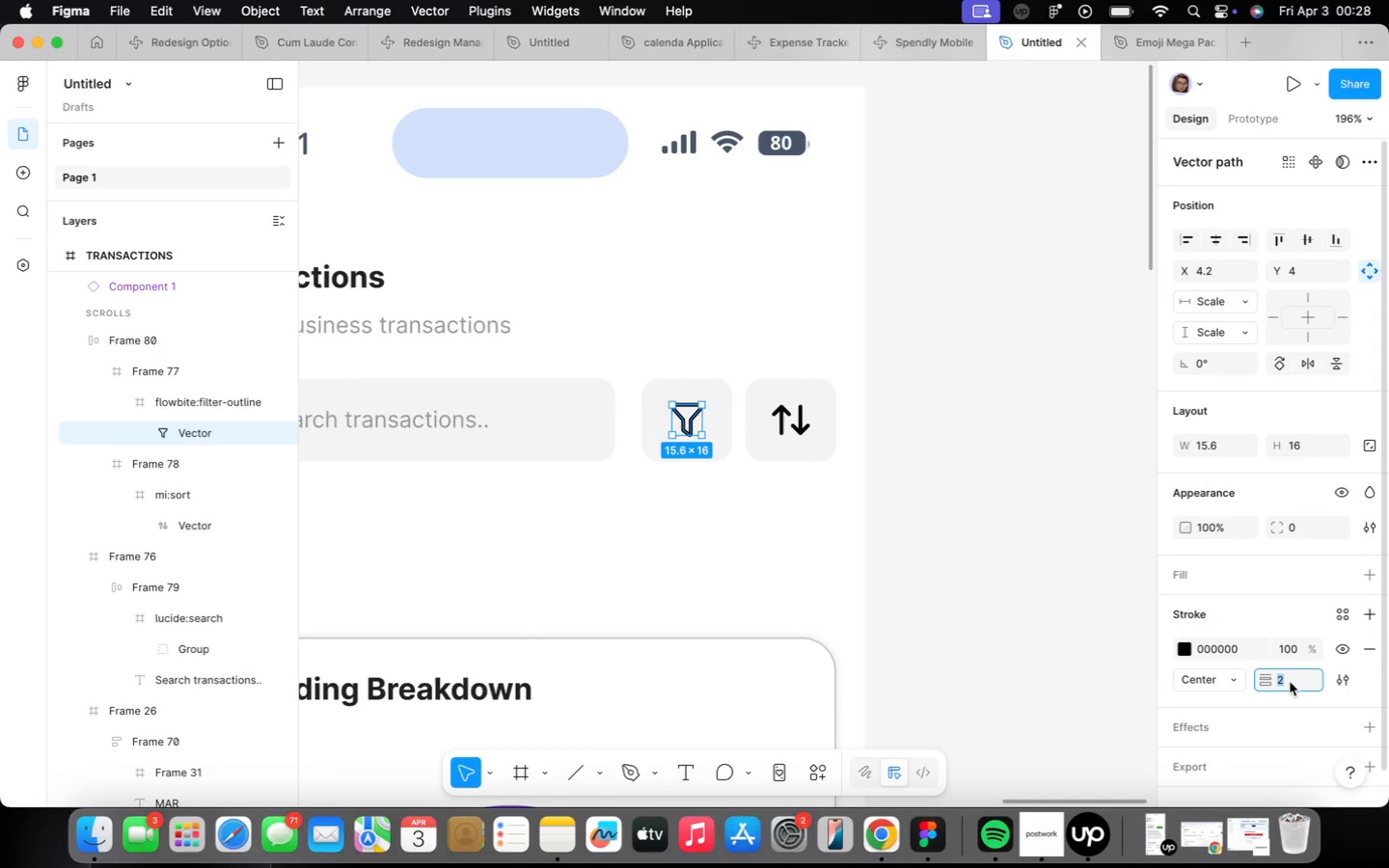 
key(1)
 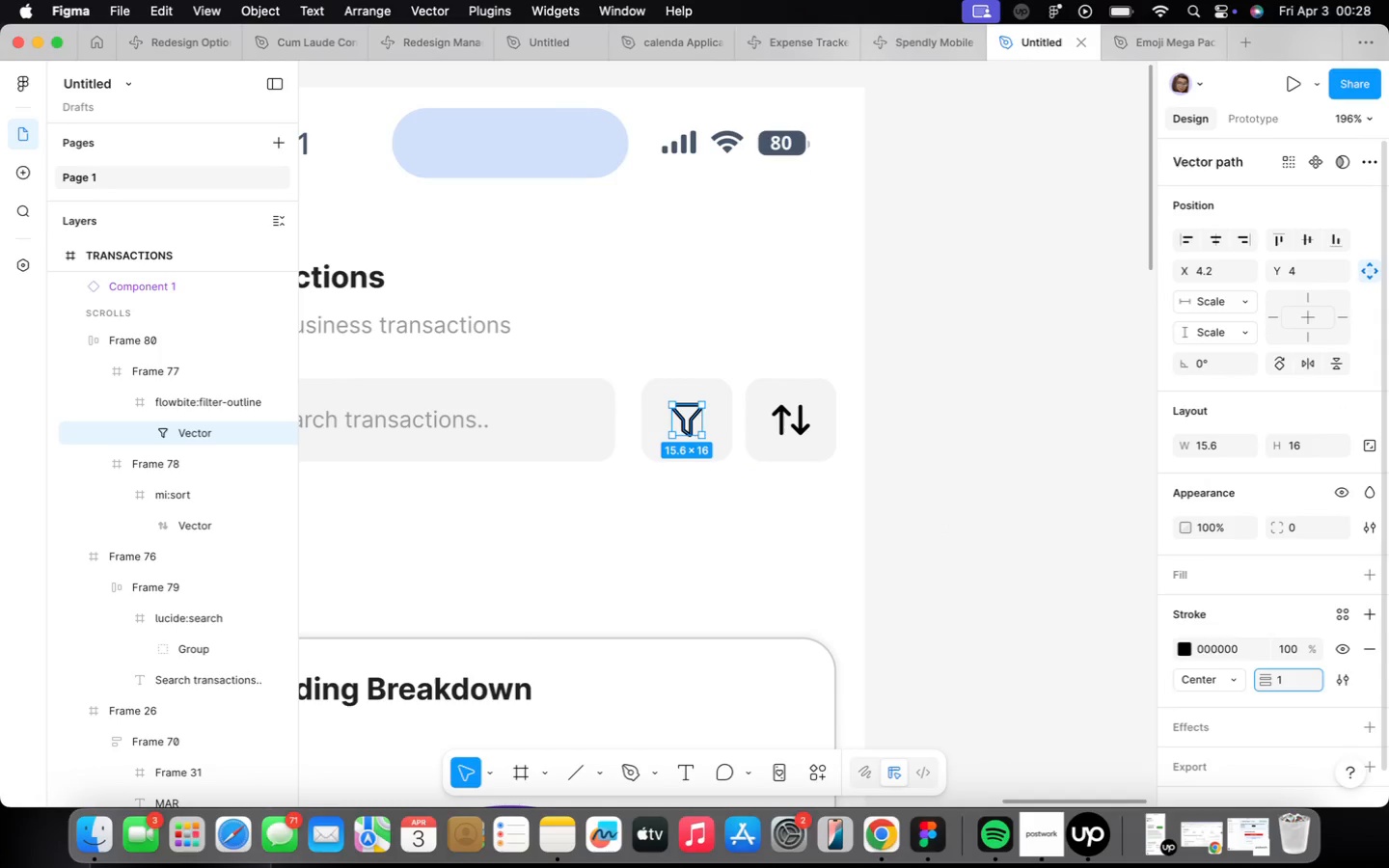 
key(Enter)
 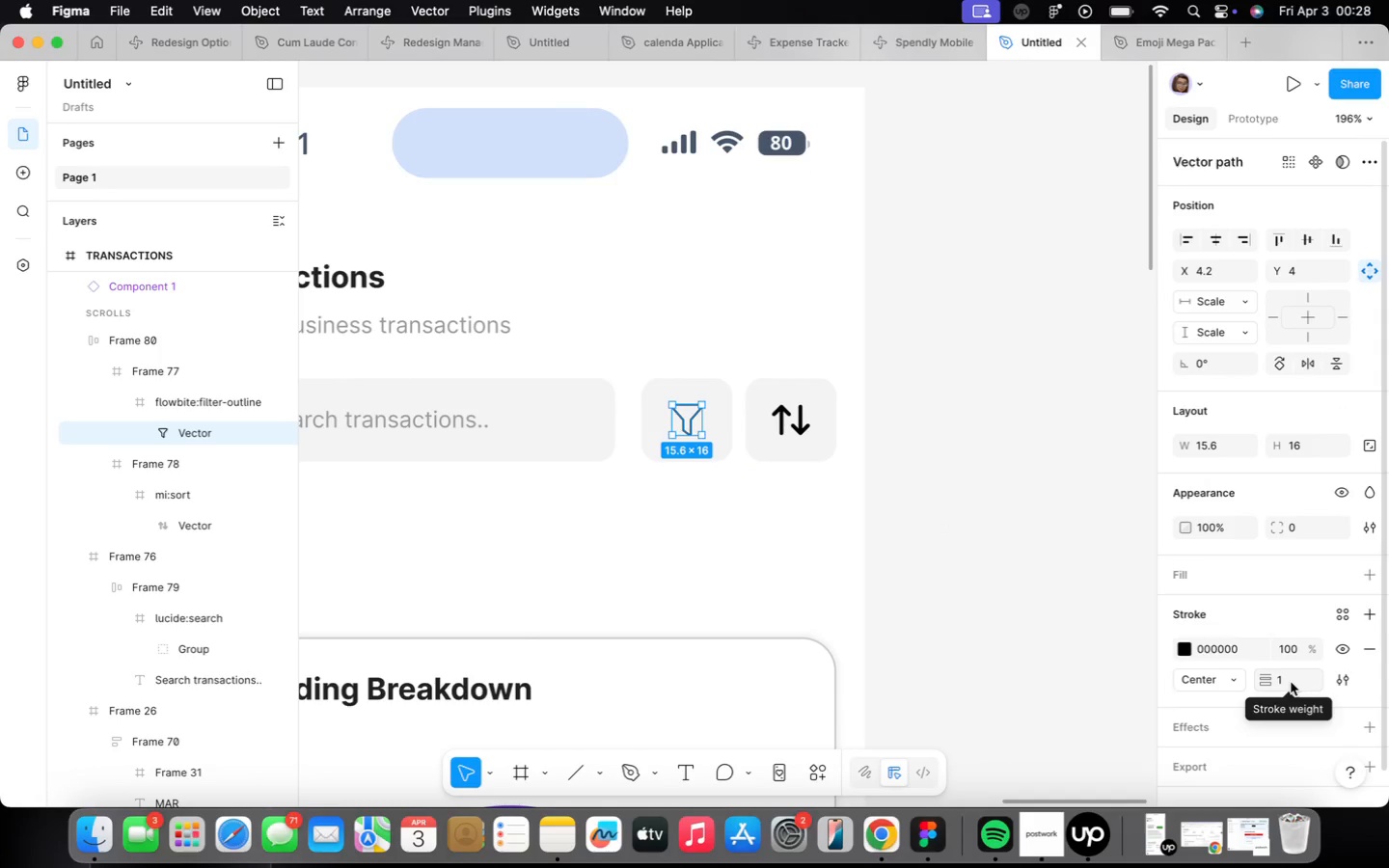 
left_click([1290, 683])
 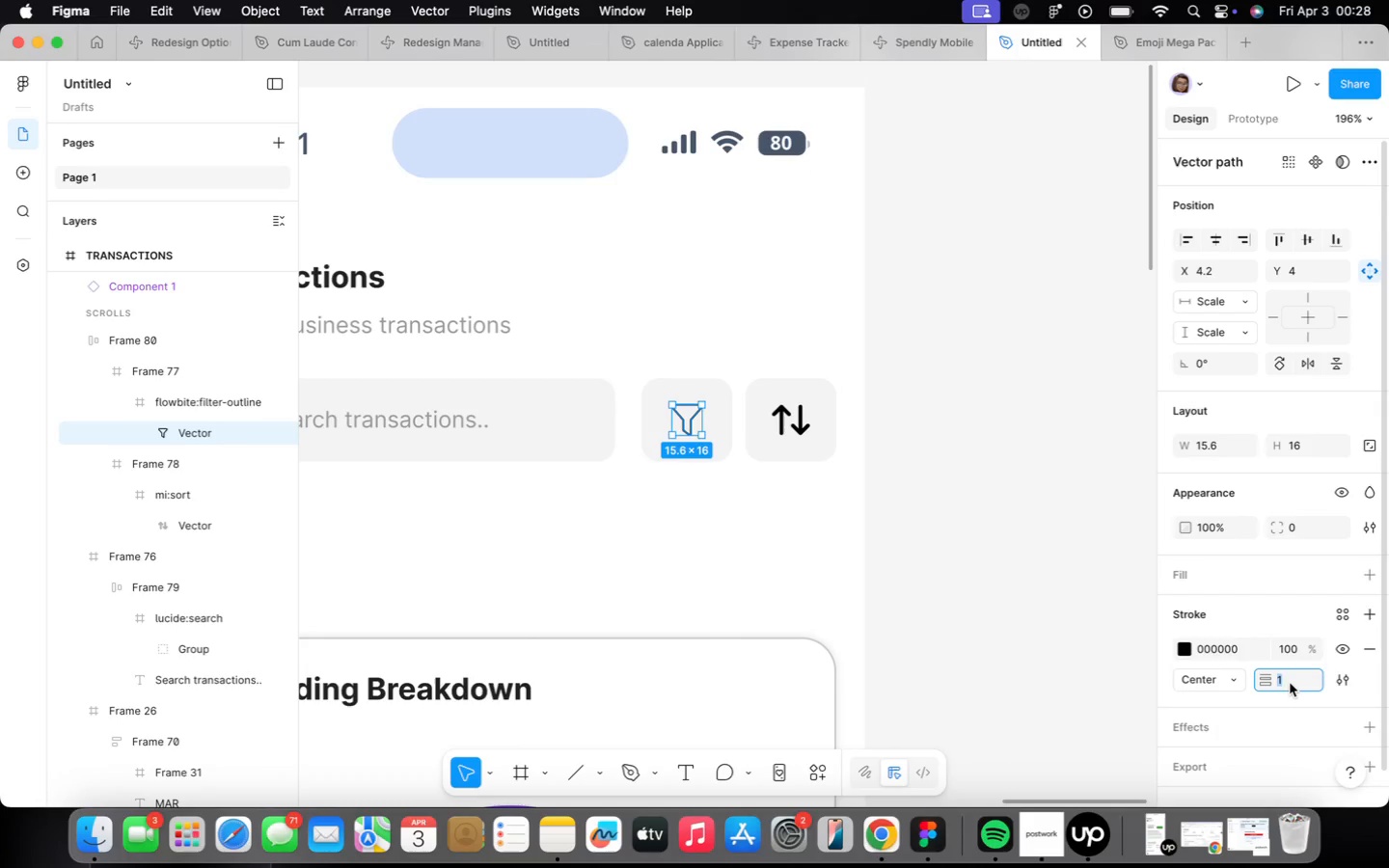 
key(1)
 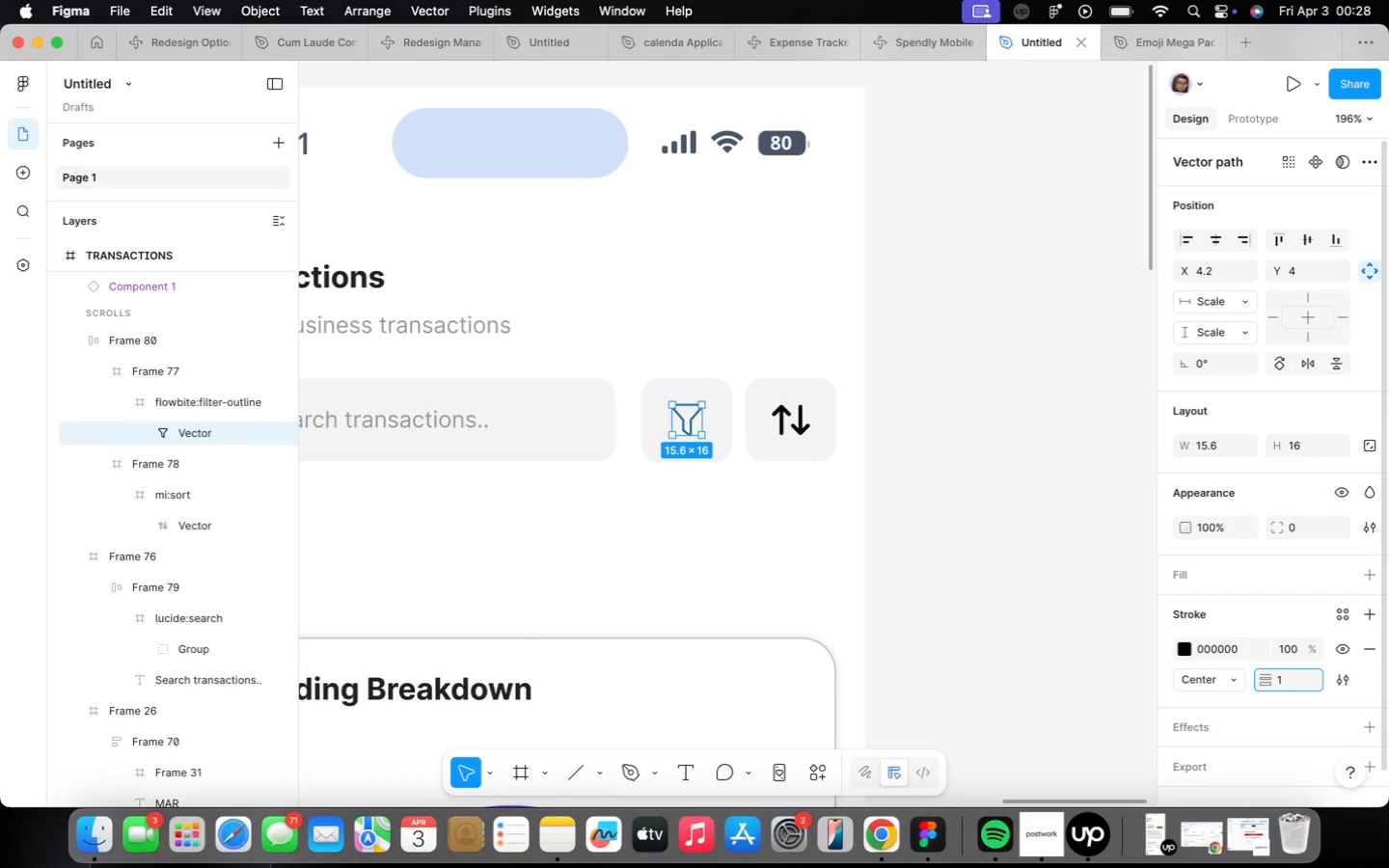 
key(Period)
 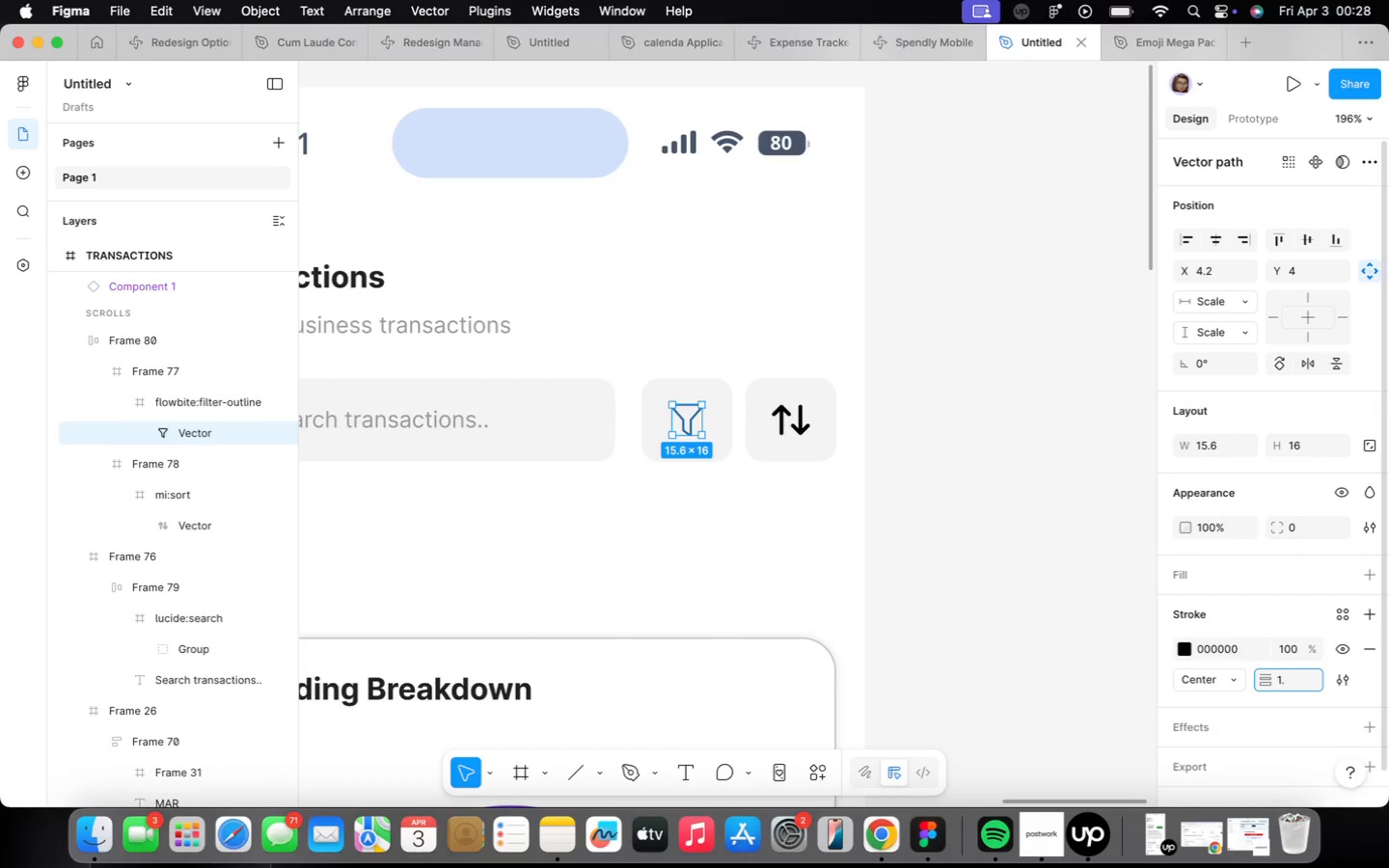 
key(5)
 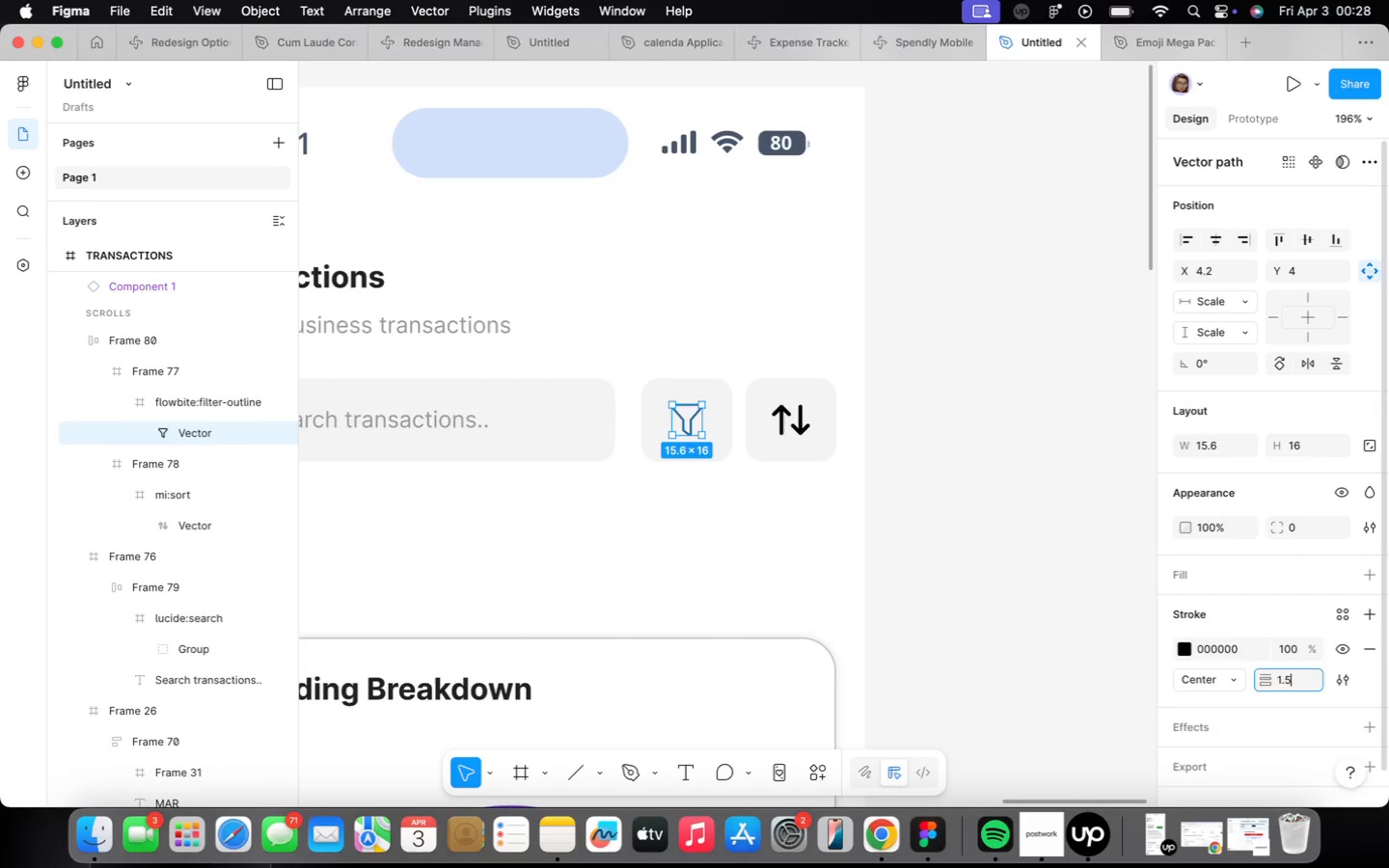 
key(Enter)
 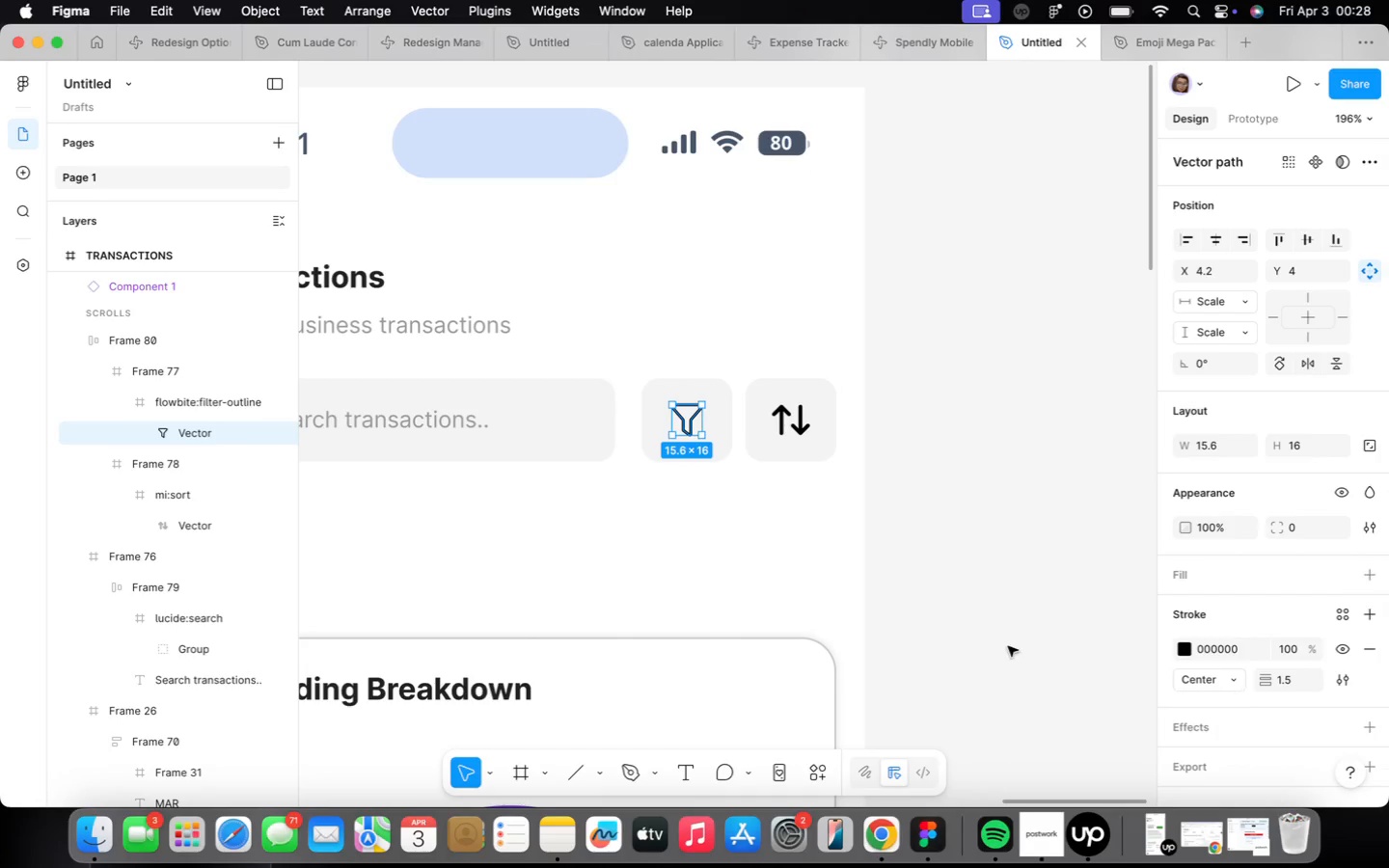 
left_click([1003, 633])
 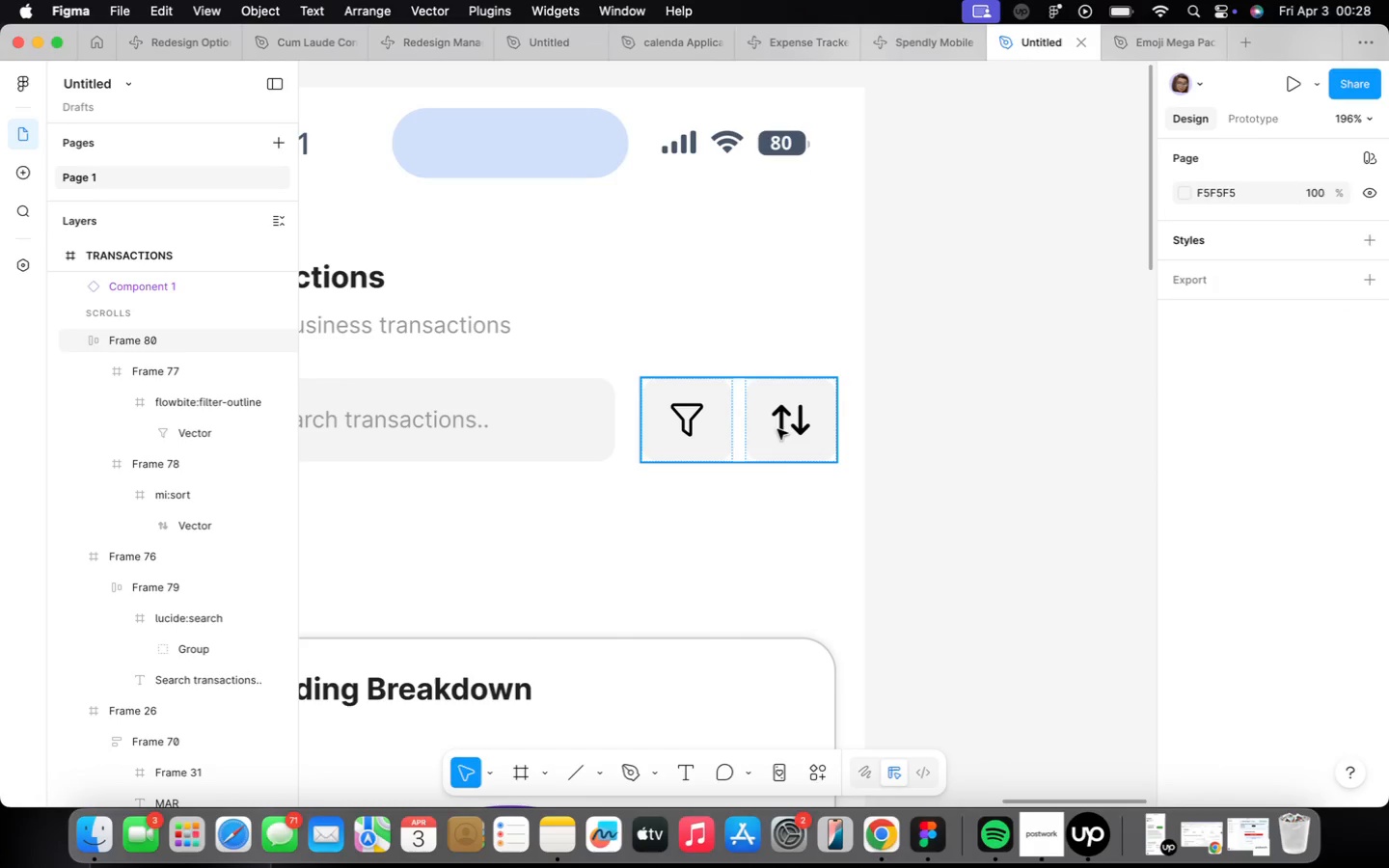 
triple_click([784, 429])
 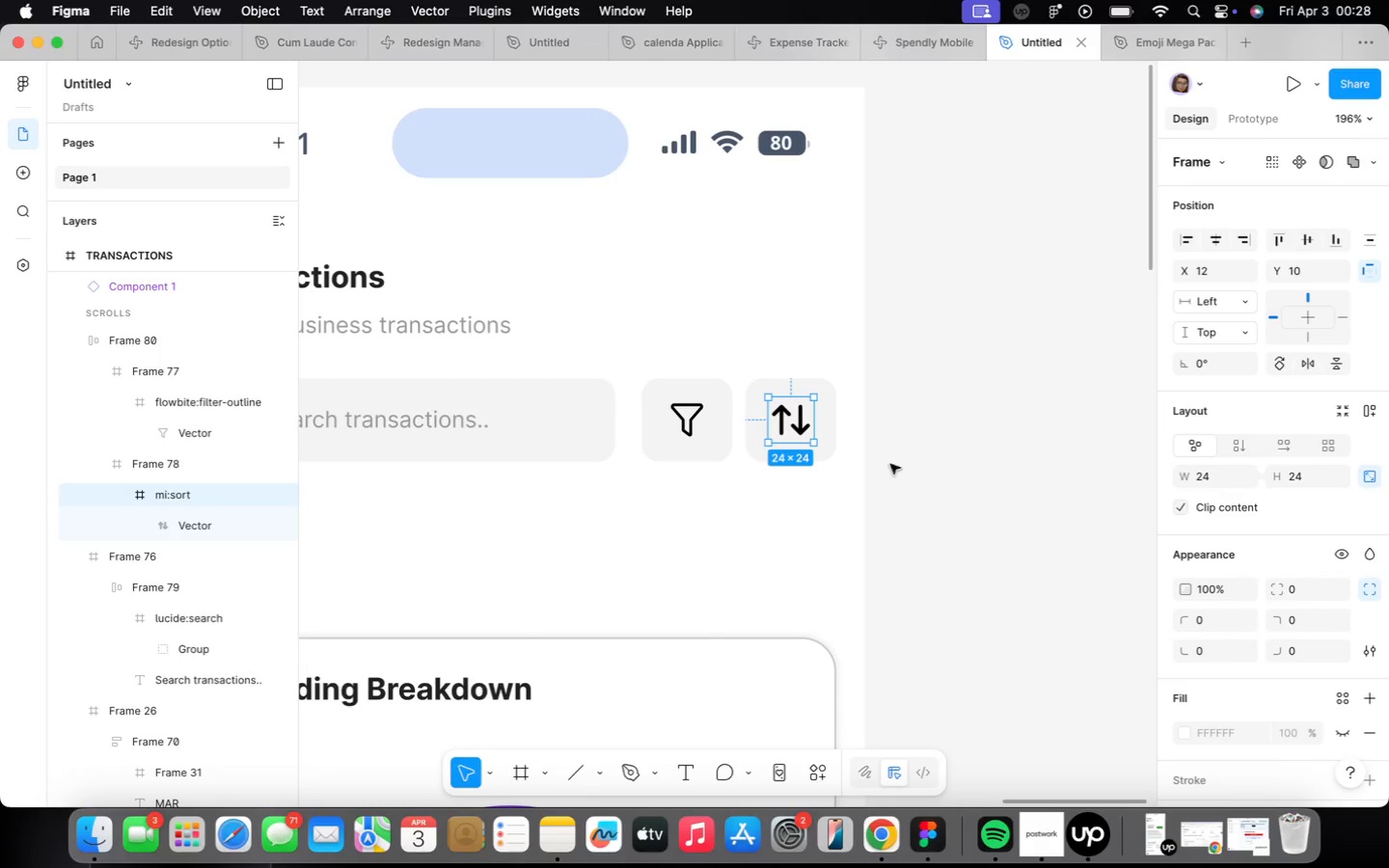 
left_click([800, 425])
 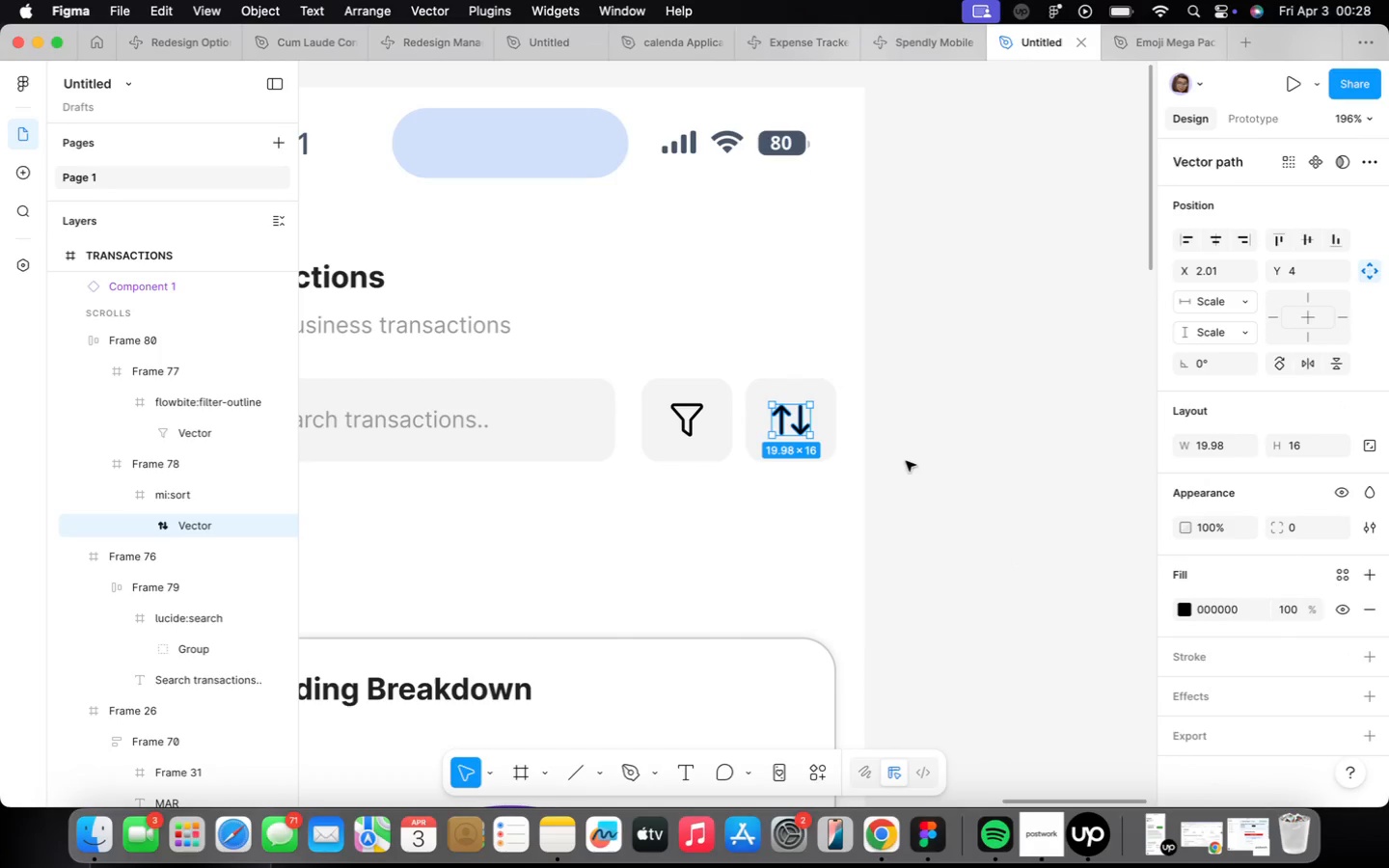 
double_click([799, 421])
 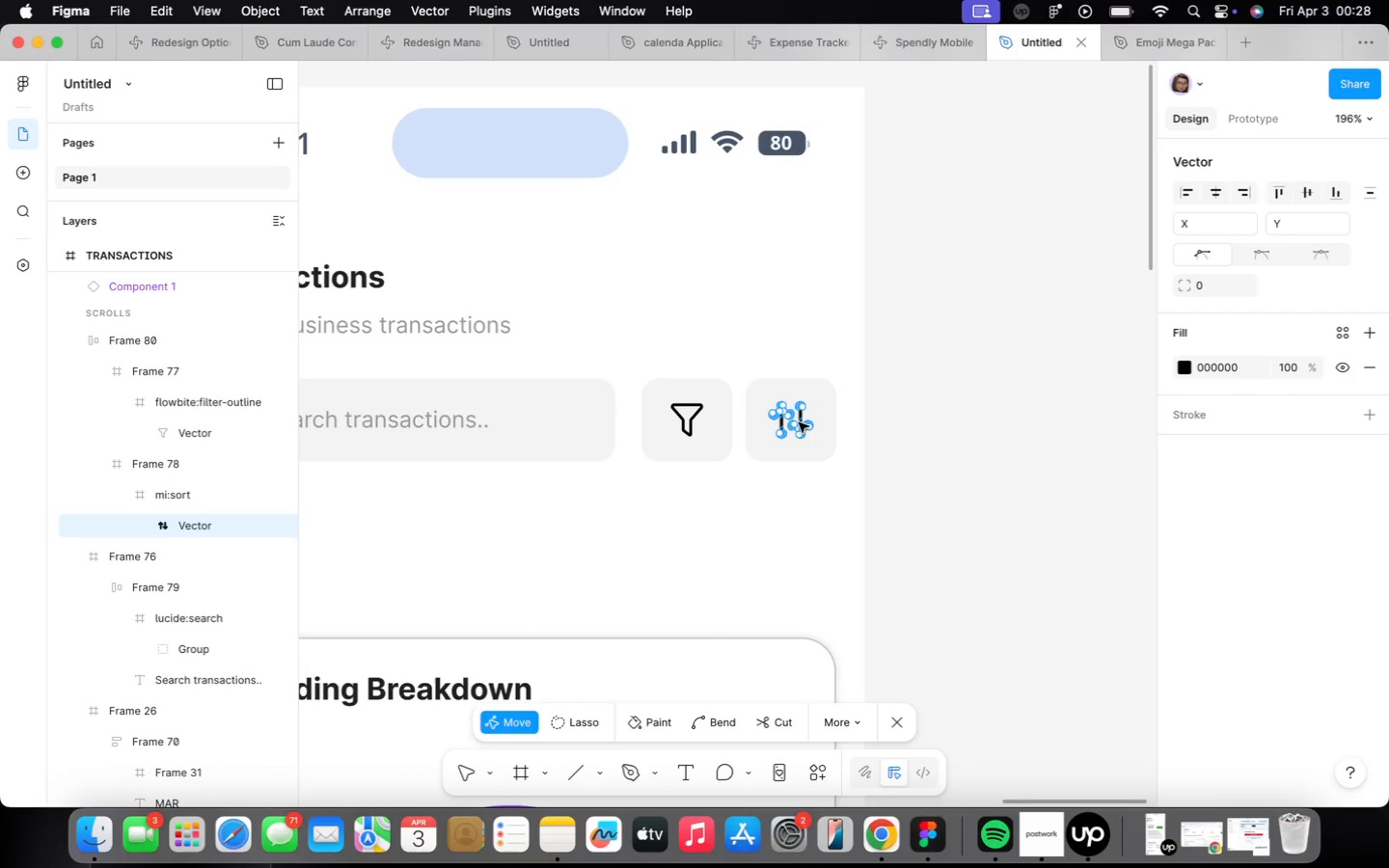 
double_click([799, 422])
 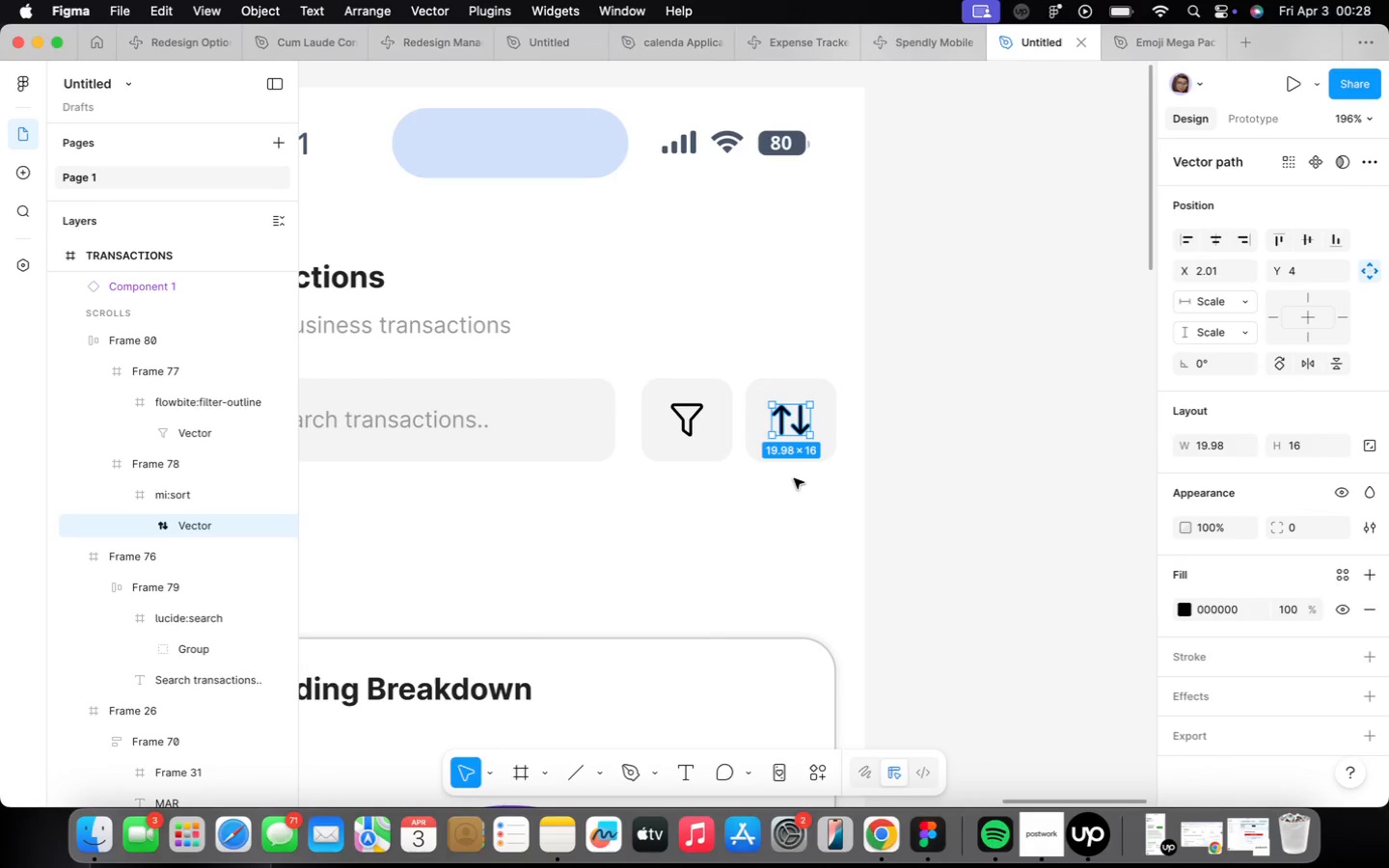 
left_click([790, 481])
 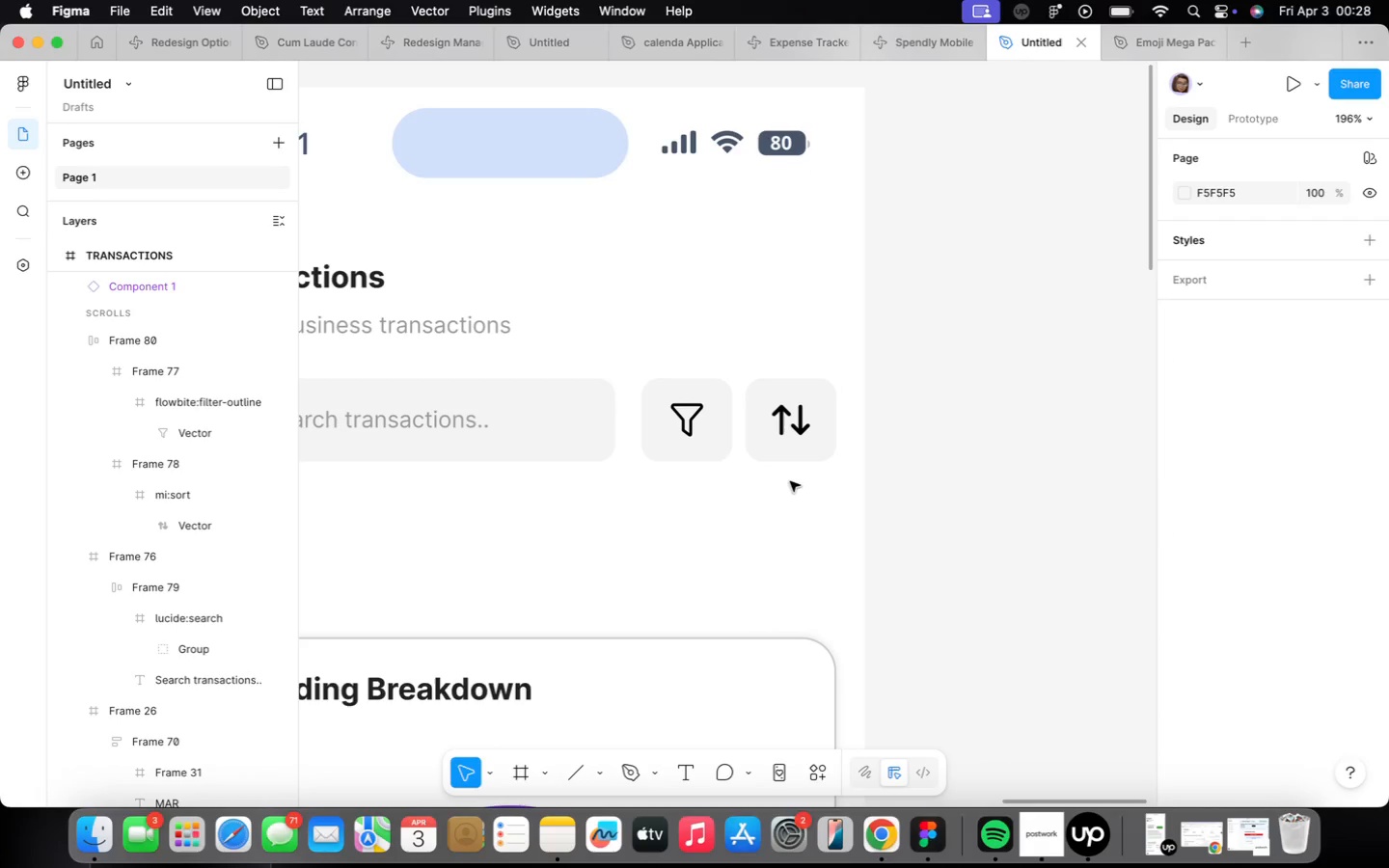 
scroll: coordinate [790, 481], scroll_direction: up, amount: 4.0
 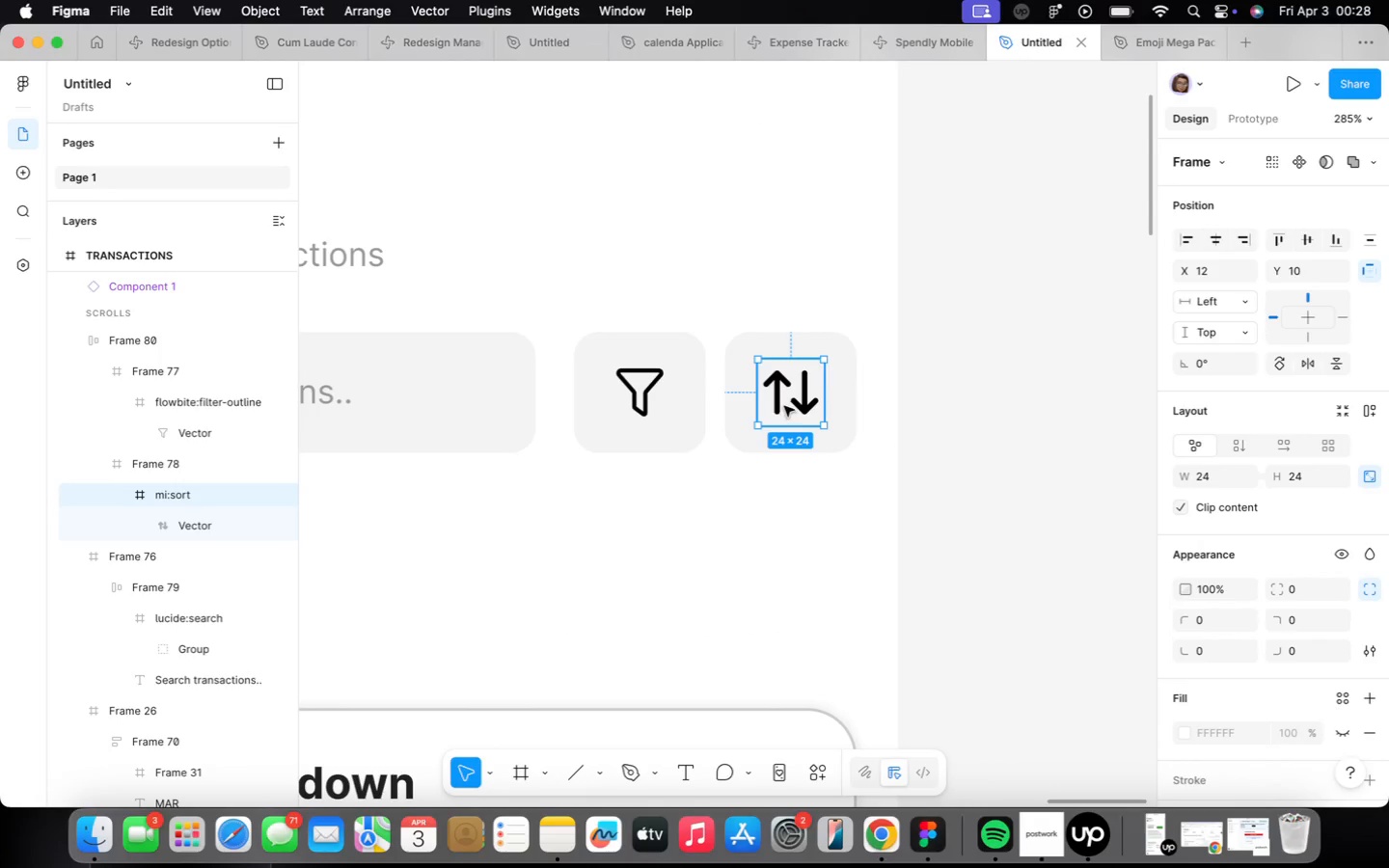 
double_click([781, 400])
 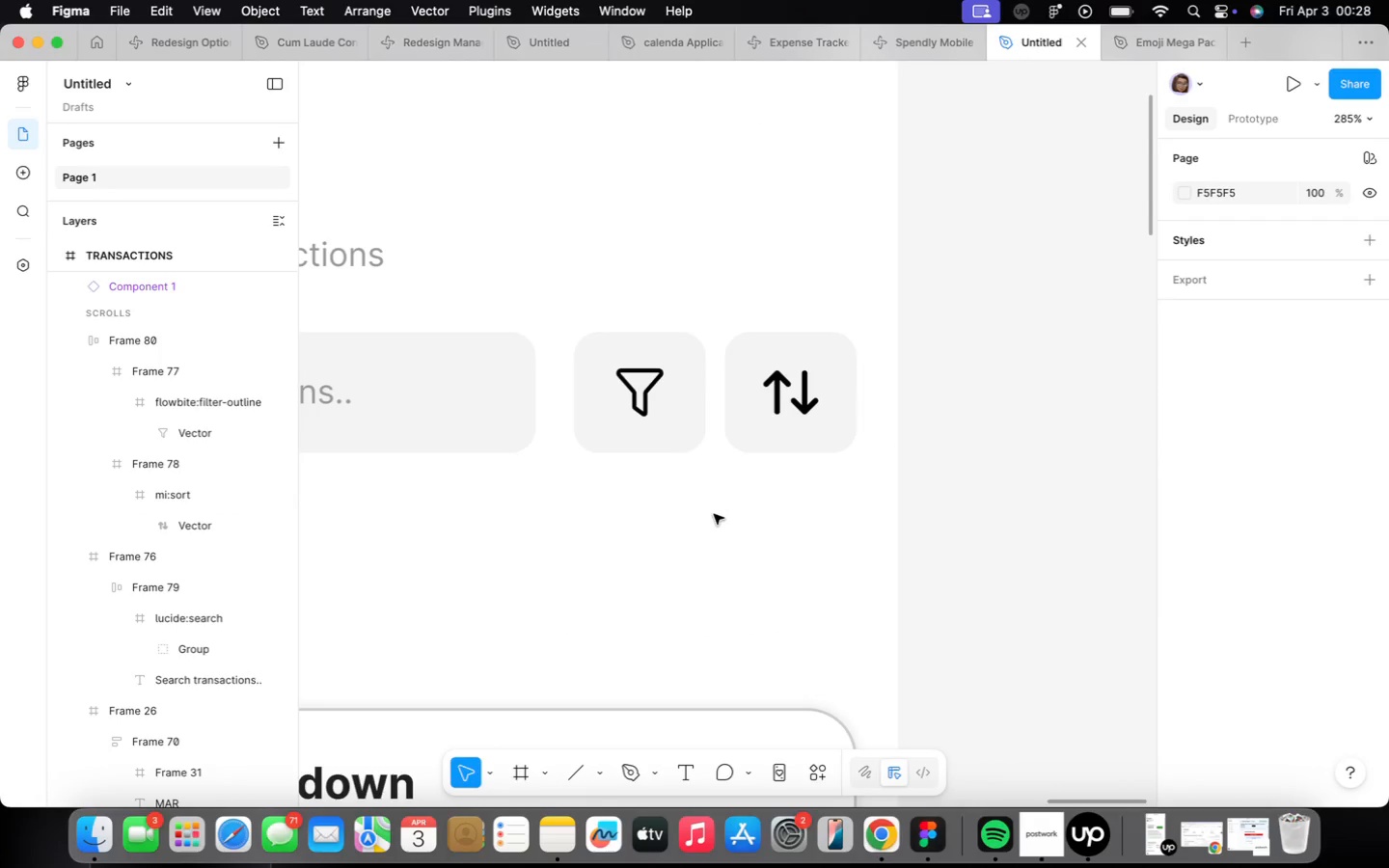 
right_click([714, 514])
 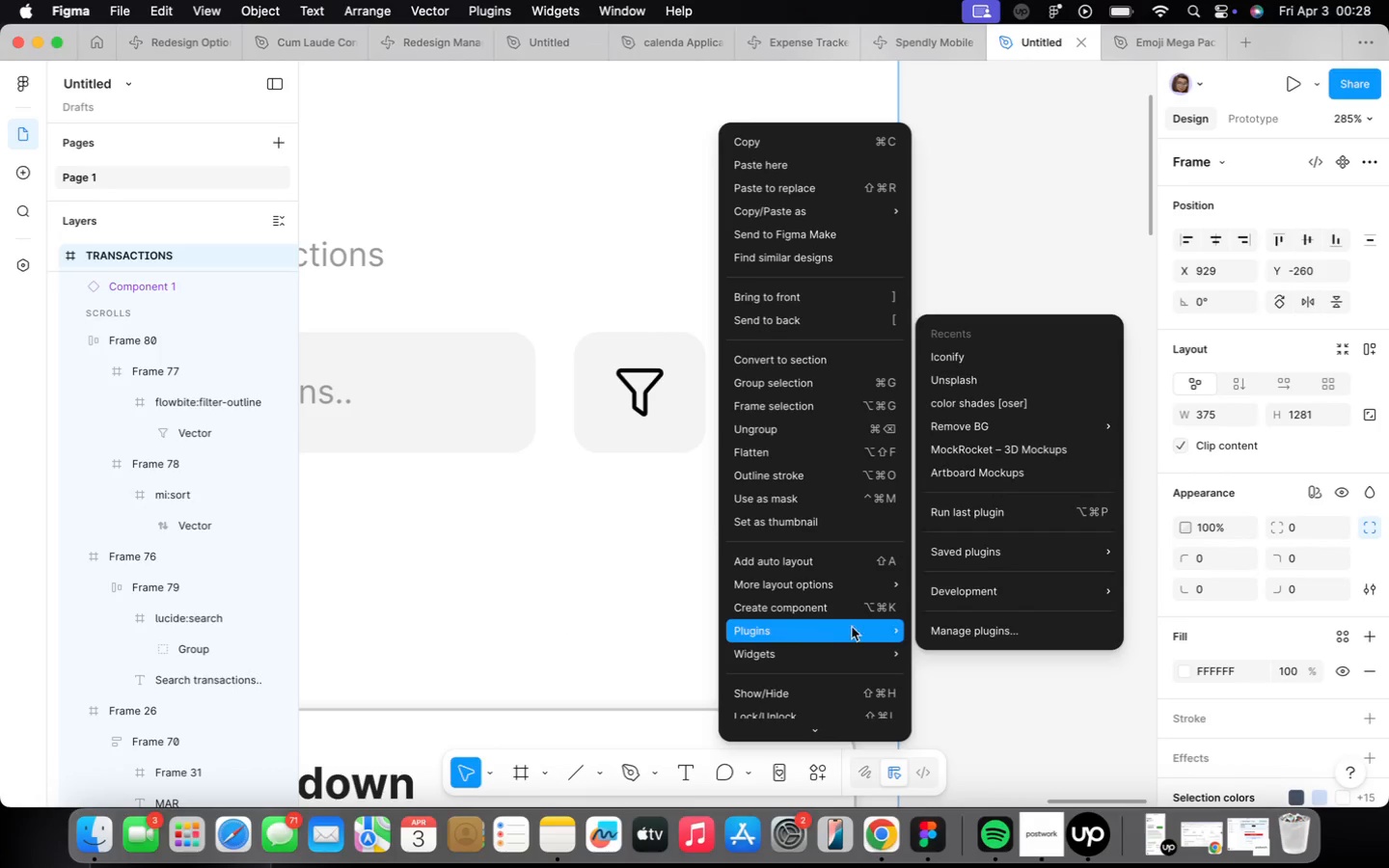 
mouse_move([1003, 366])
 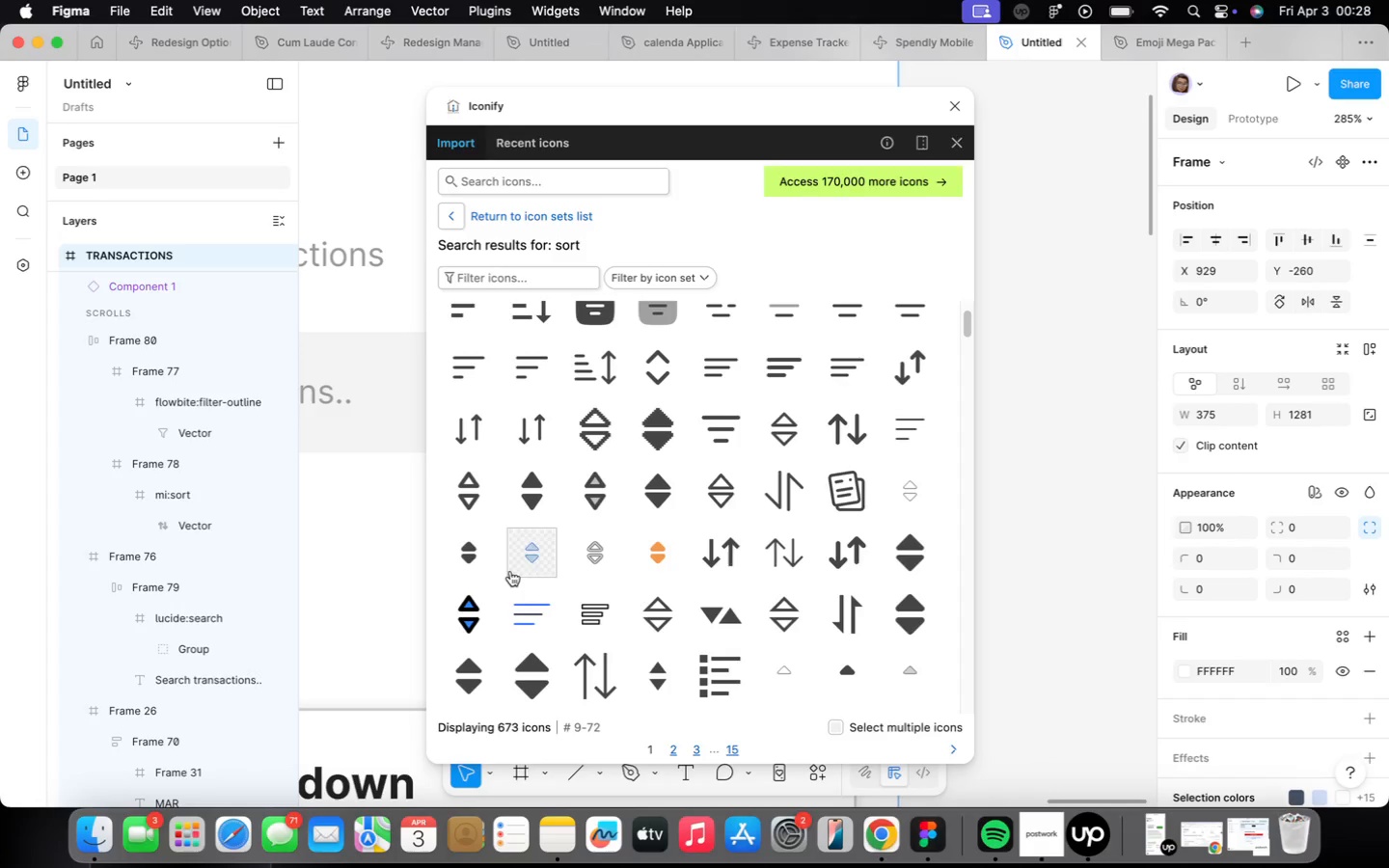 
scroll: coordinate [595, 490], scroll_direction: up, amount: 18.0
 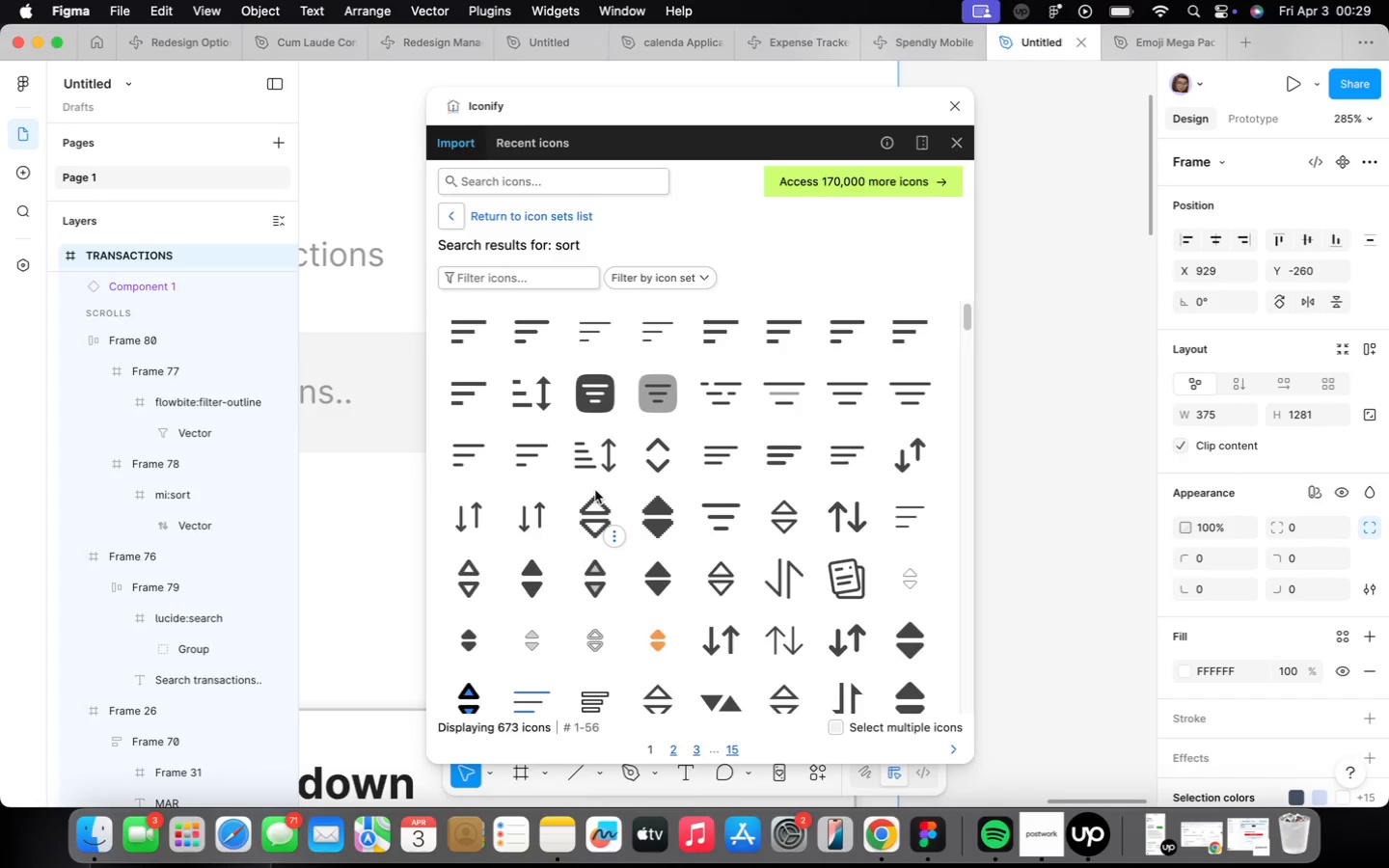 
wait(39.3)
 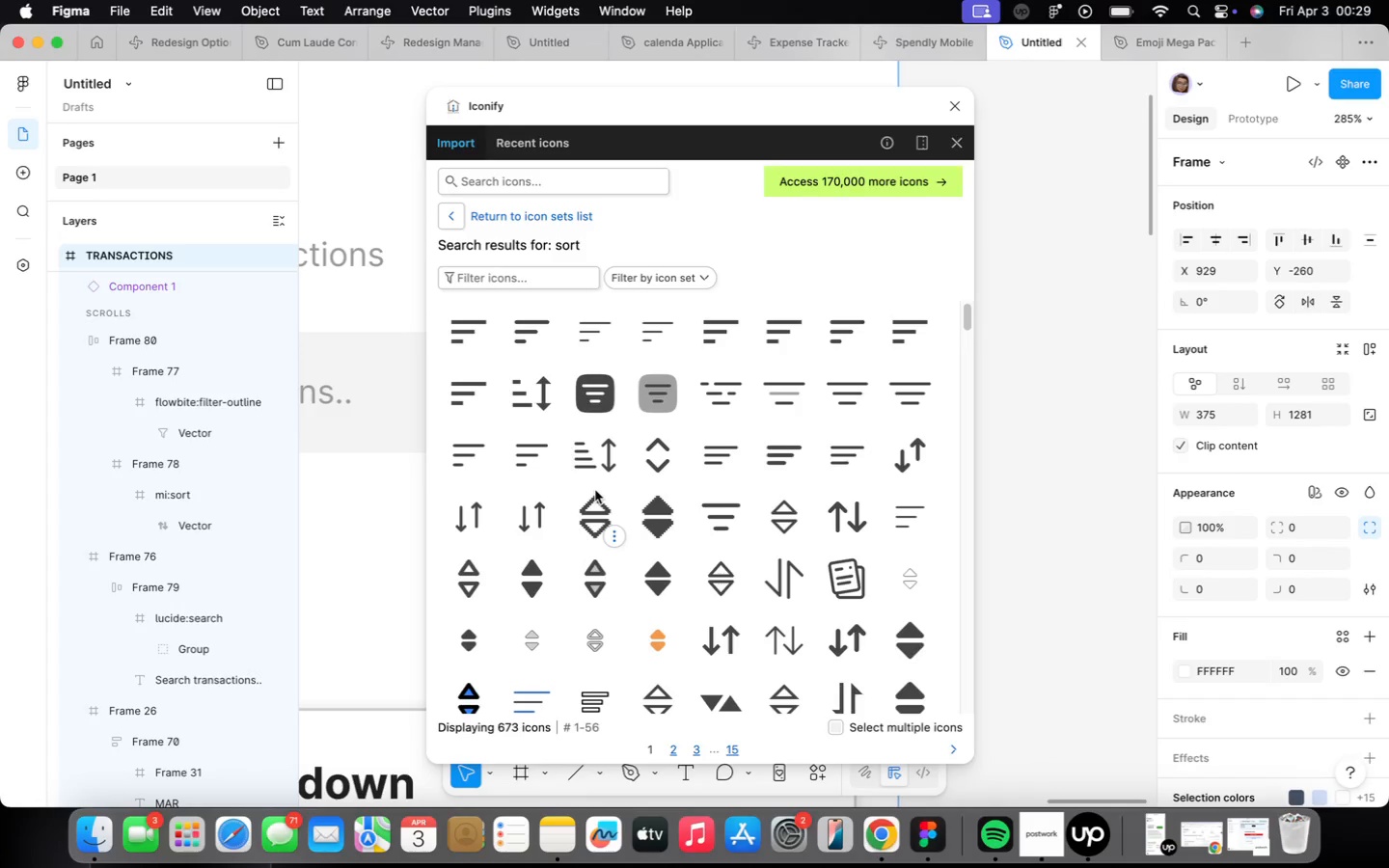 
left_click([784, 589])
 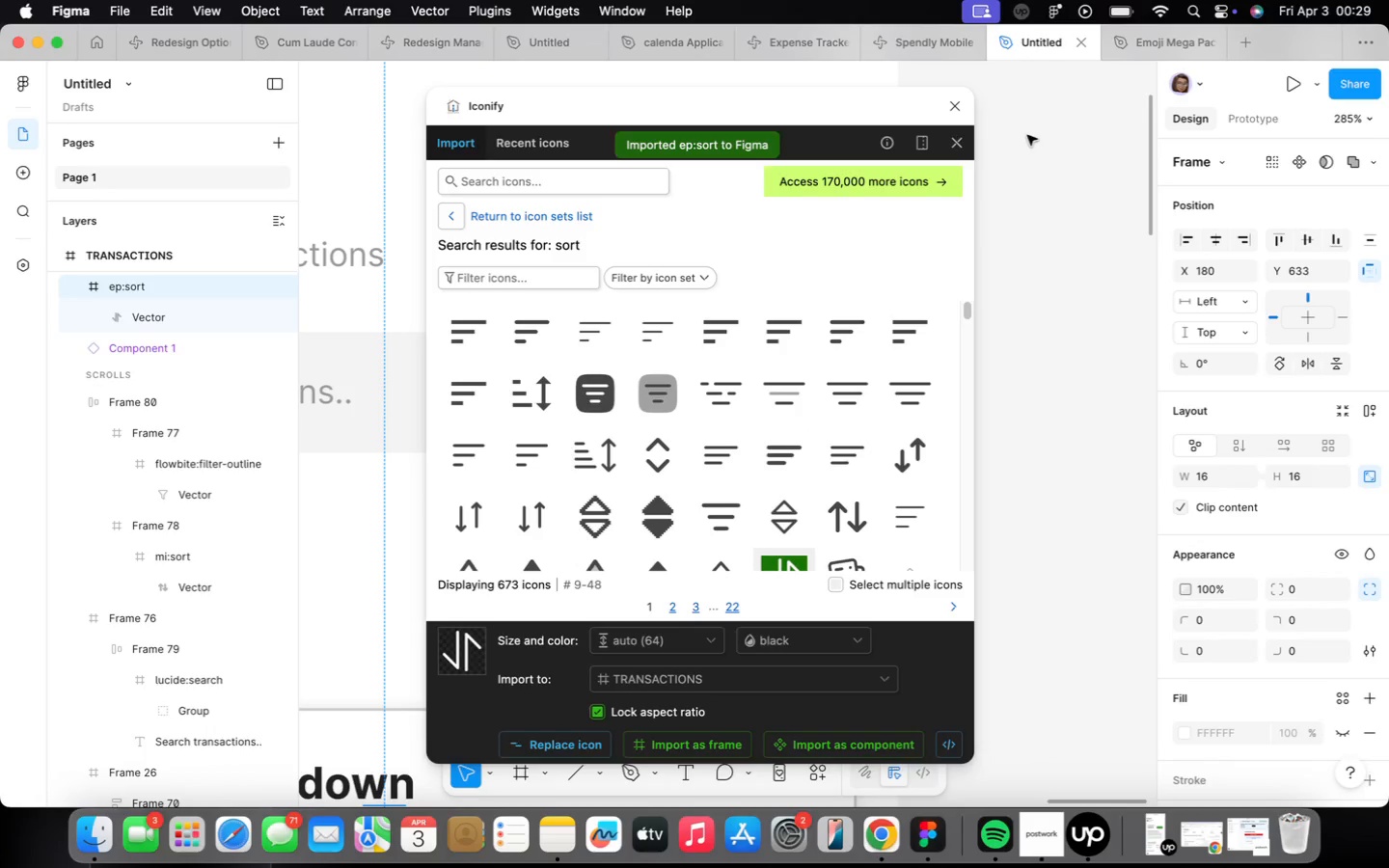 
left_click([956, 109])
 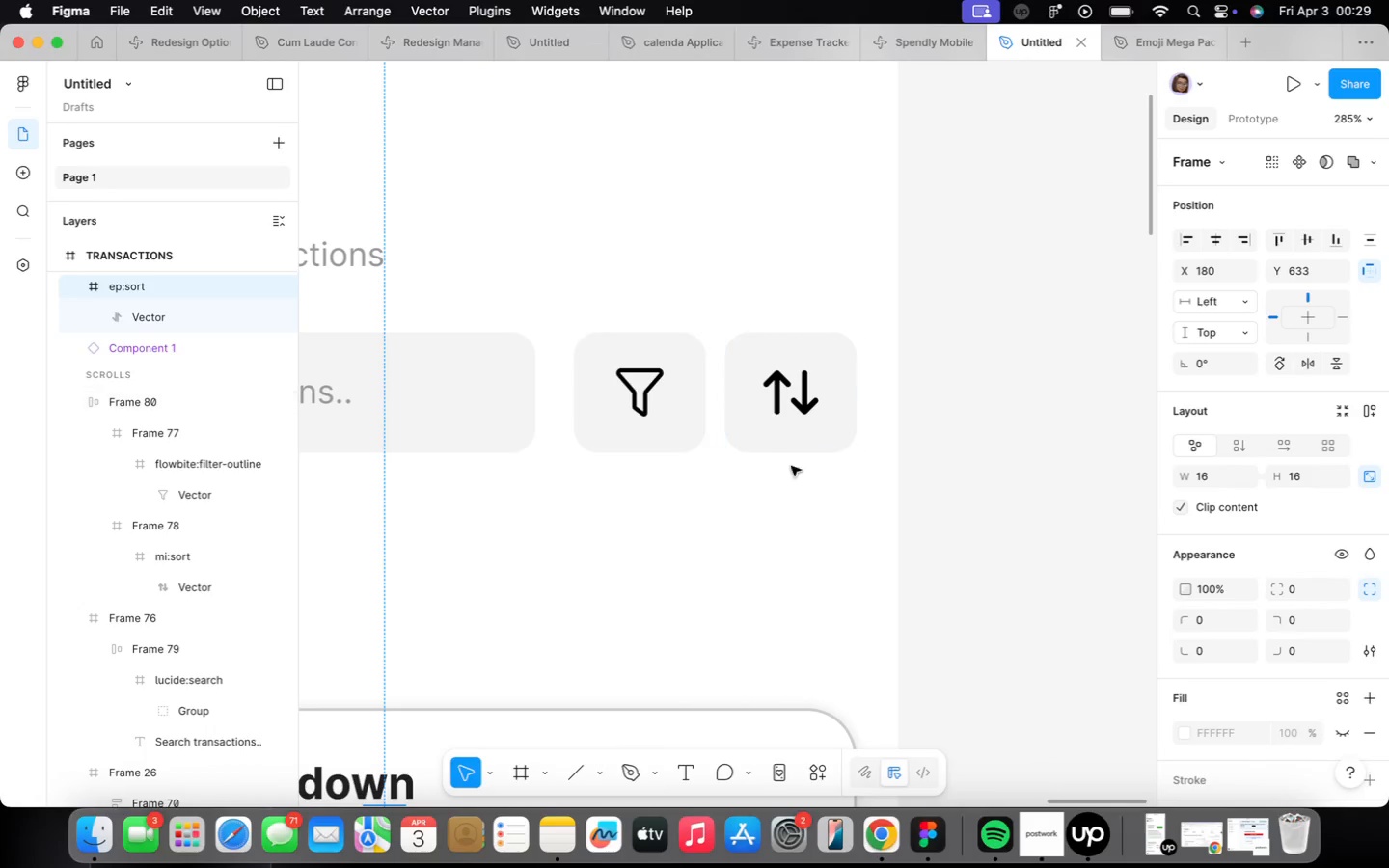 
scroll: coordinate [761, 529], scroll_direction: down, amount: 13.0
 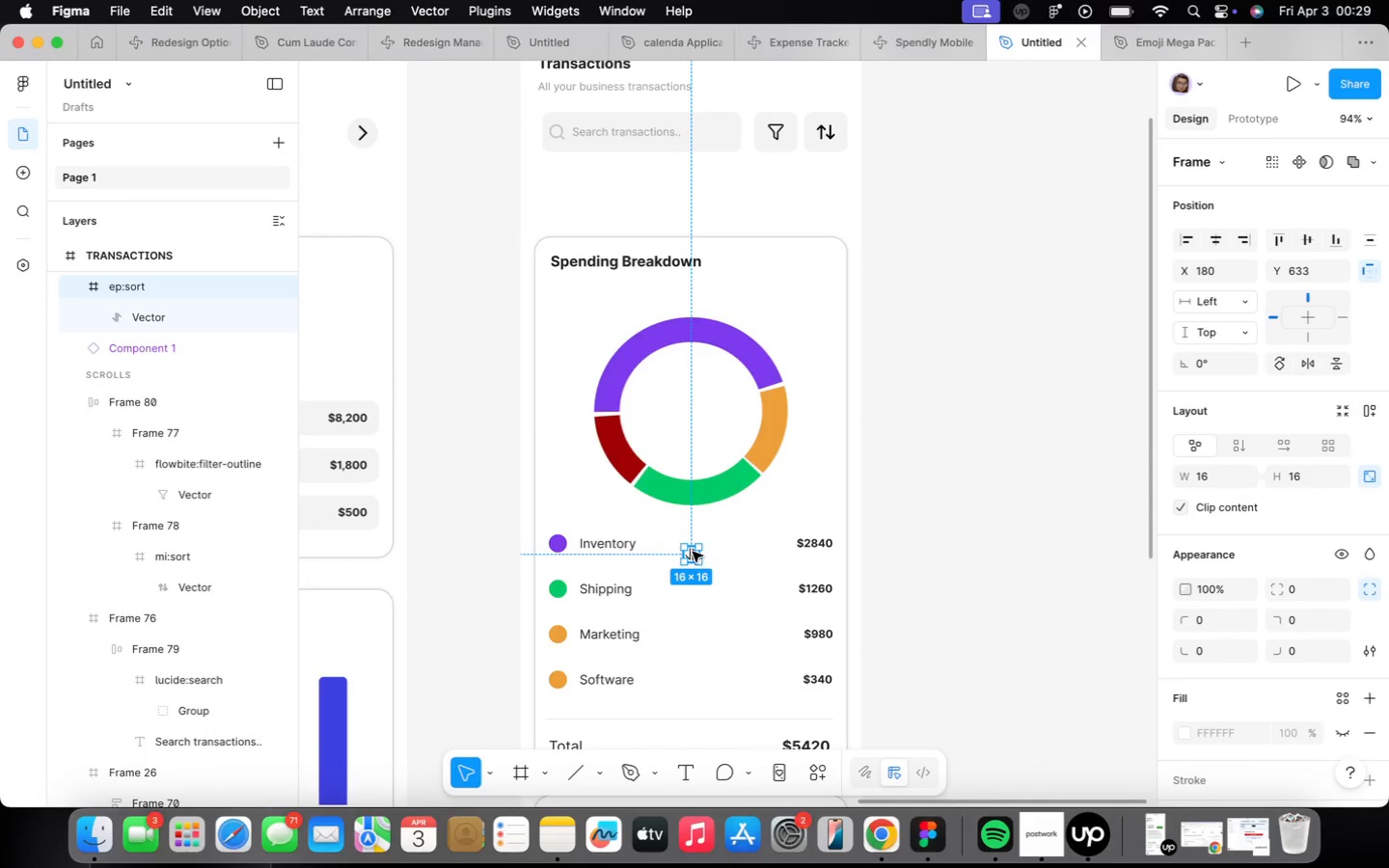 
key(Meta+CommandLeft)
 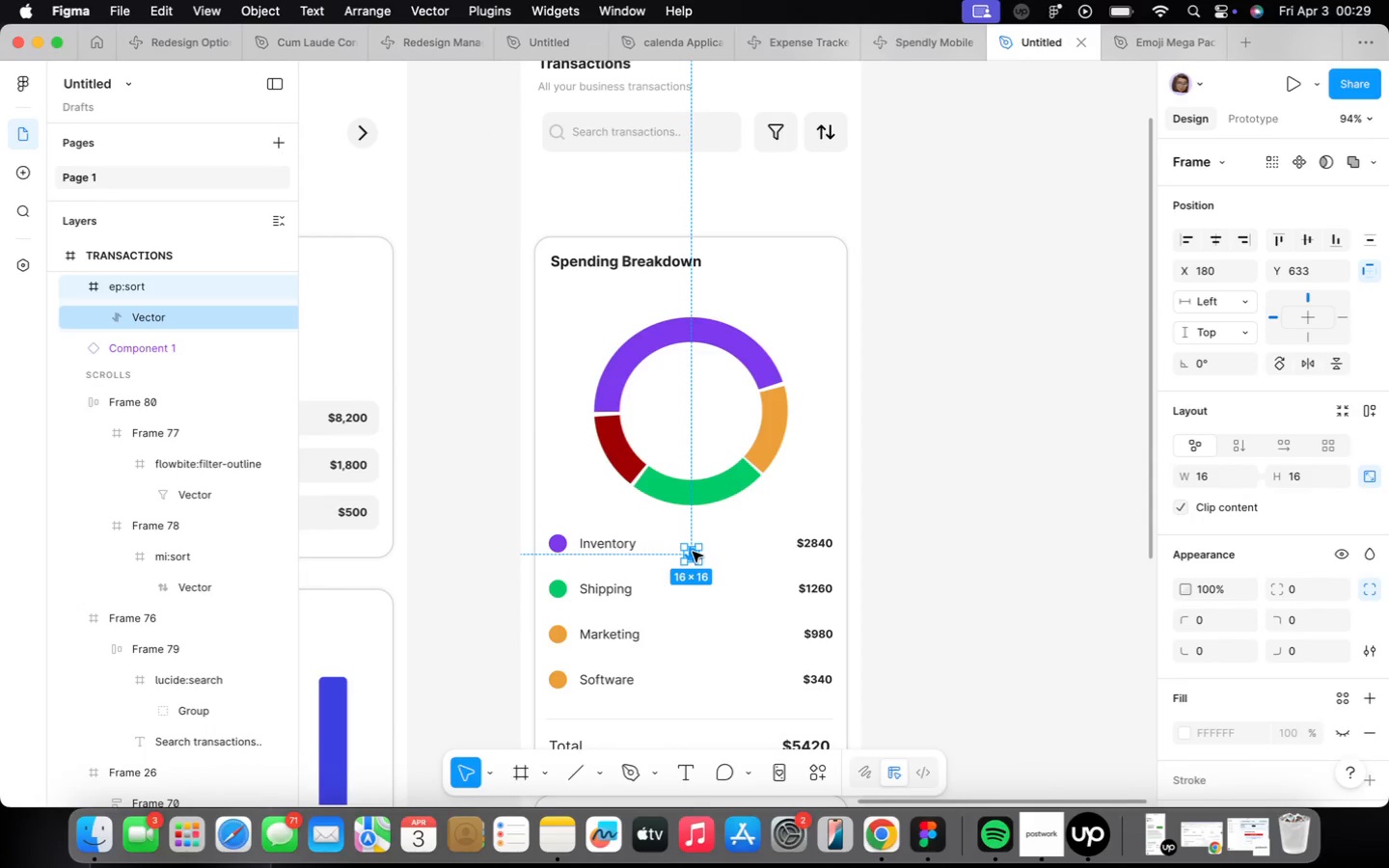 
key(Meta+X)
 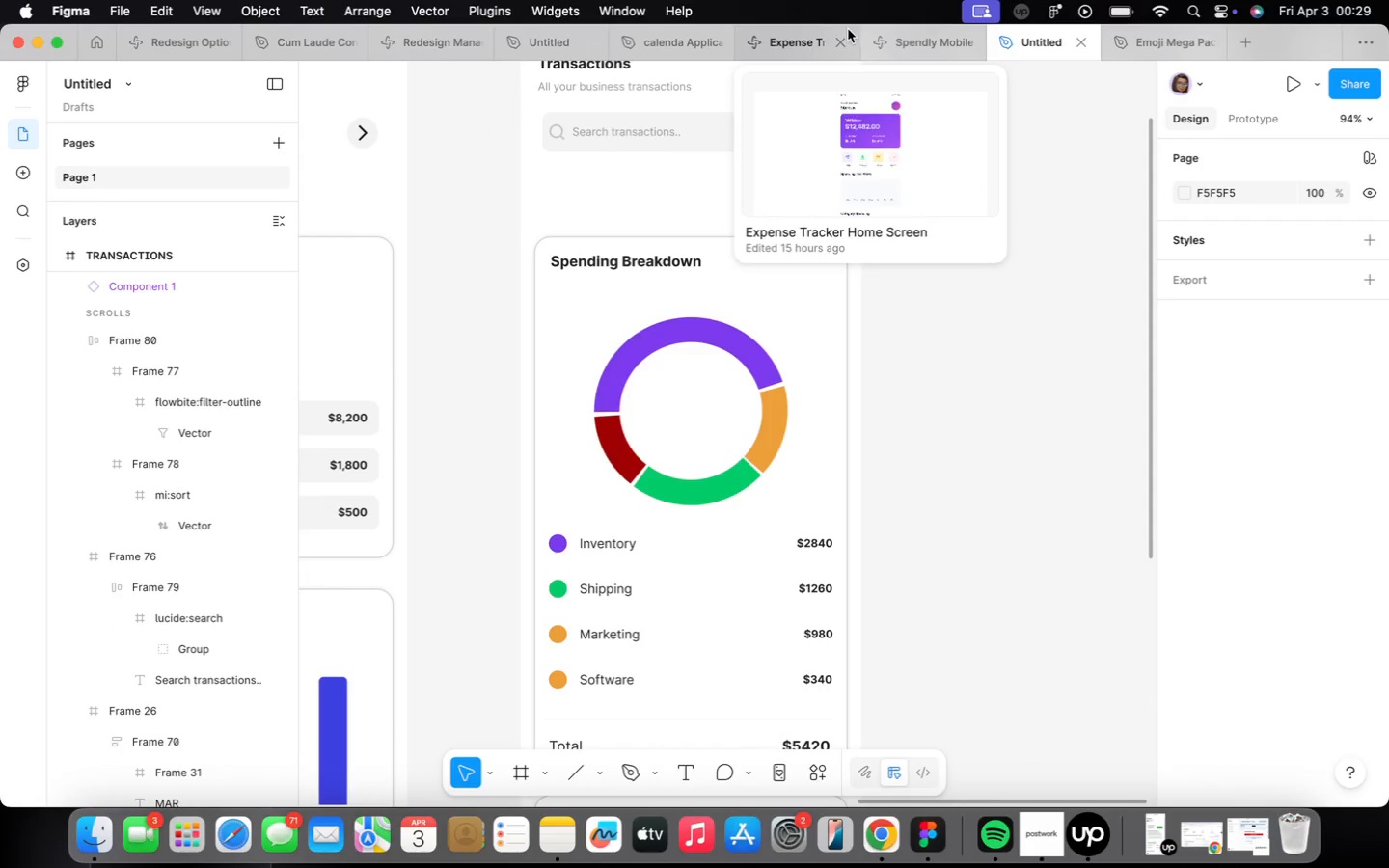 
scroll: coordinate [826, 109], scroll_direction: up, amount: 21.0
 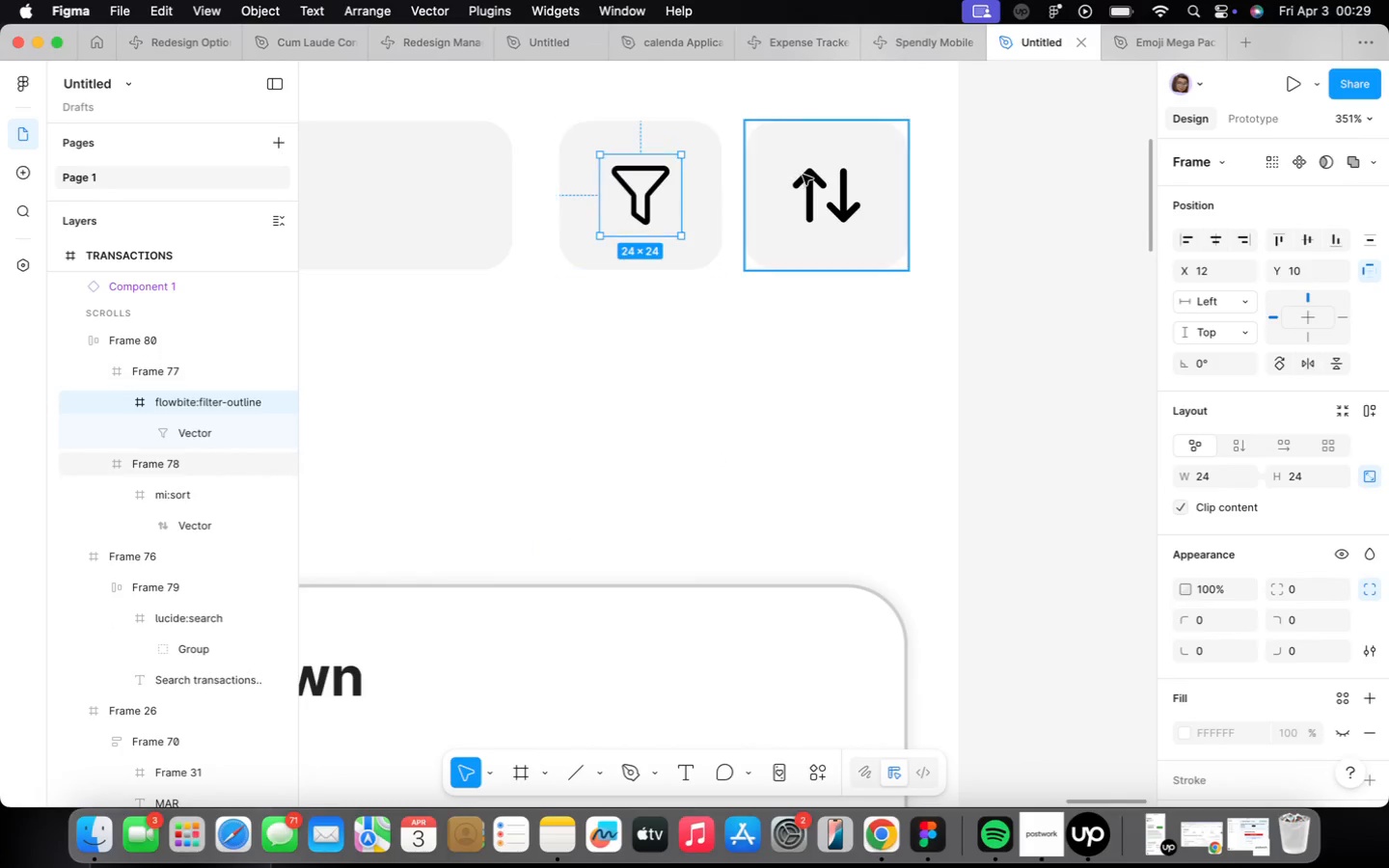 
double_click([803, 196])
 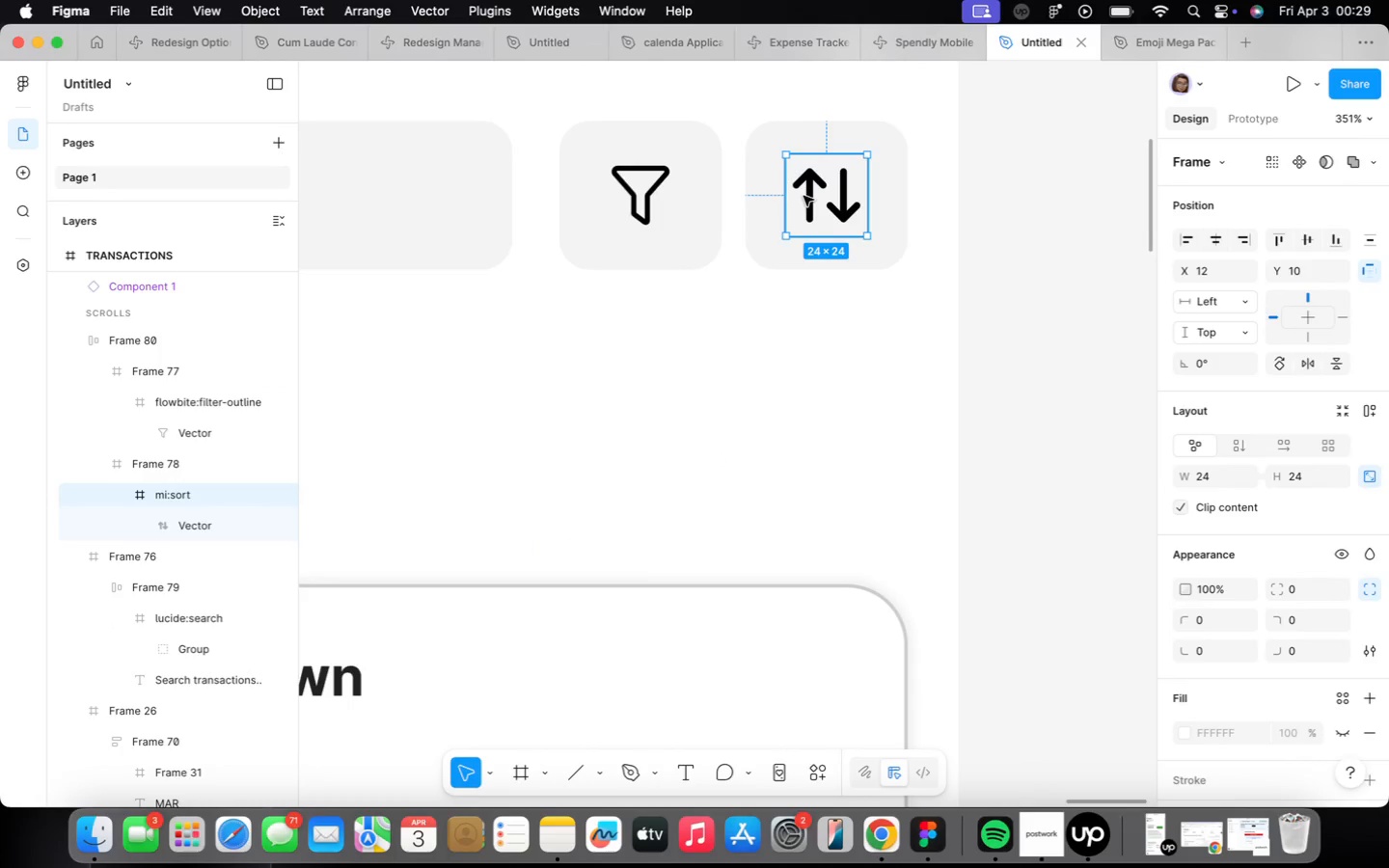 
right_click([803, 197])
 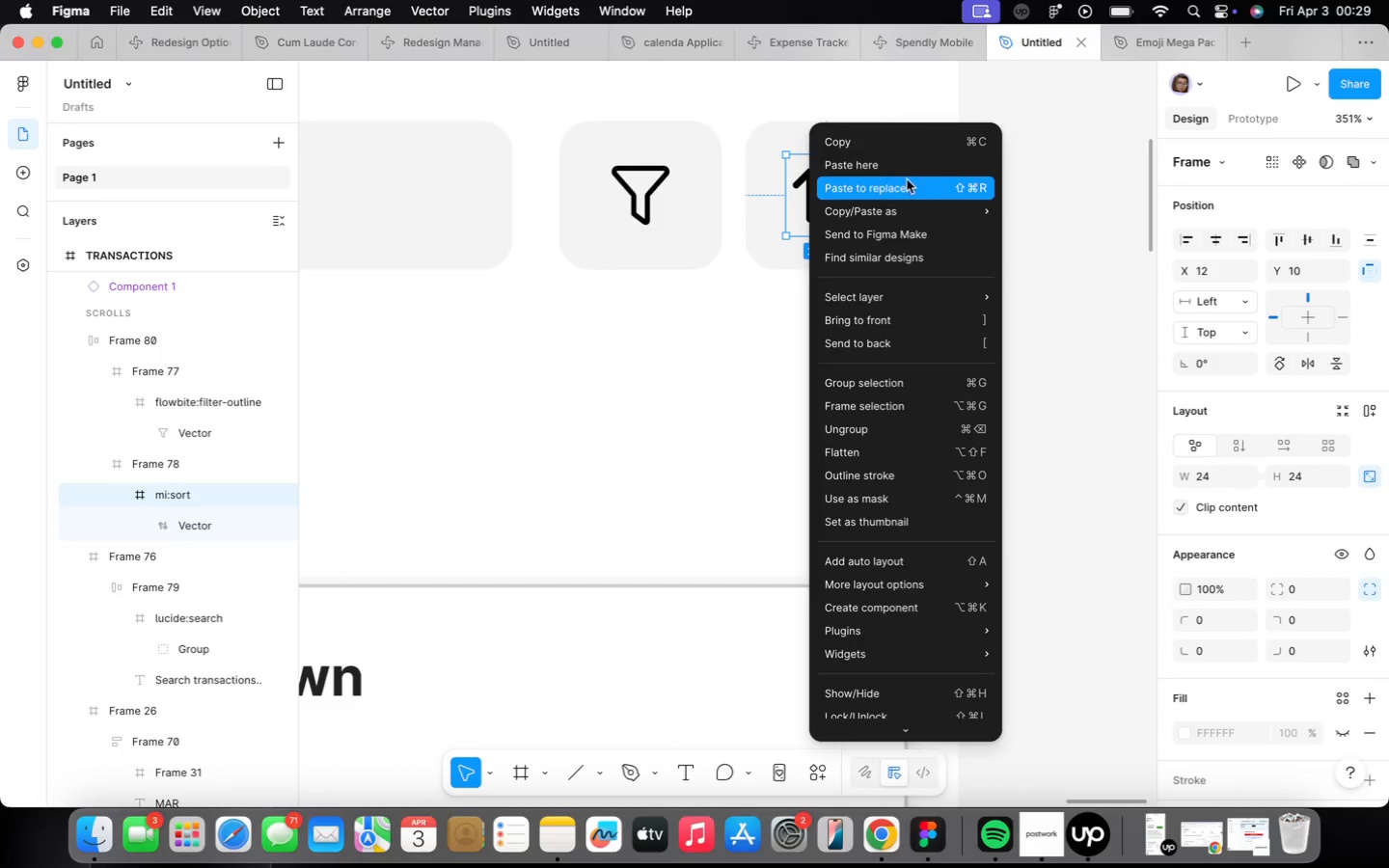 
left_click([907, 180])
 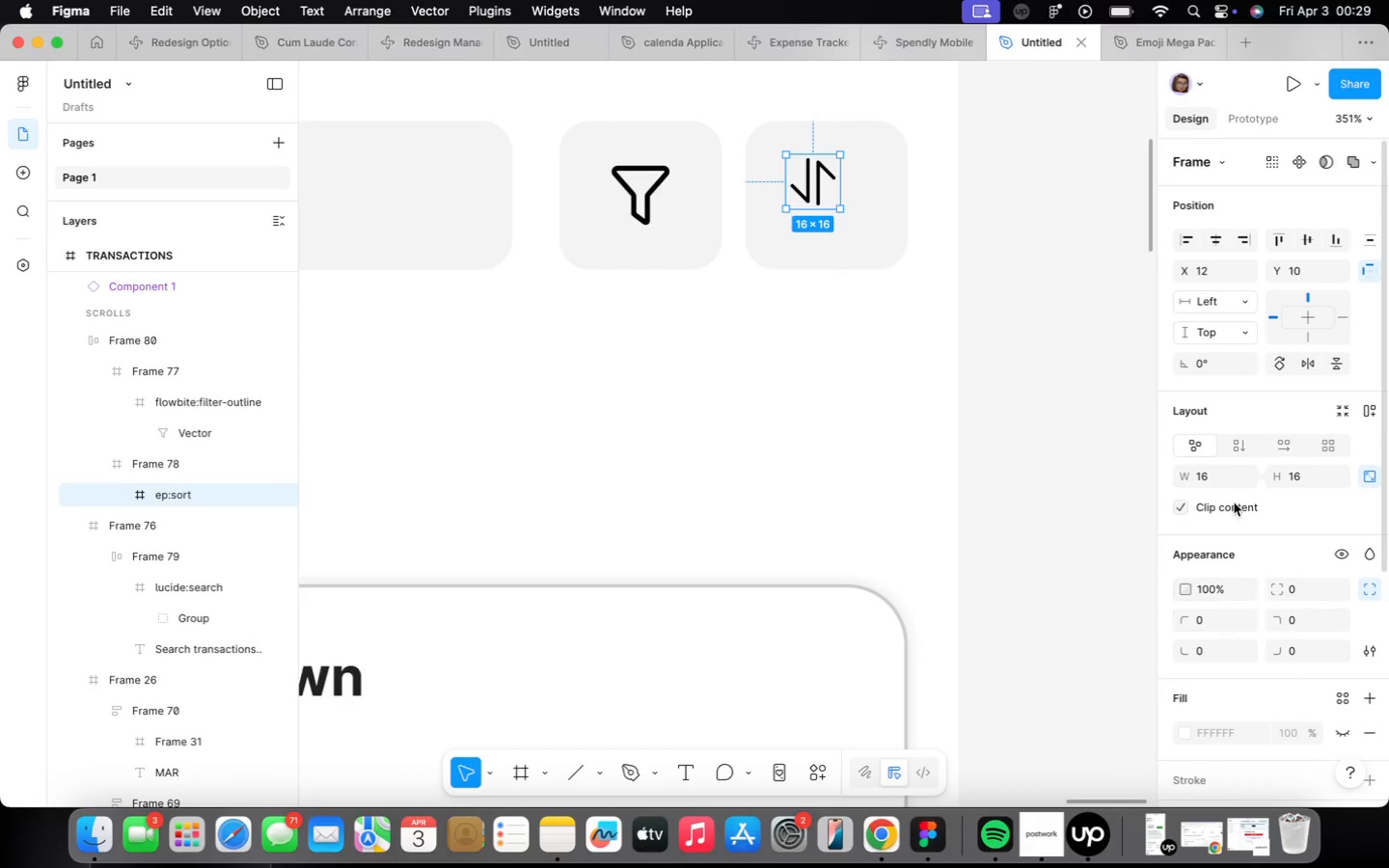 
left_click([1225, 479])
 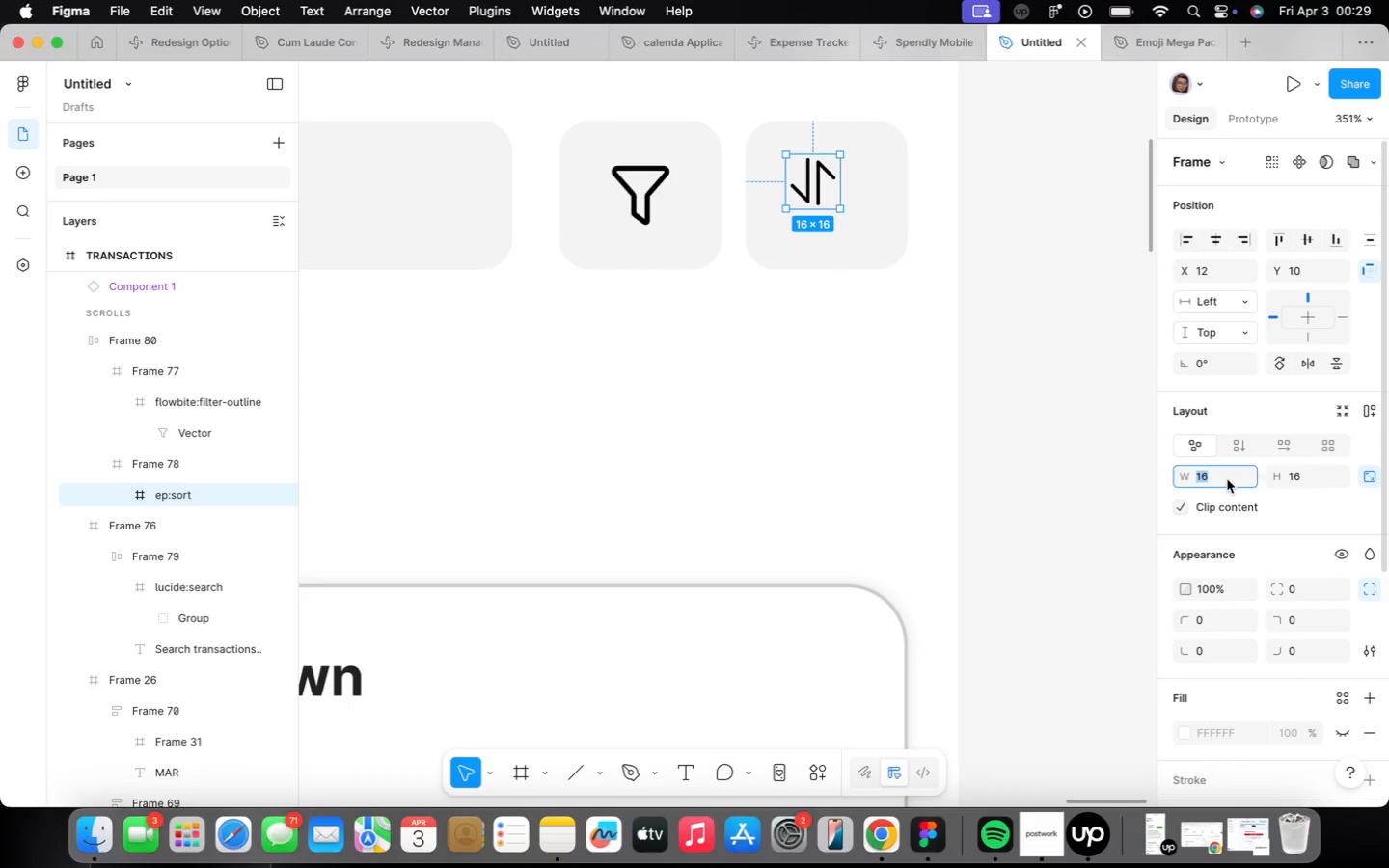 
type(24)
 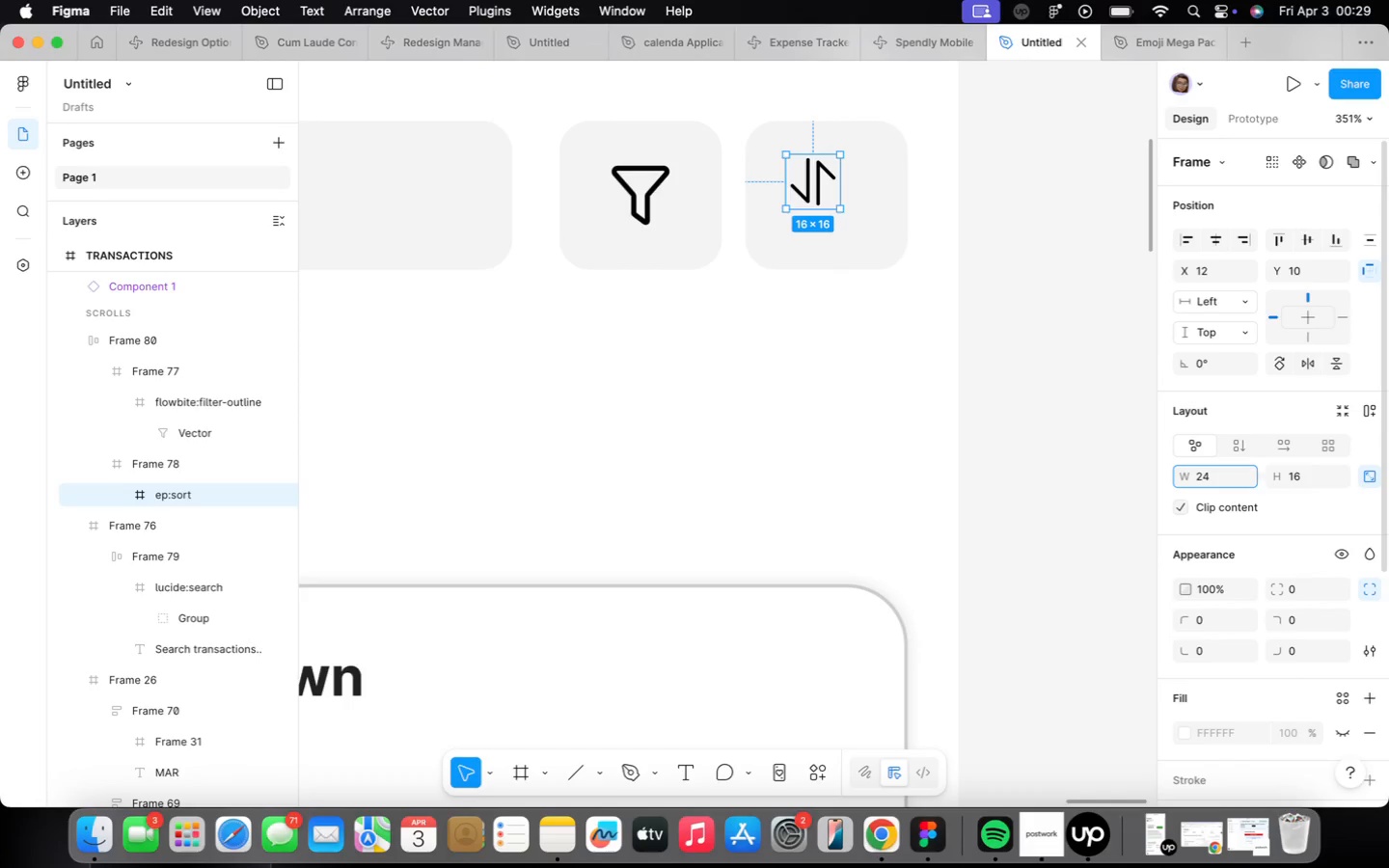 
key(Enter)
 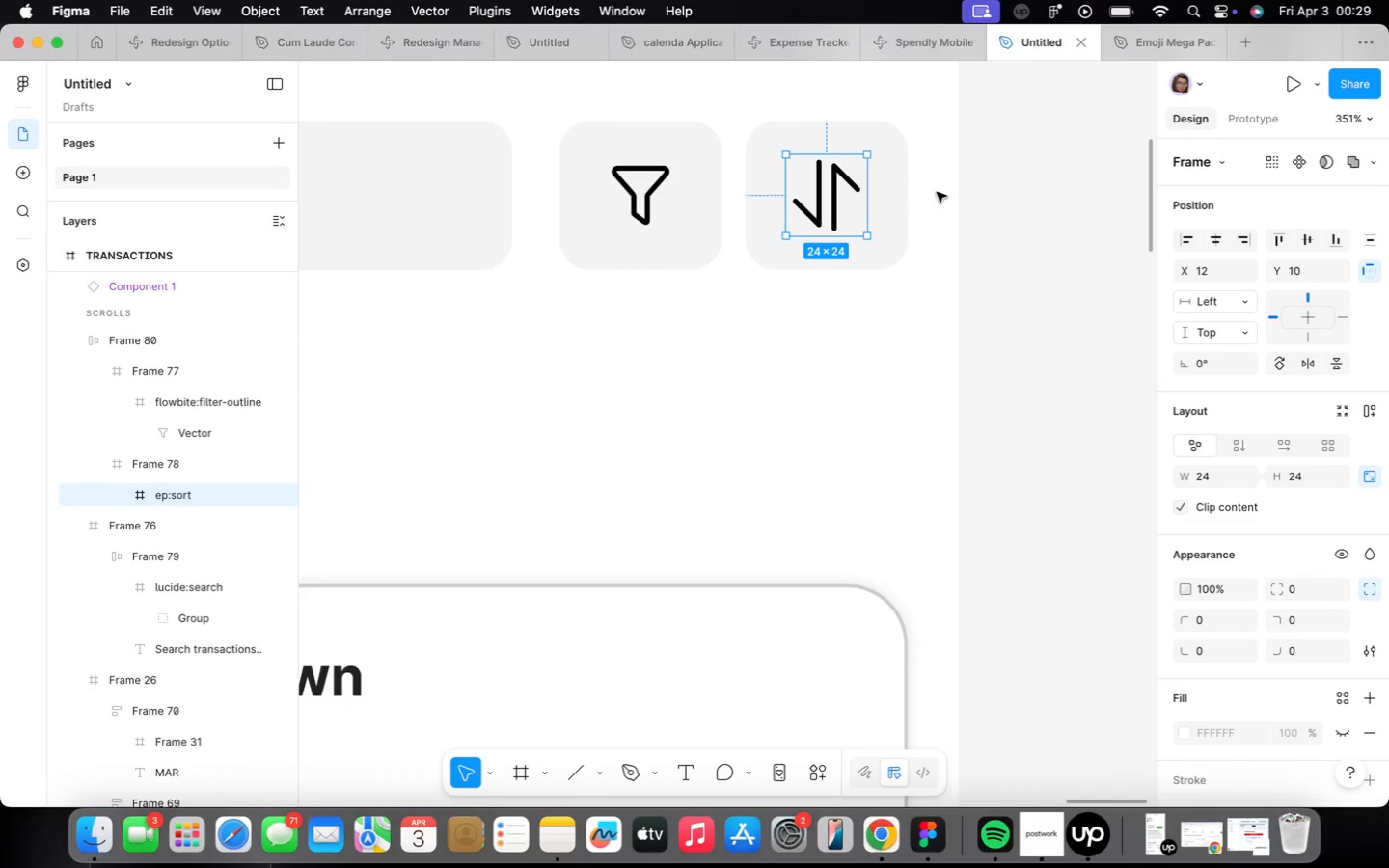 
scroll: coordinate [918, 387], scroll_direction: down, amount: 5.0
 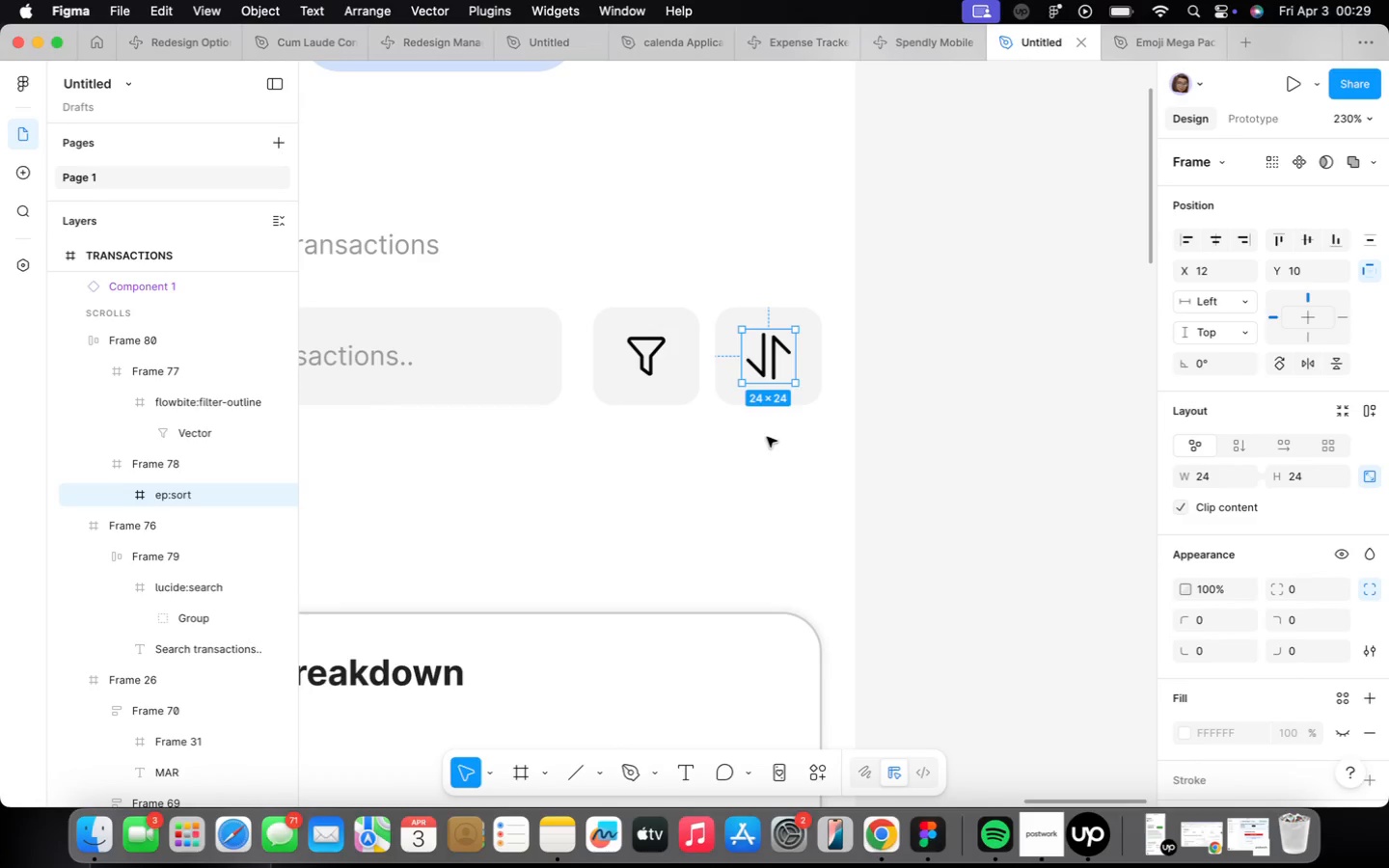 
left_click([837, 417])
 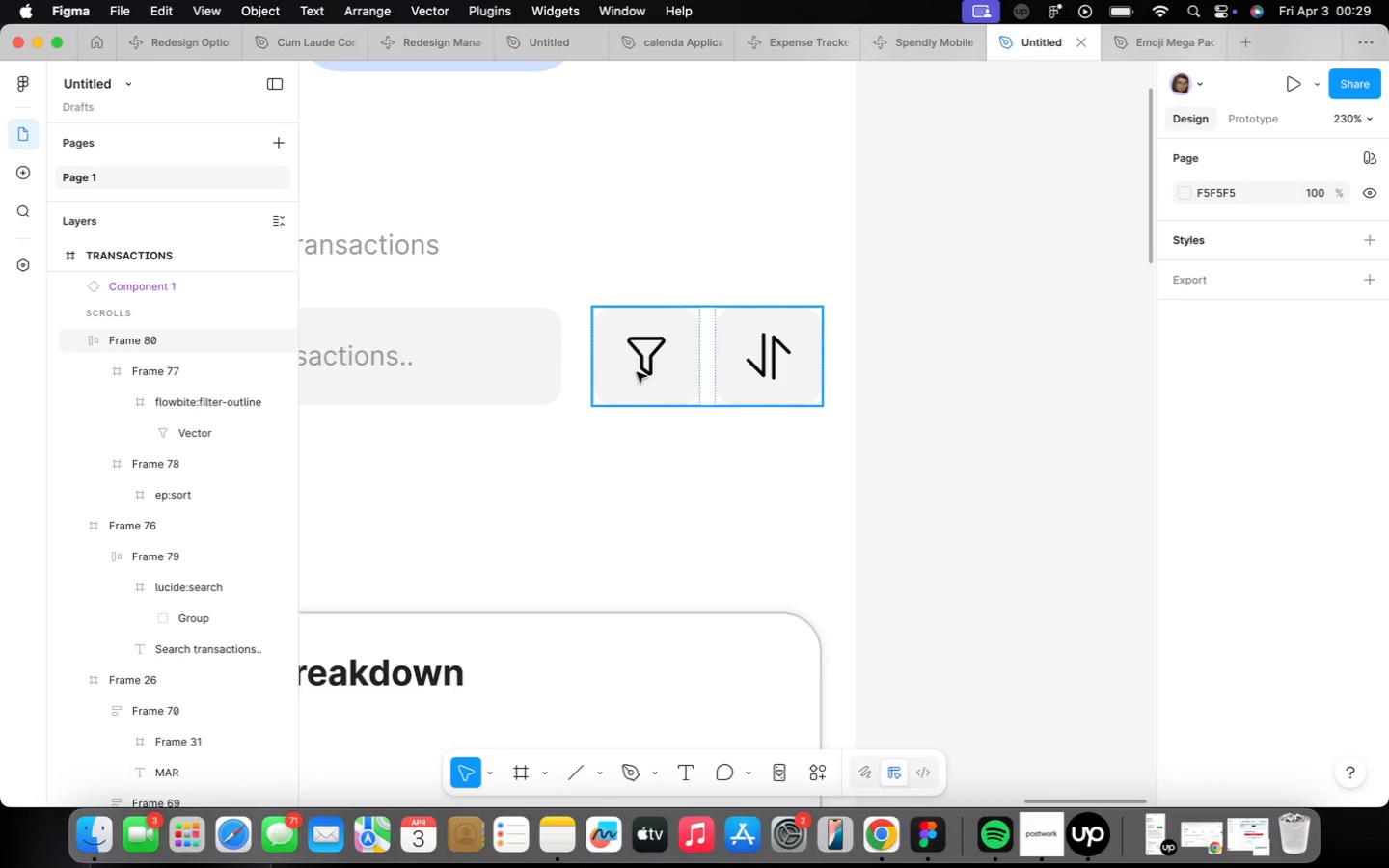 
double_click([640, 370])
 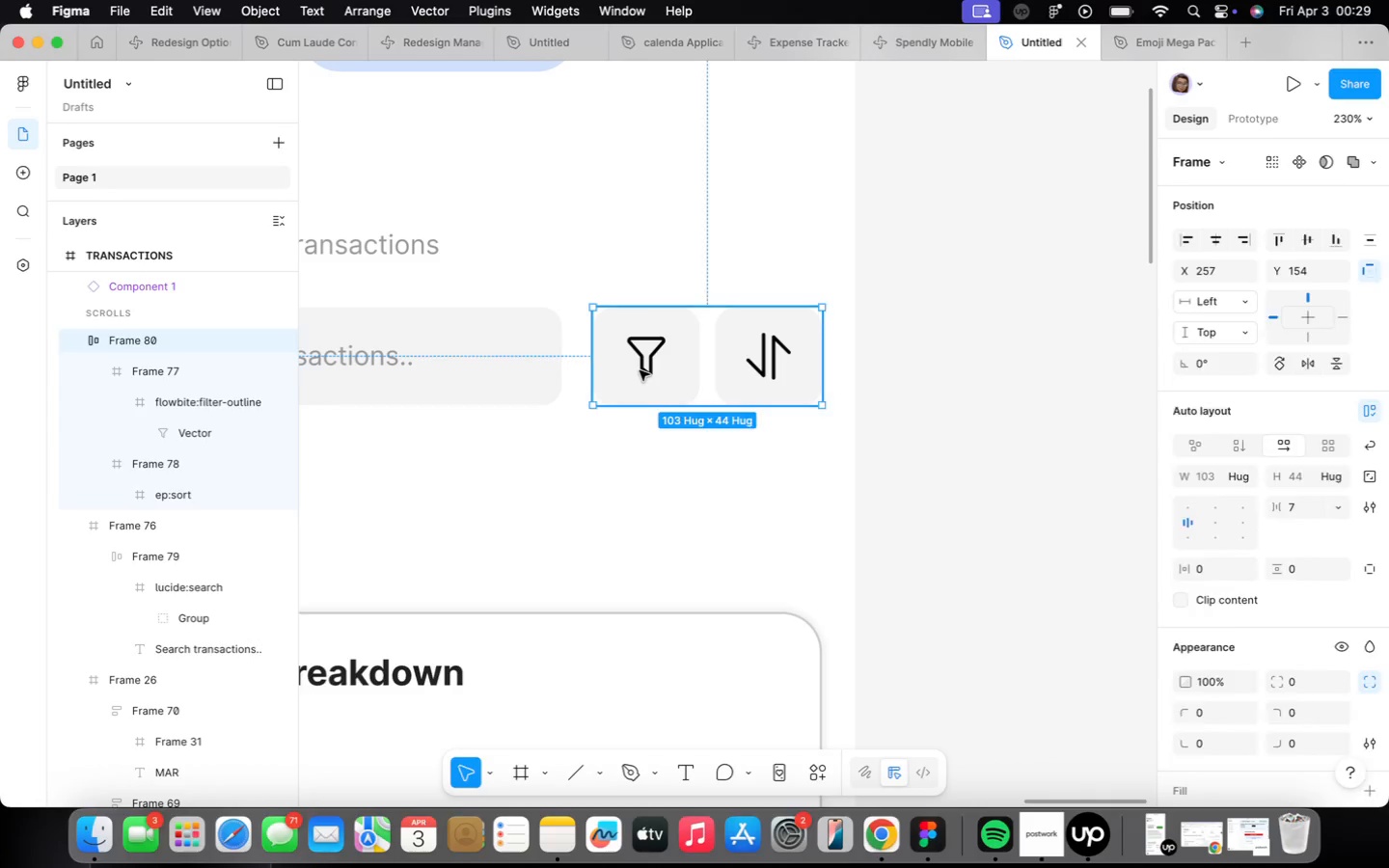 
triple_click([640, 370])
 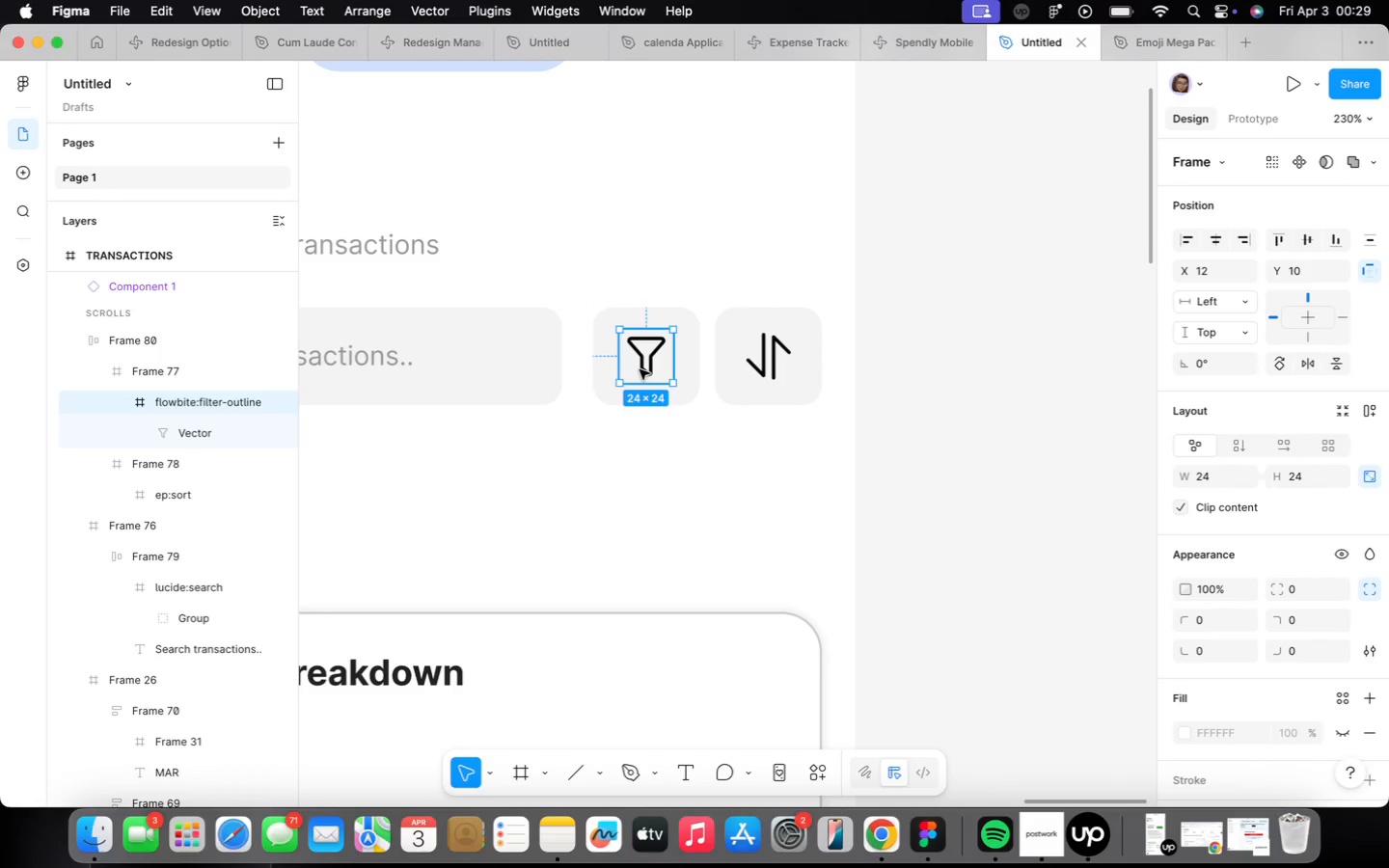 
scroll: coordinate [640, 370], scroll_direction: up, amount: 4.0
 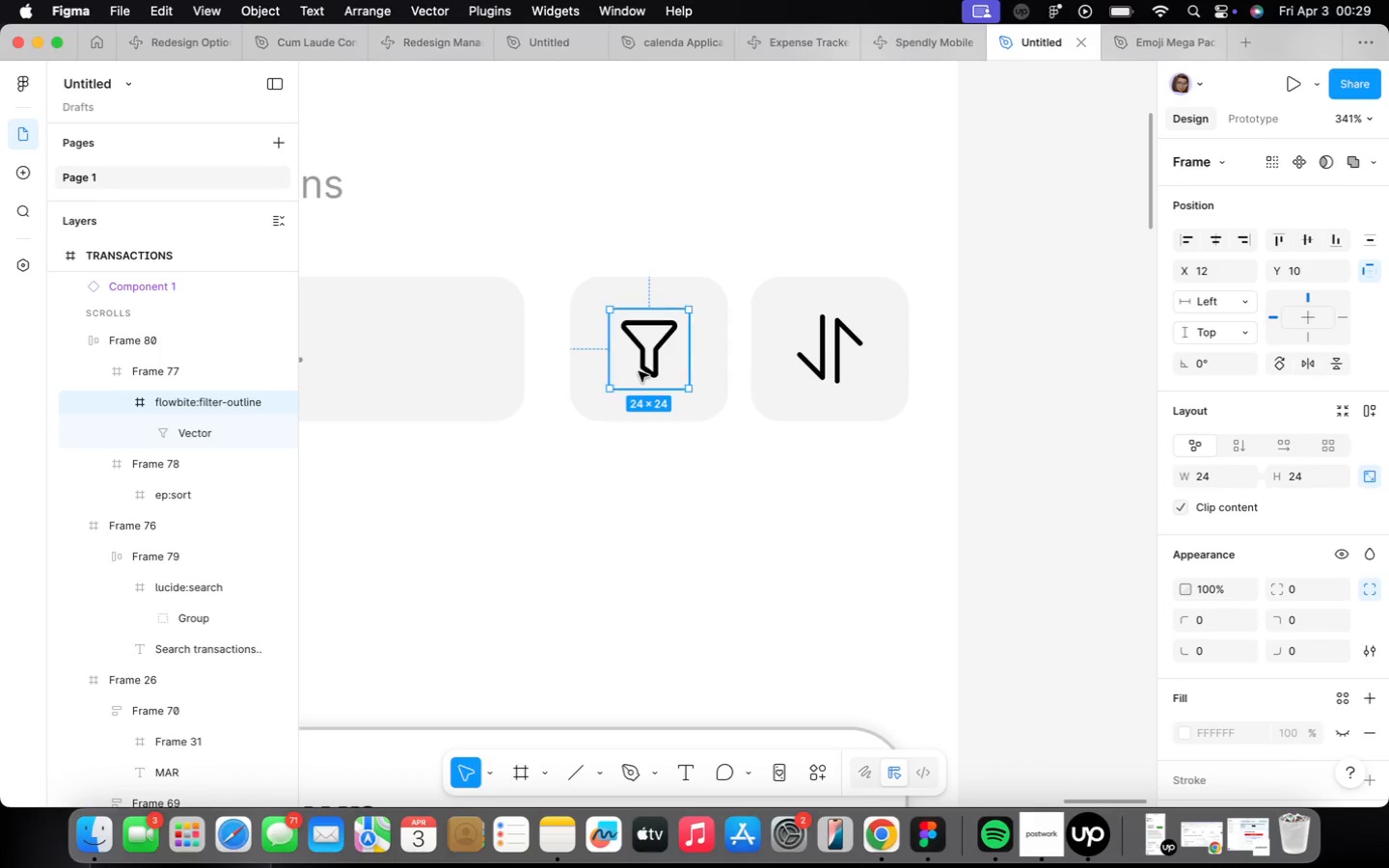 
scroll: coordinate [639, 370], scroll_direction: down, amount: 15.0
 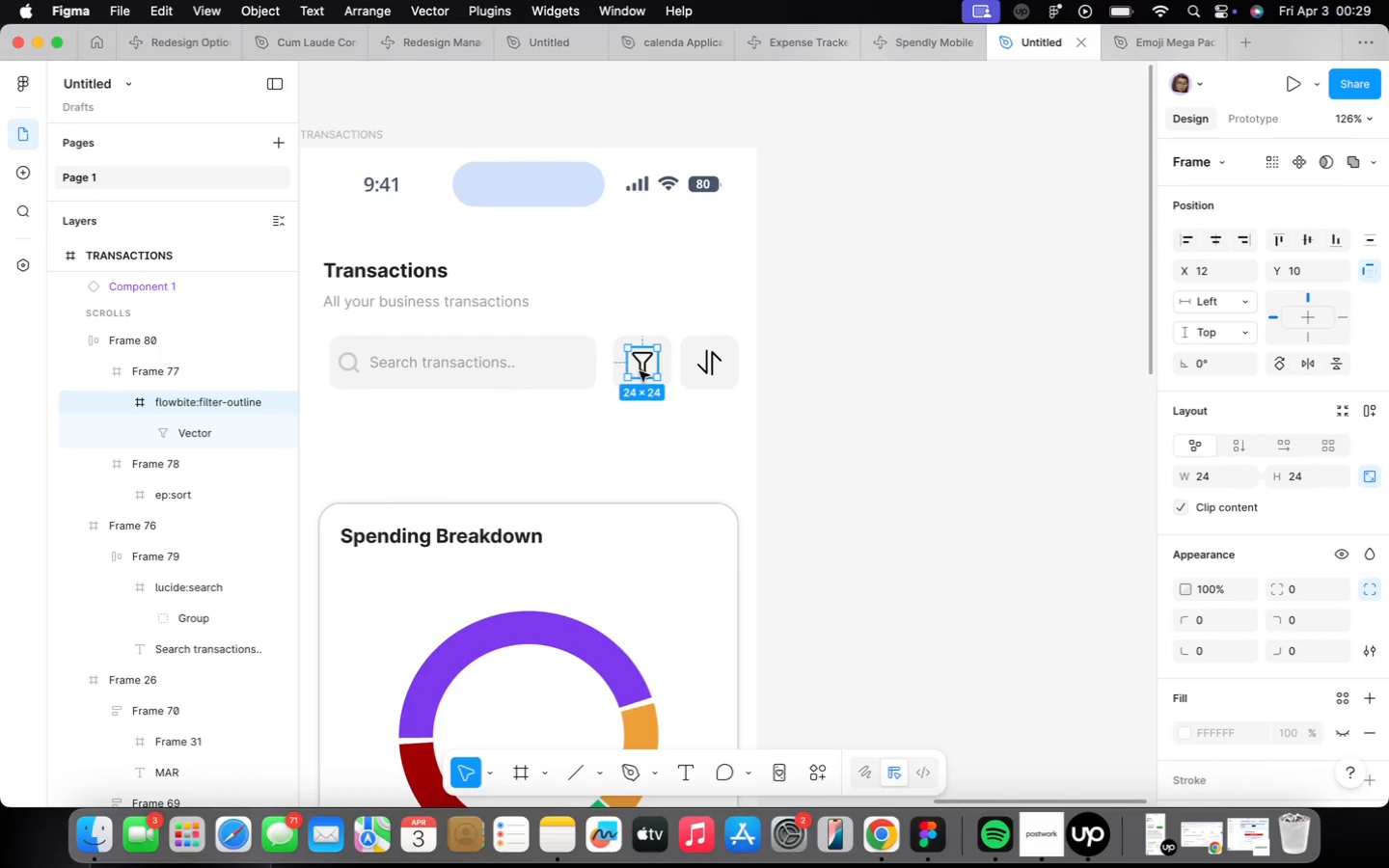 
scroll: coordinate [640, 370], scroll_direction: up, amount: 9.0
 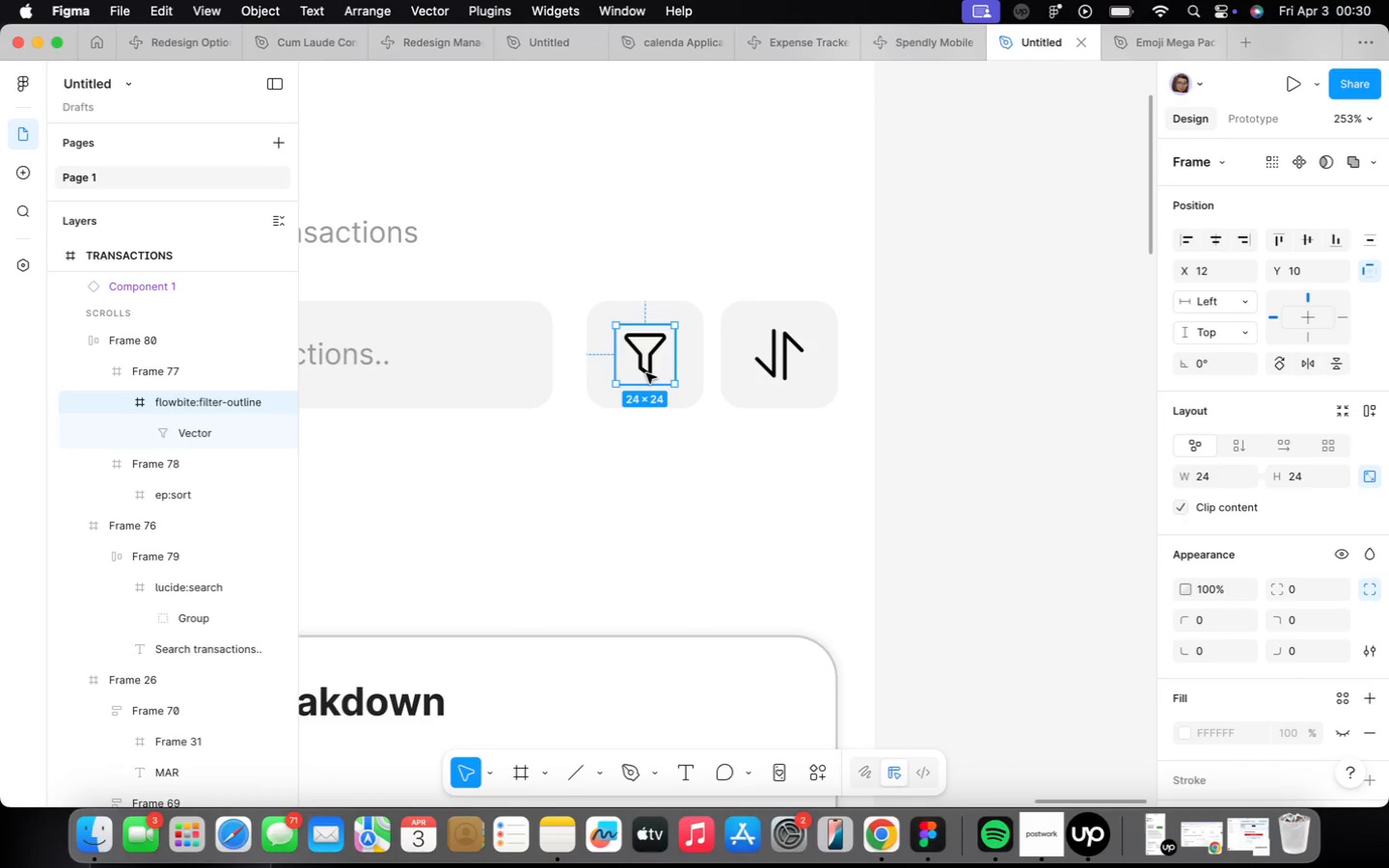 
wait(19.05)
 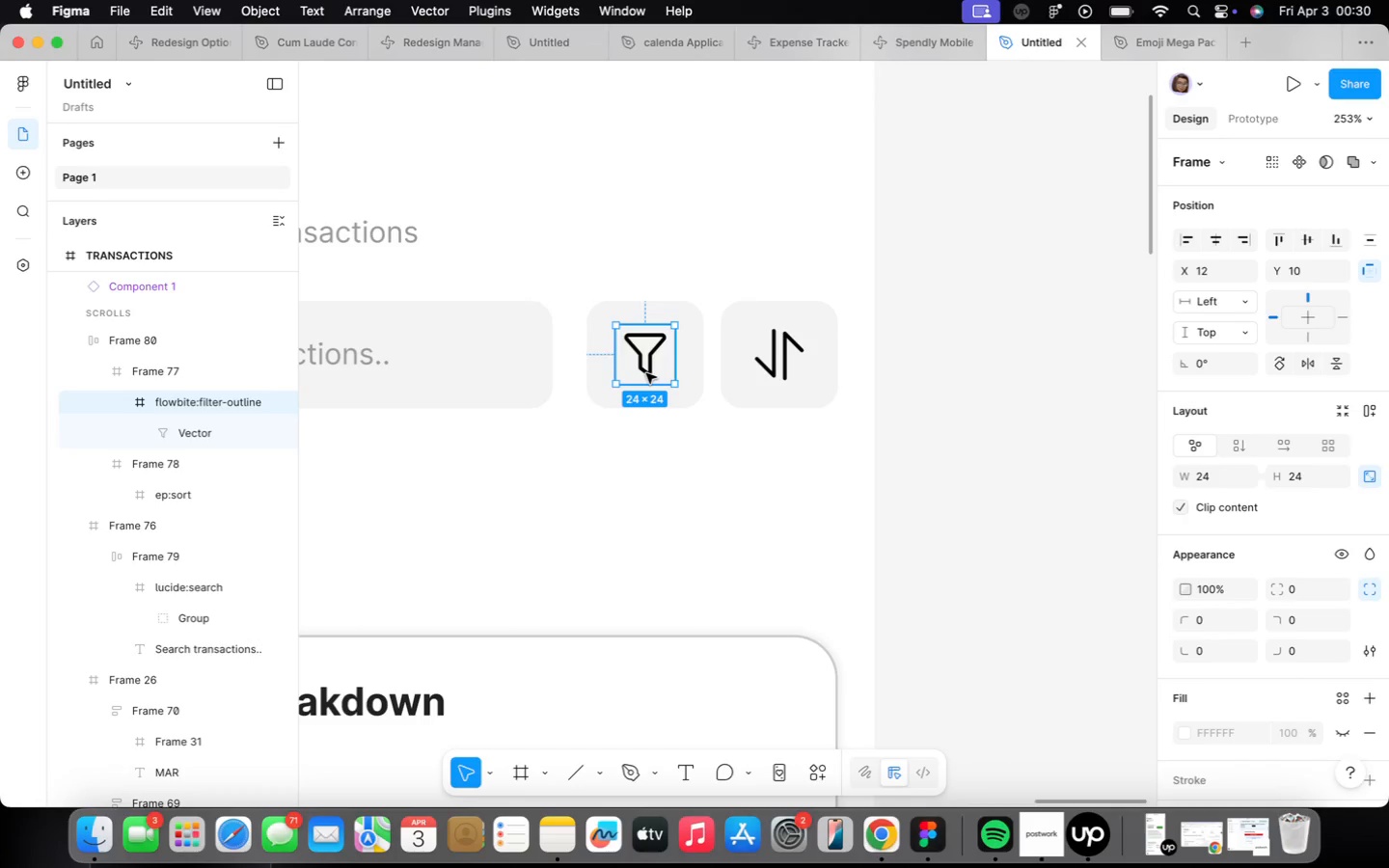 
left_click([798, 366])
 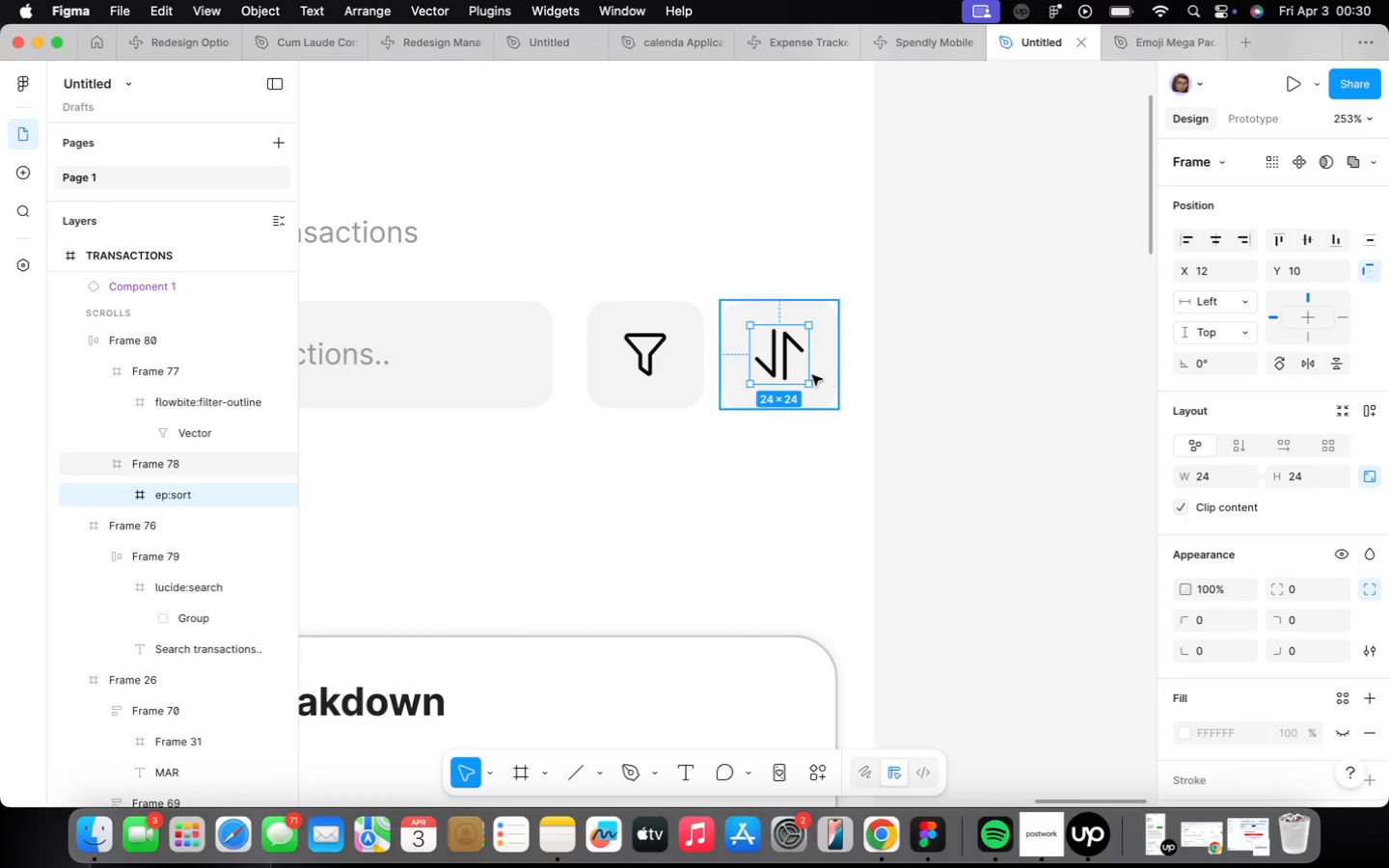 
left_click([831, 433])
 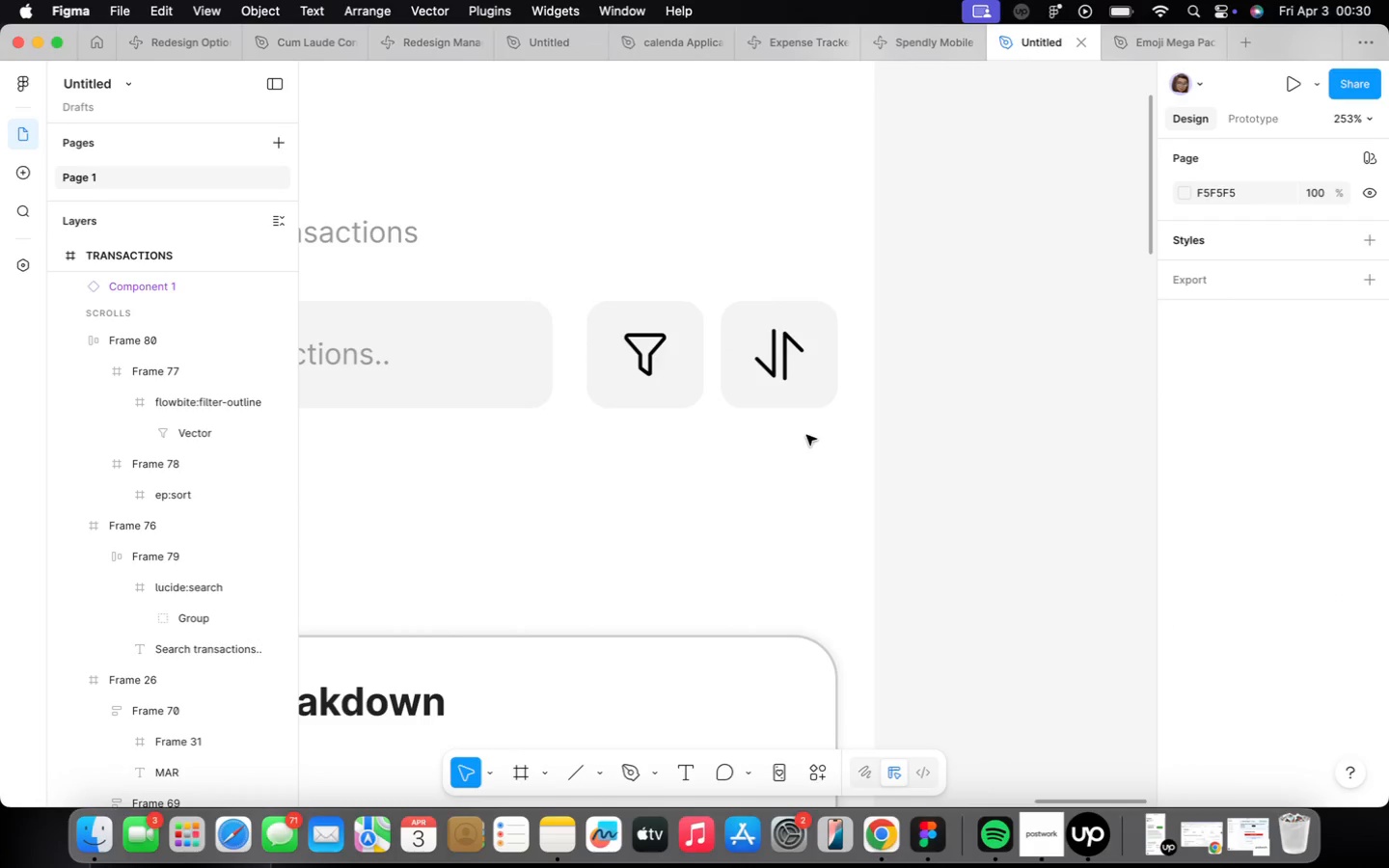 
scroll: coordinate [806, 435], scroll_direction: down, amount: 9.0
 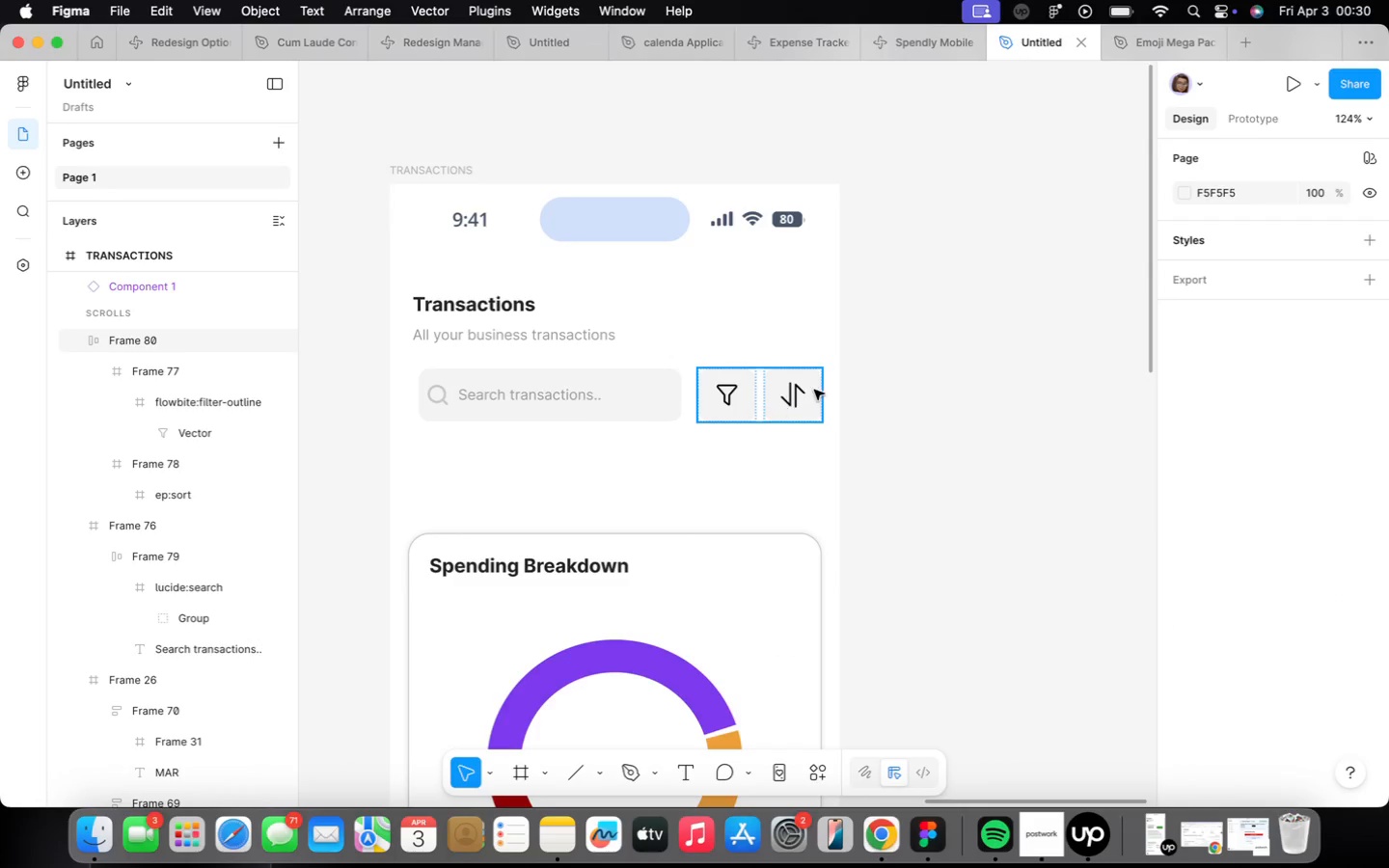 
scroll: coordinate [815, 392], scroll_direction: up, amount: 22.0
 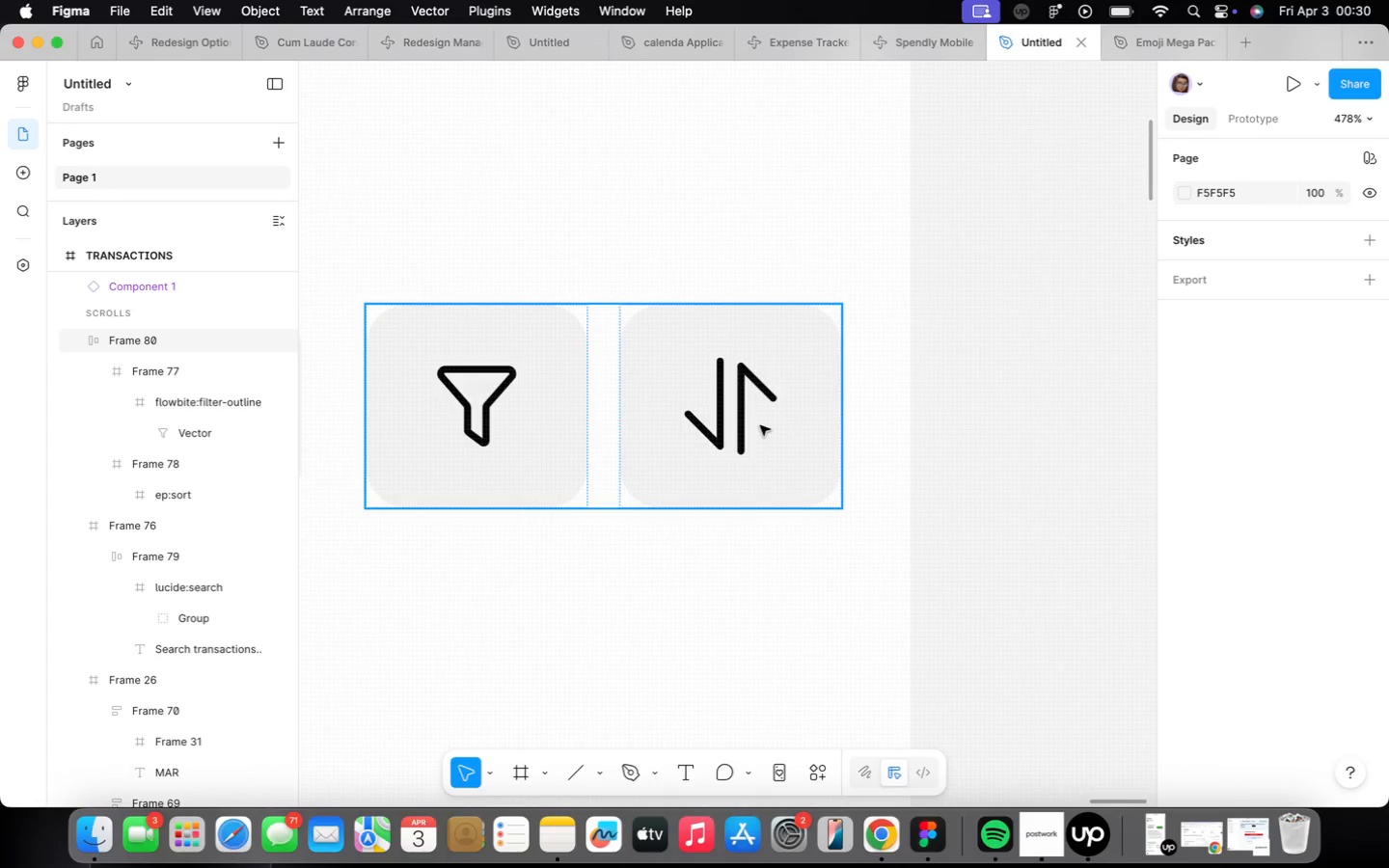 
scroll: coordinate [753, 417], scroll_direction: down, amount: 21.0
 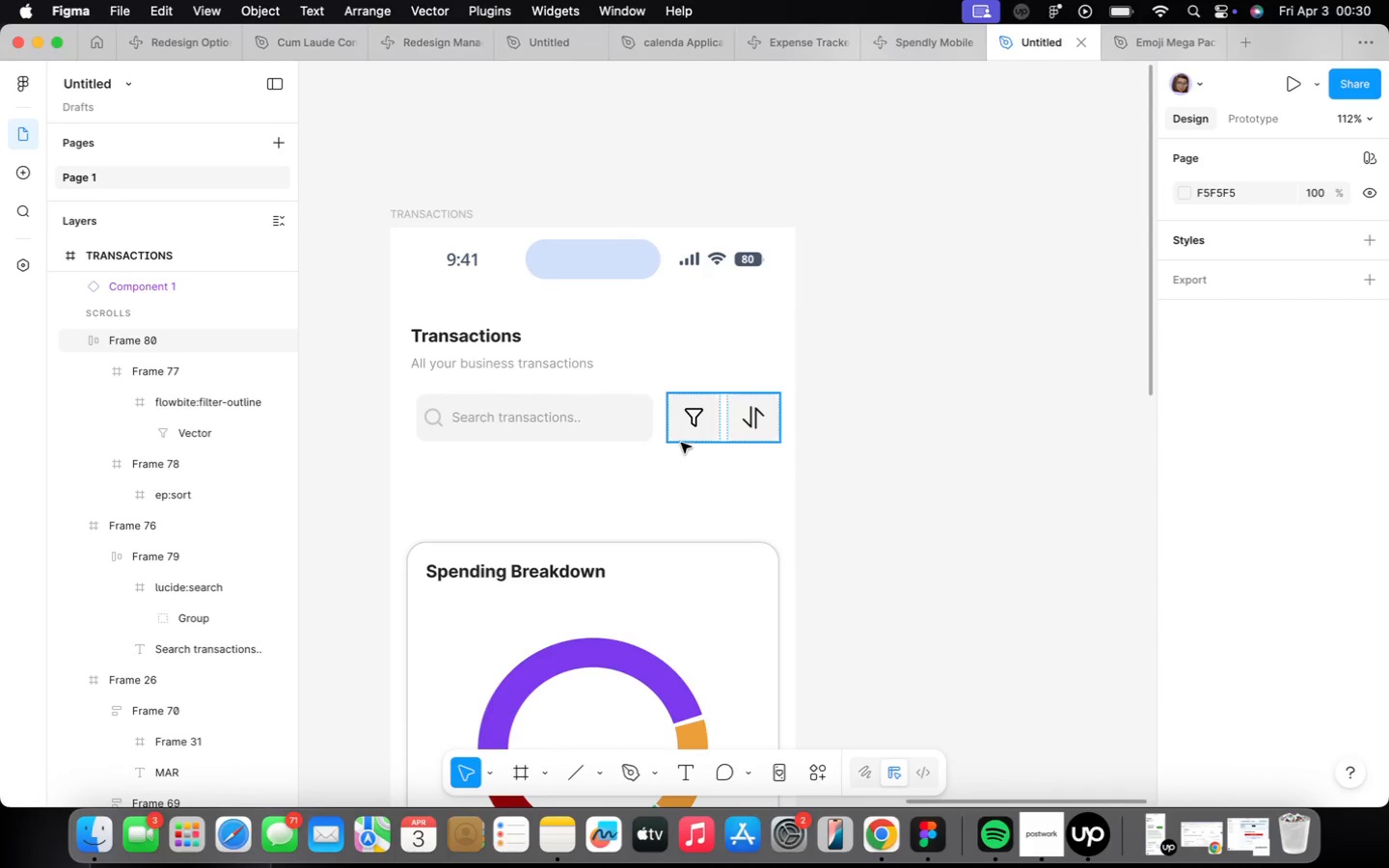 
scroll: coordinate [705, 434], scroll_direction: up, amount: 5.0
 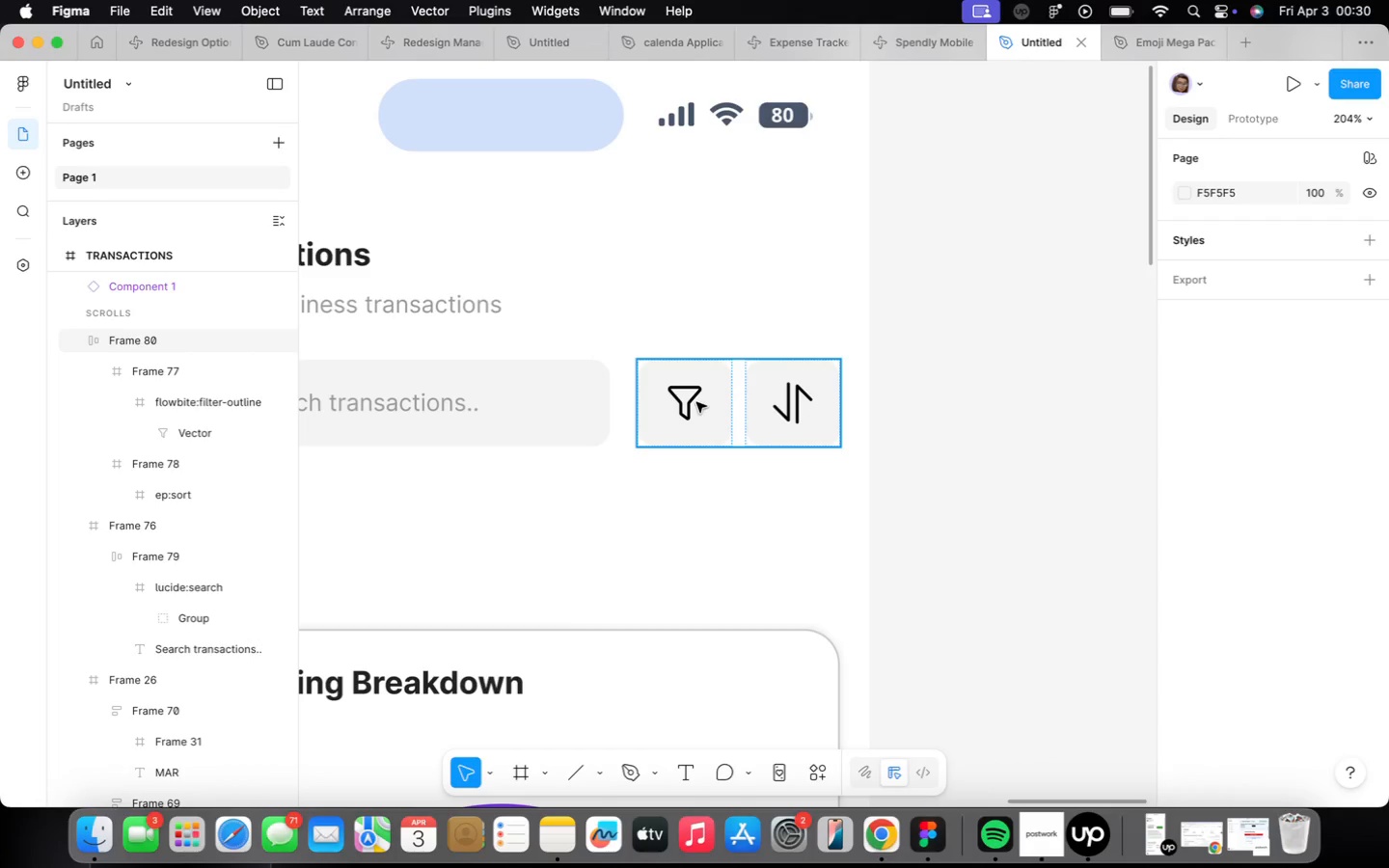 
scroll: coordinate [695, 402], scroll_direction: down, amount: 9.0
 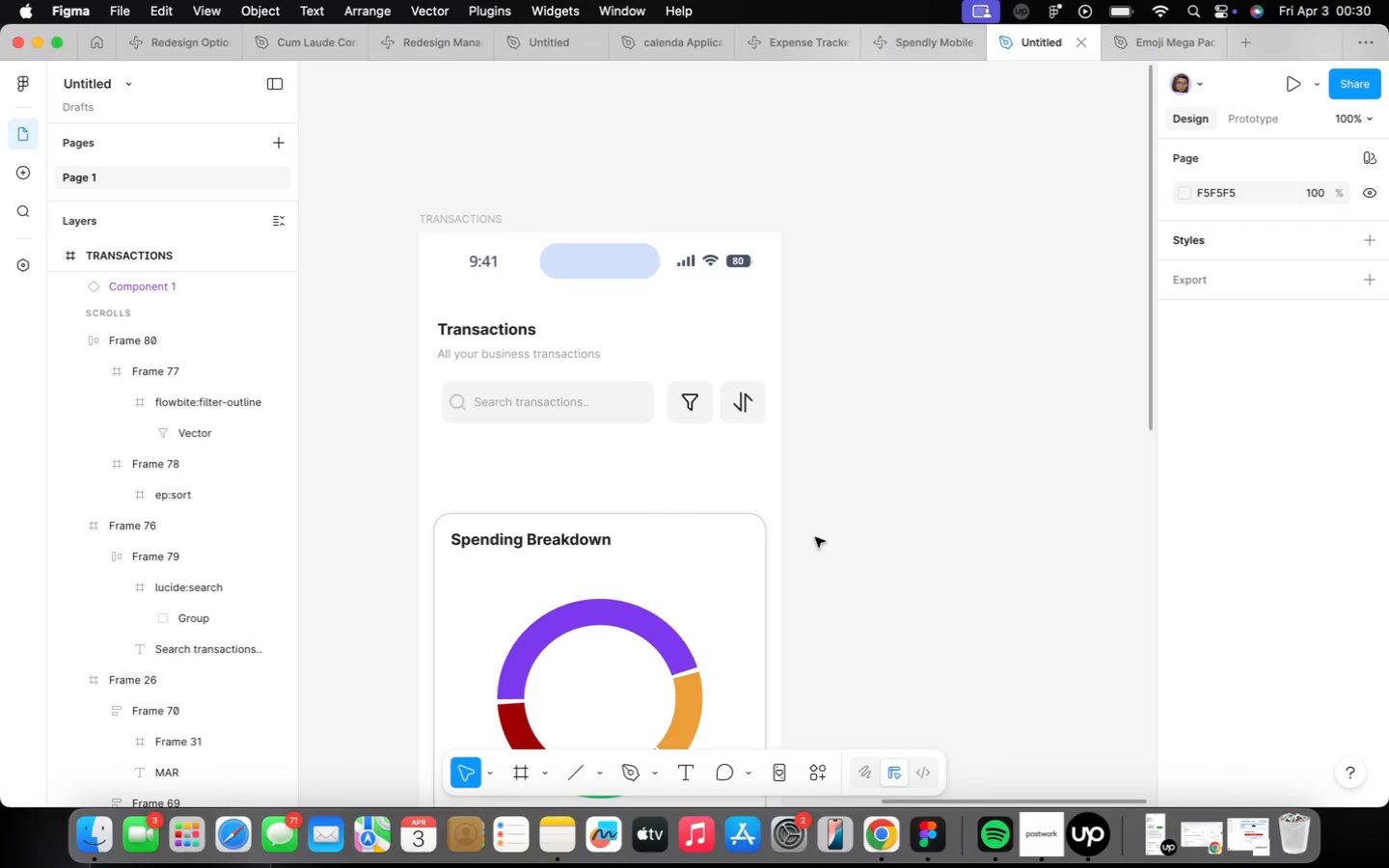 
scroll: coordinate [831, 537], scroll_direction: up, amount: 3.0
 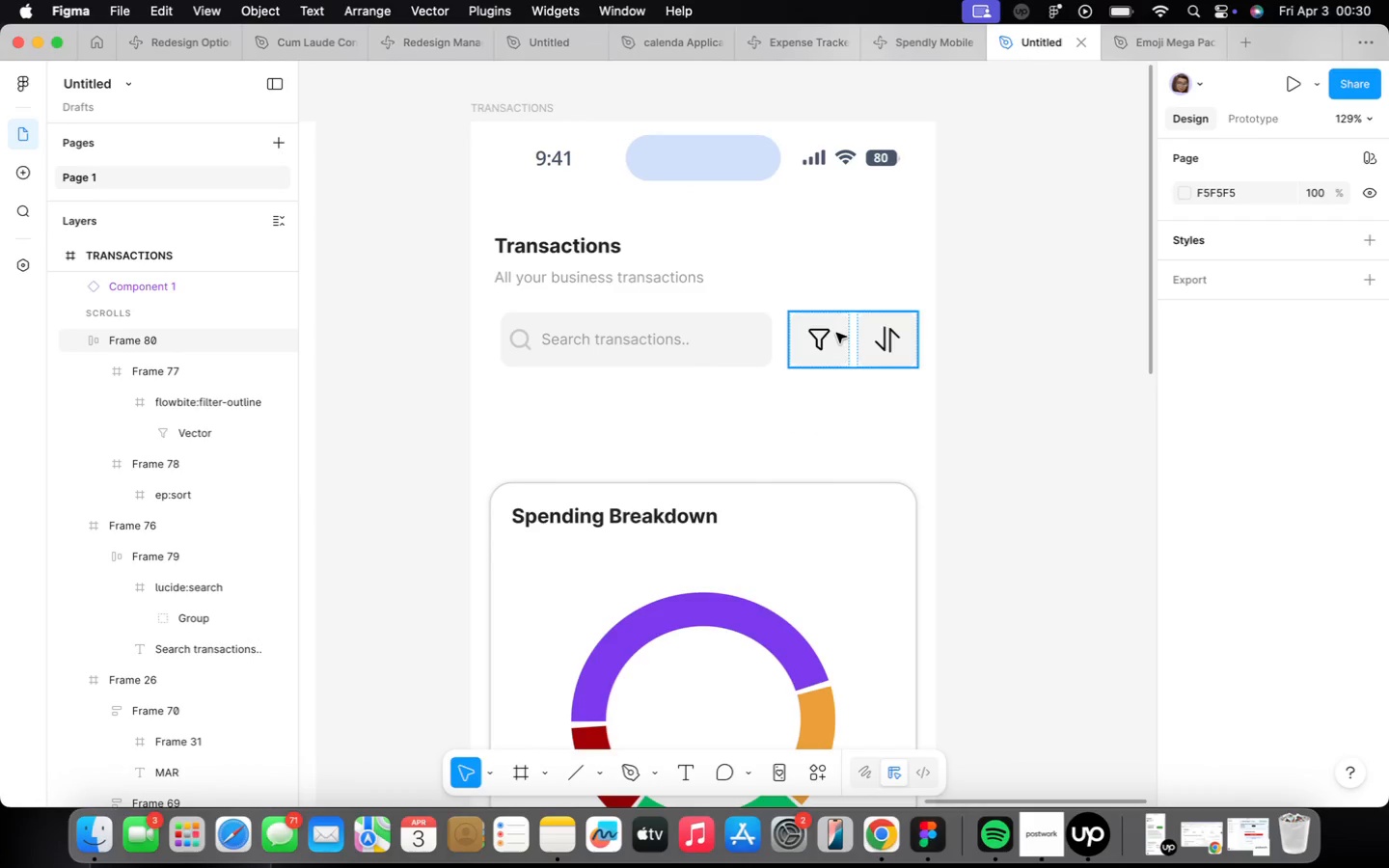 
wait(5.16)
 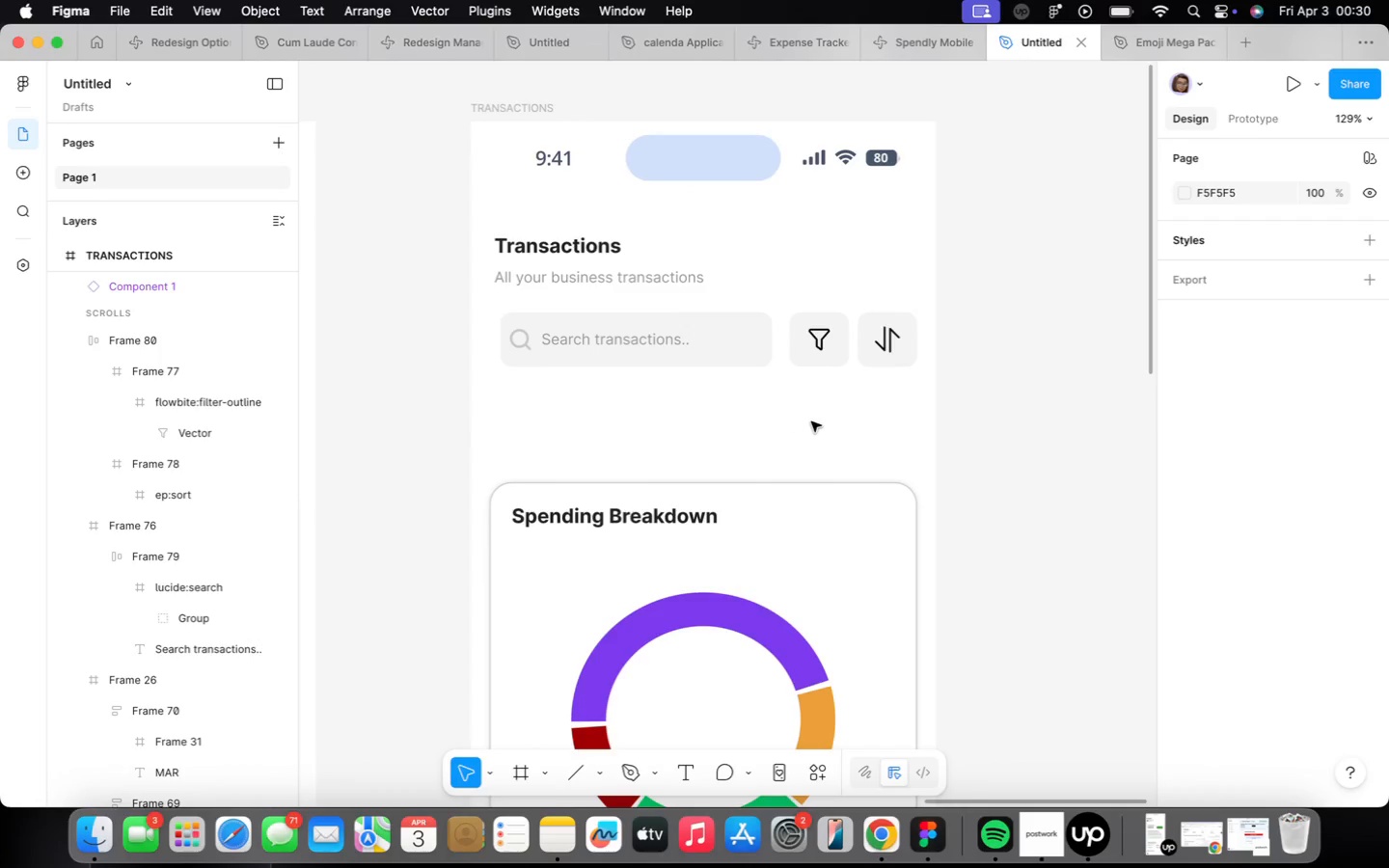 
left_click([751, 344])
 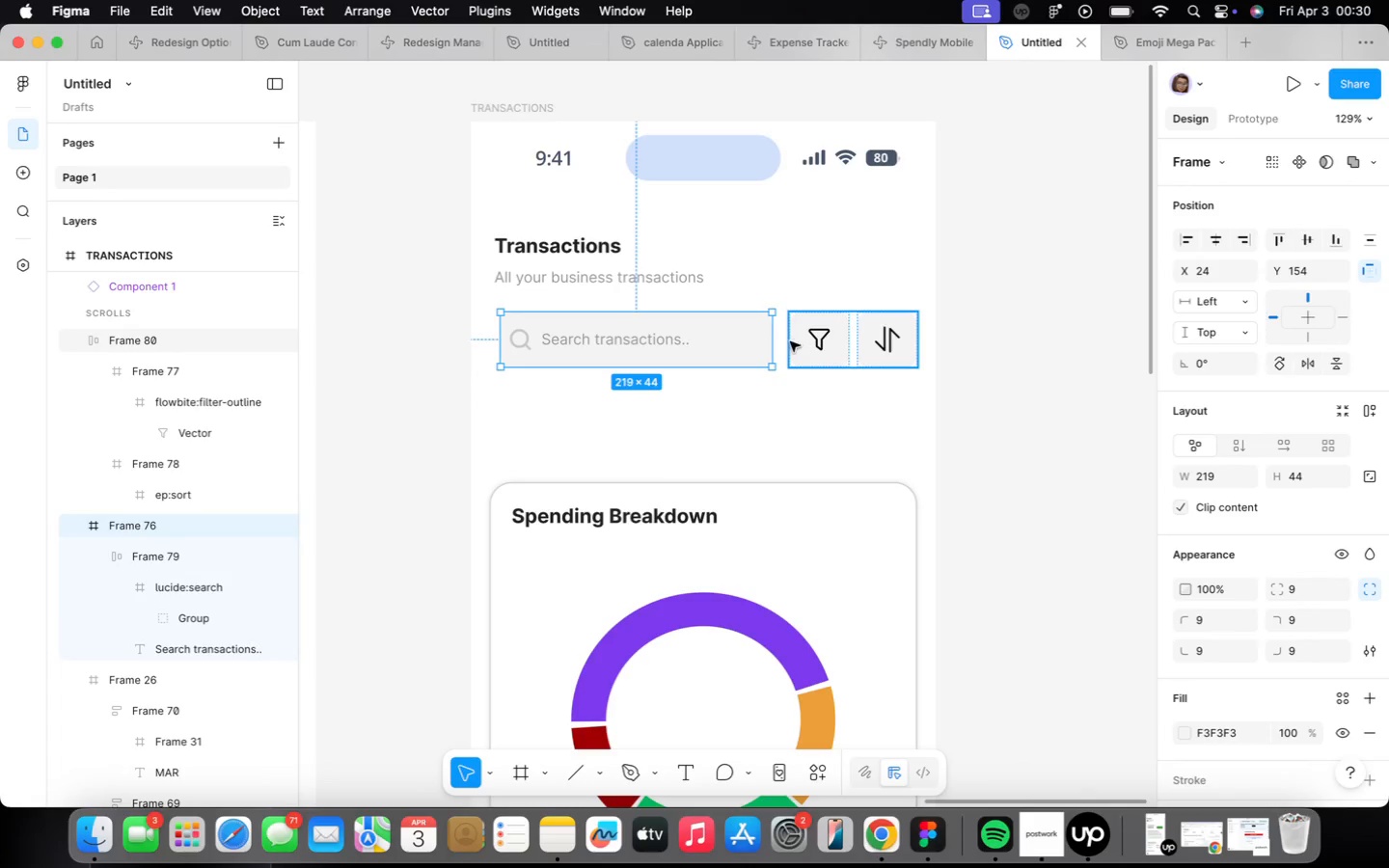 
scroll: coordinate [789, 341], scroll_direction: up, amount: 7.0
 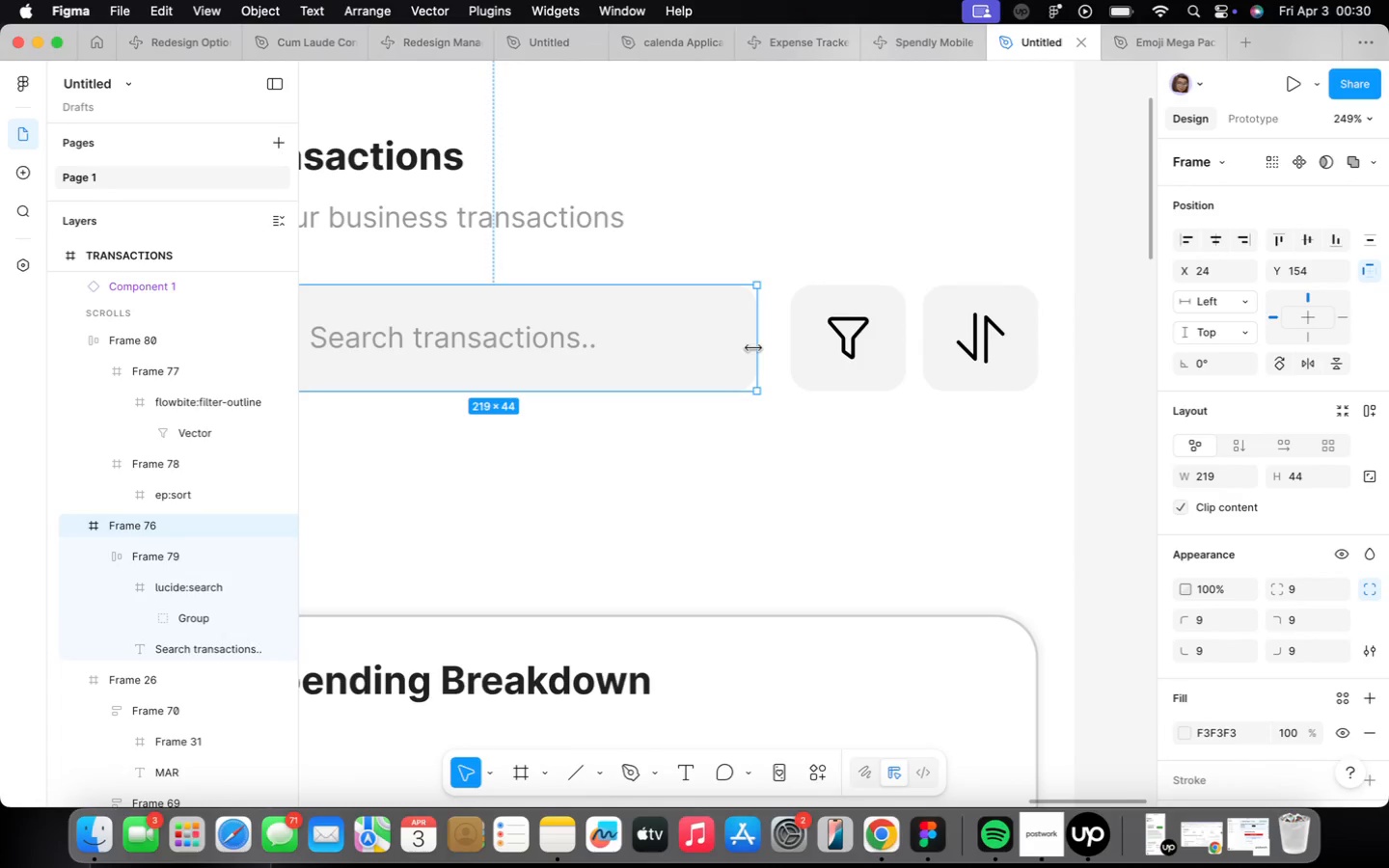 
left_click_drag(start_coordinate=[753, 347], to_coordinate=[766, 348])
 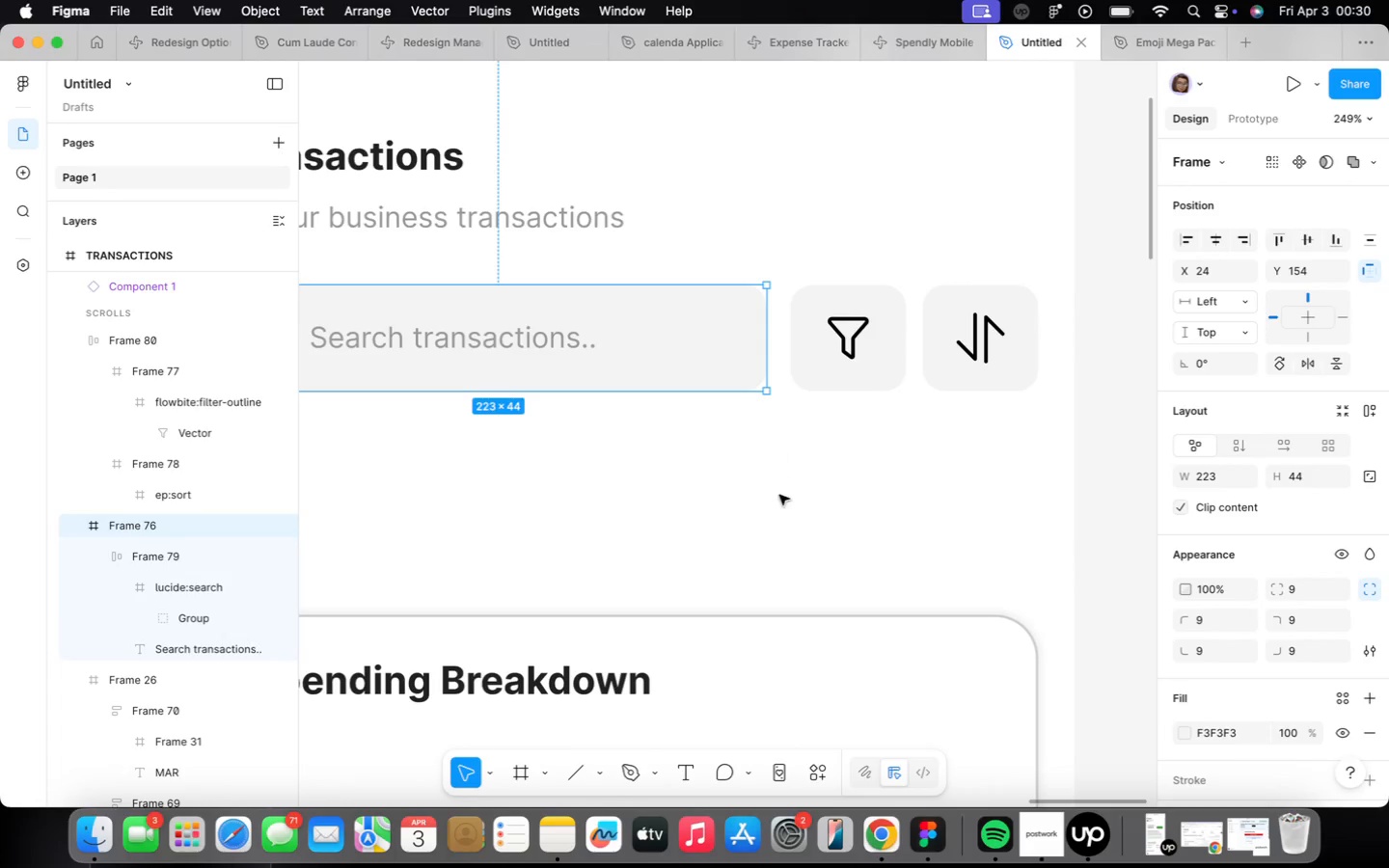 
scroll: coordinate [777, 495], scroll_direction: down, amount: 15.0
 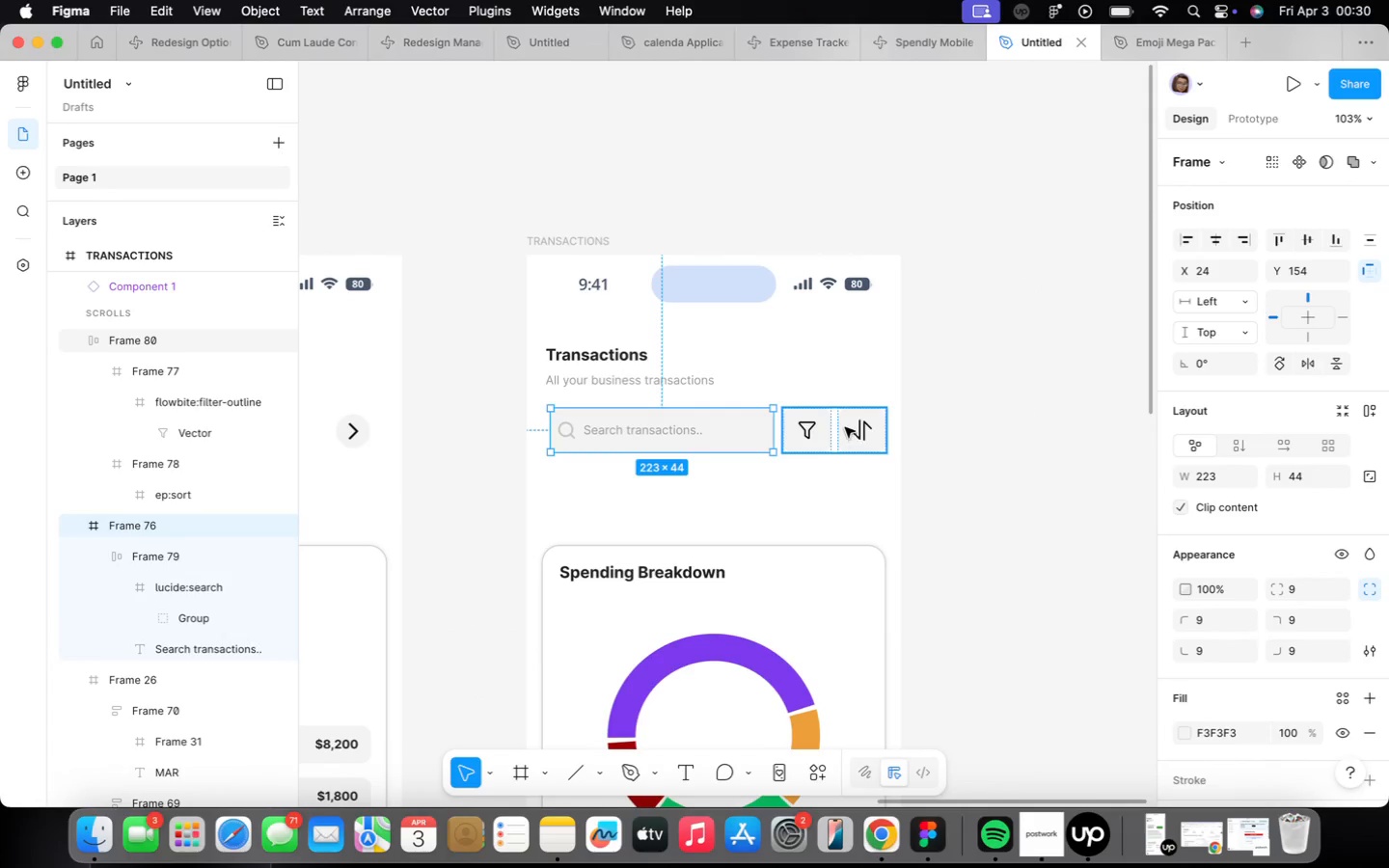 
scroll: coordinate [822, 432], scroll_direction: up, amount: 4.0
 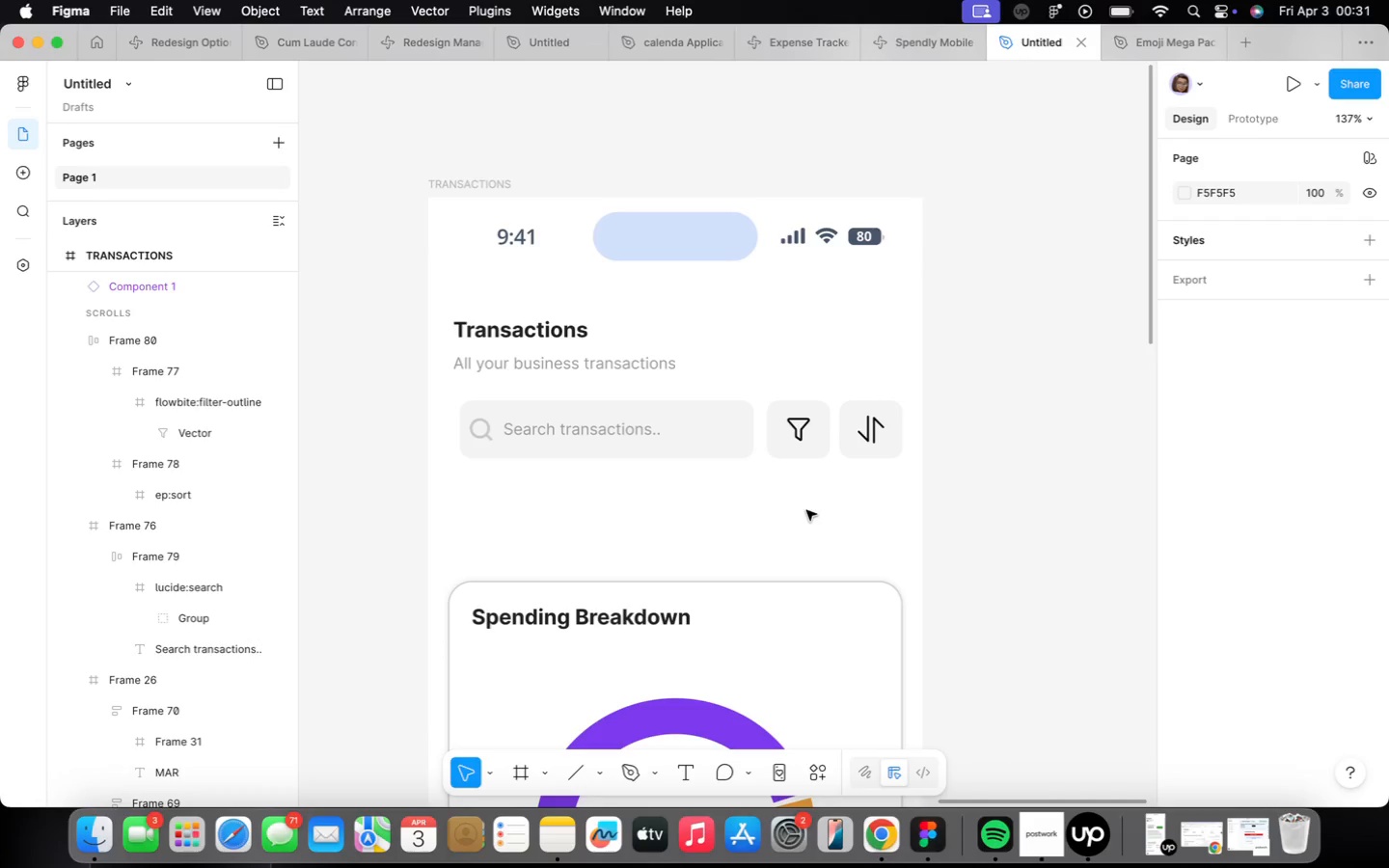 
wait(47.71)
 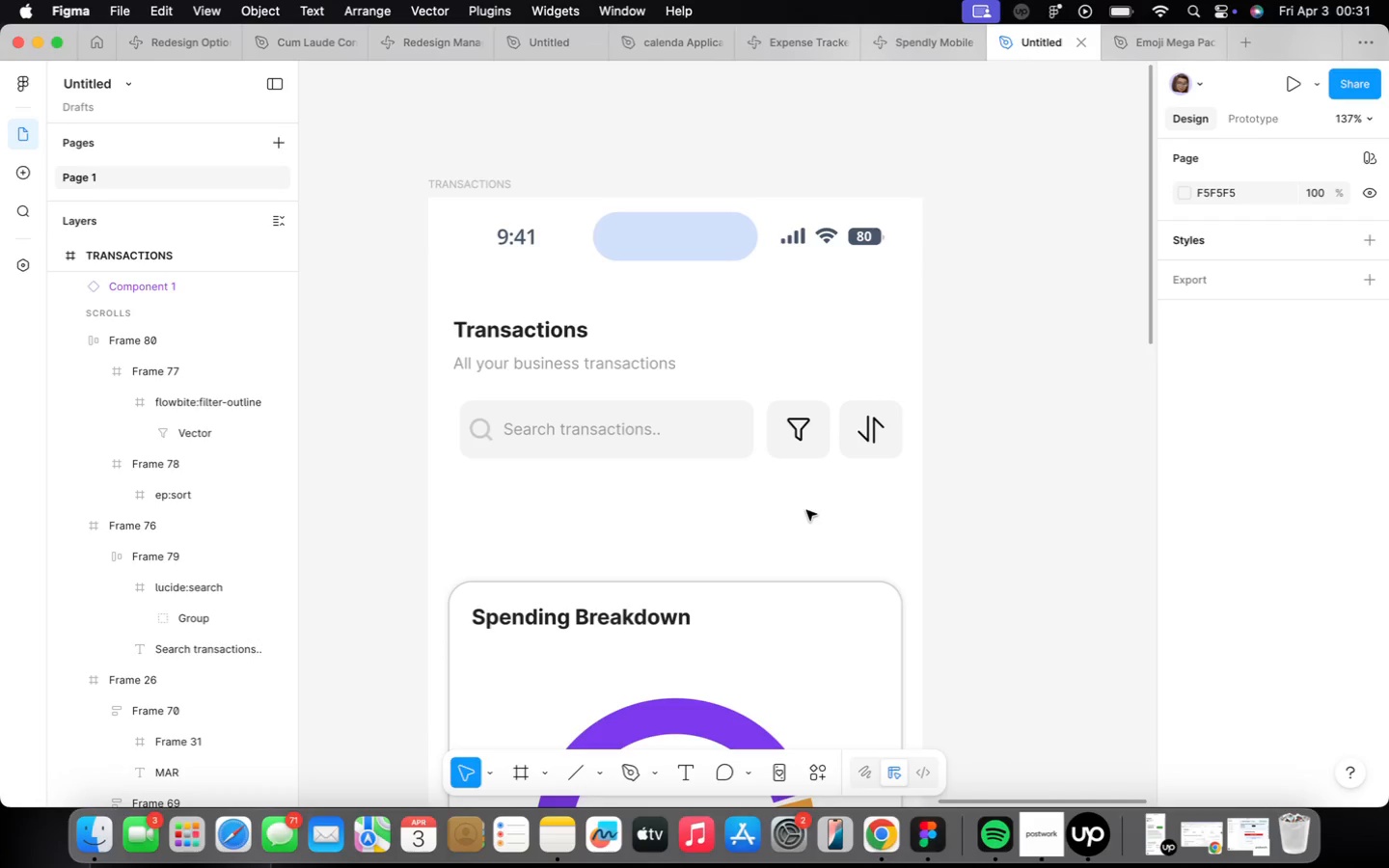 
left_click([847, 458])
 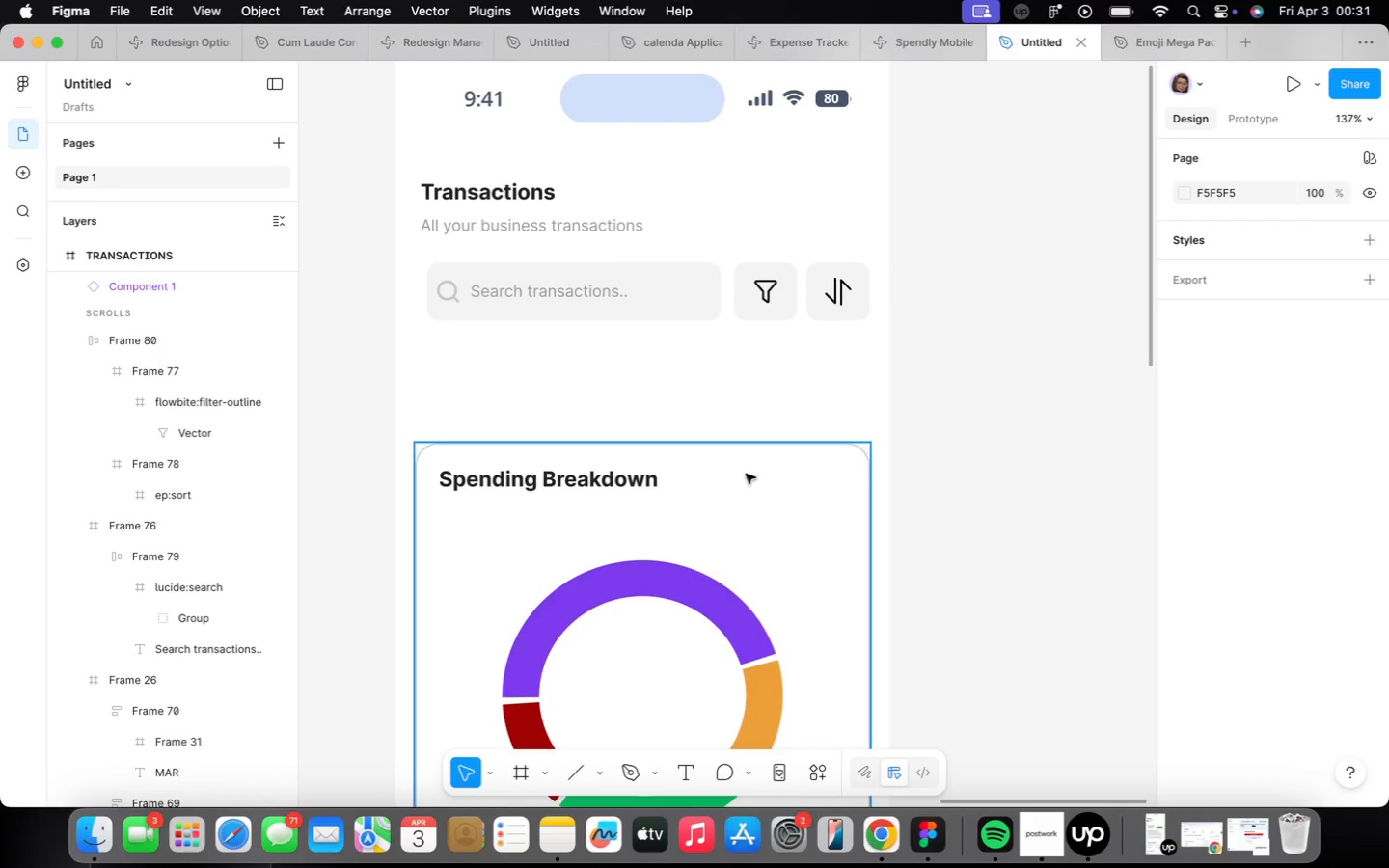 
left_click([768, 509])
 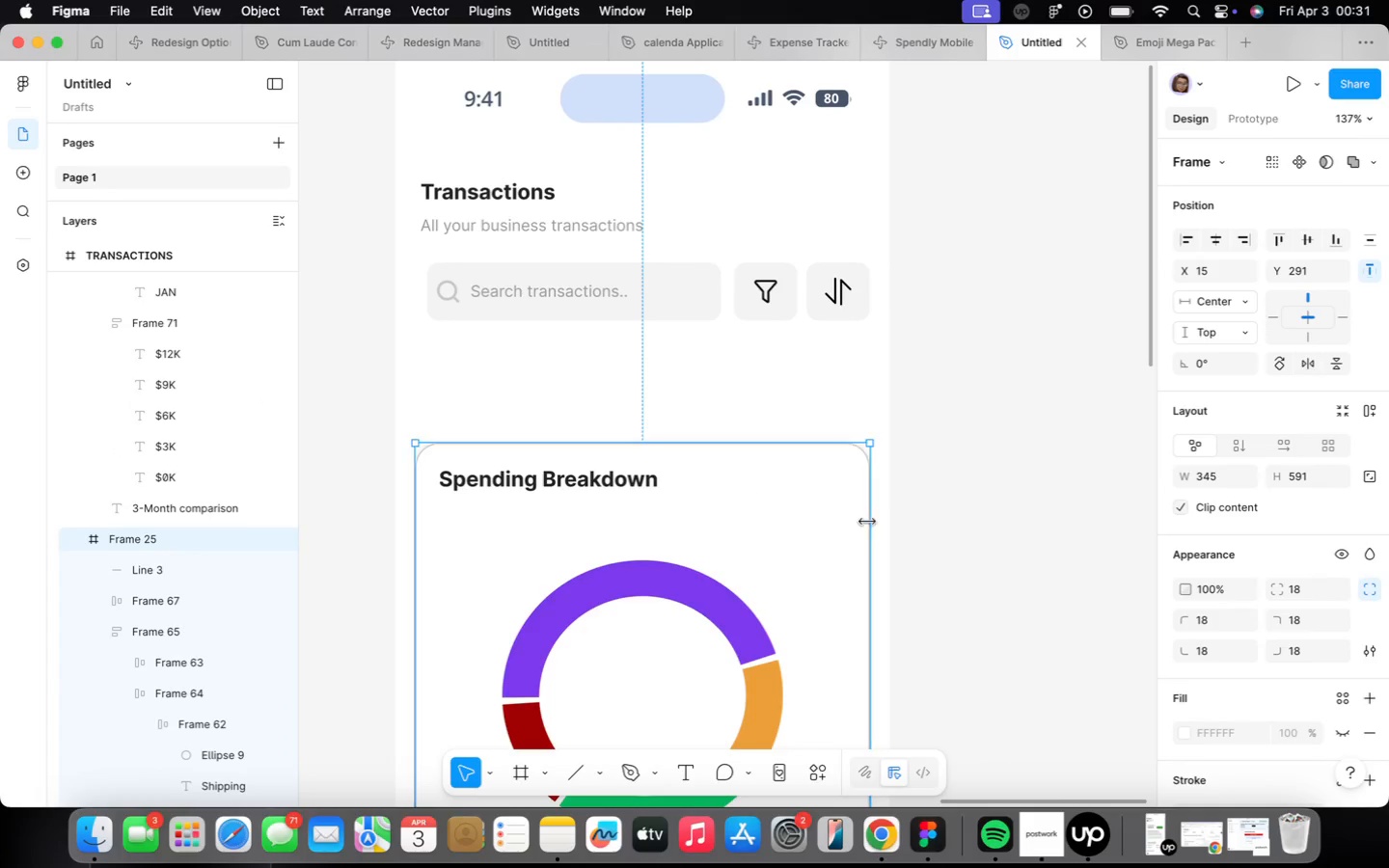 
scroll: coordinate [829, 522], scroll_direction: down, amount: 8.0
 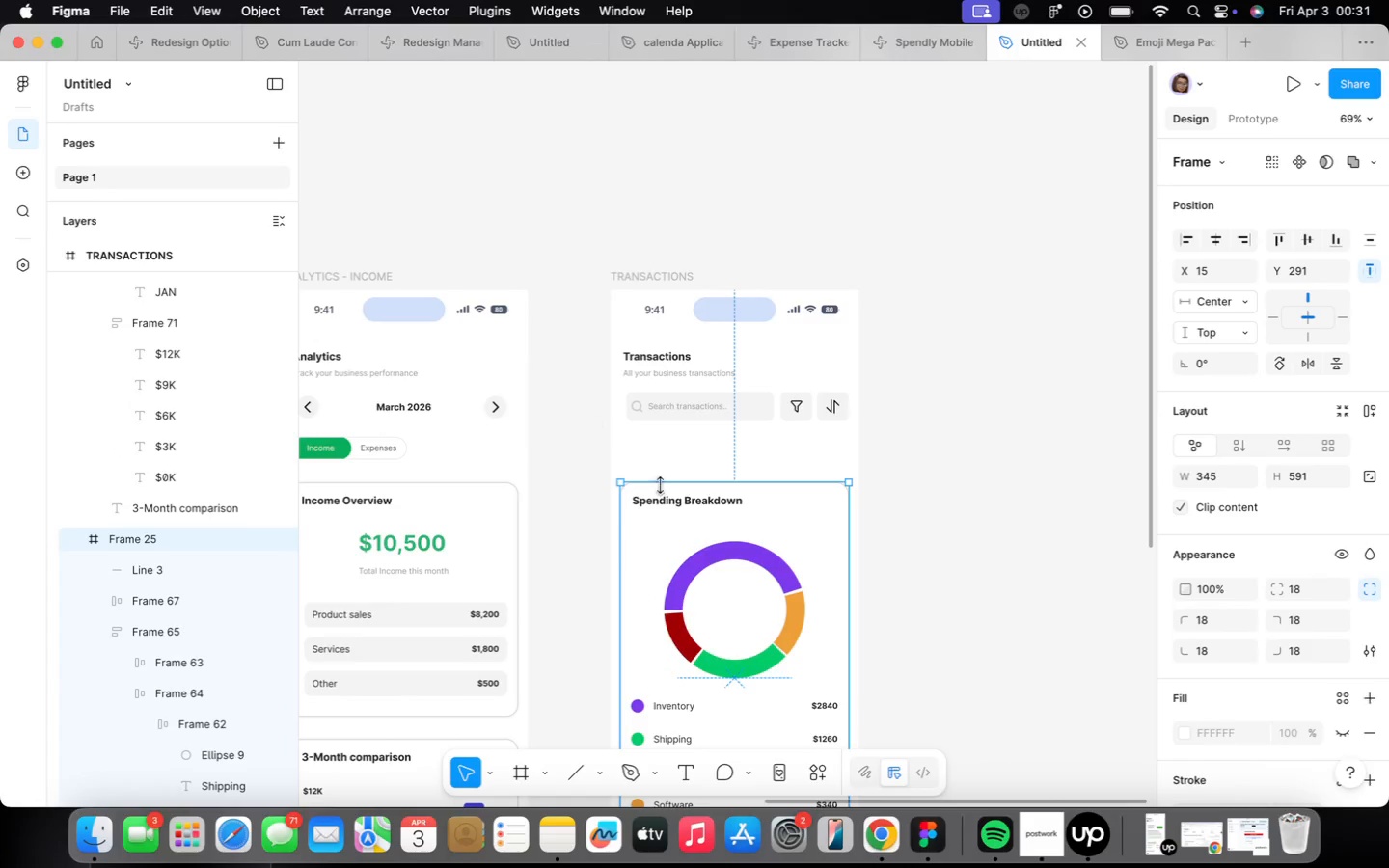 
scroll: coordinate [690, 431], scroll_direction: up, amount: 2.0
 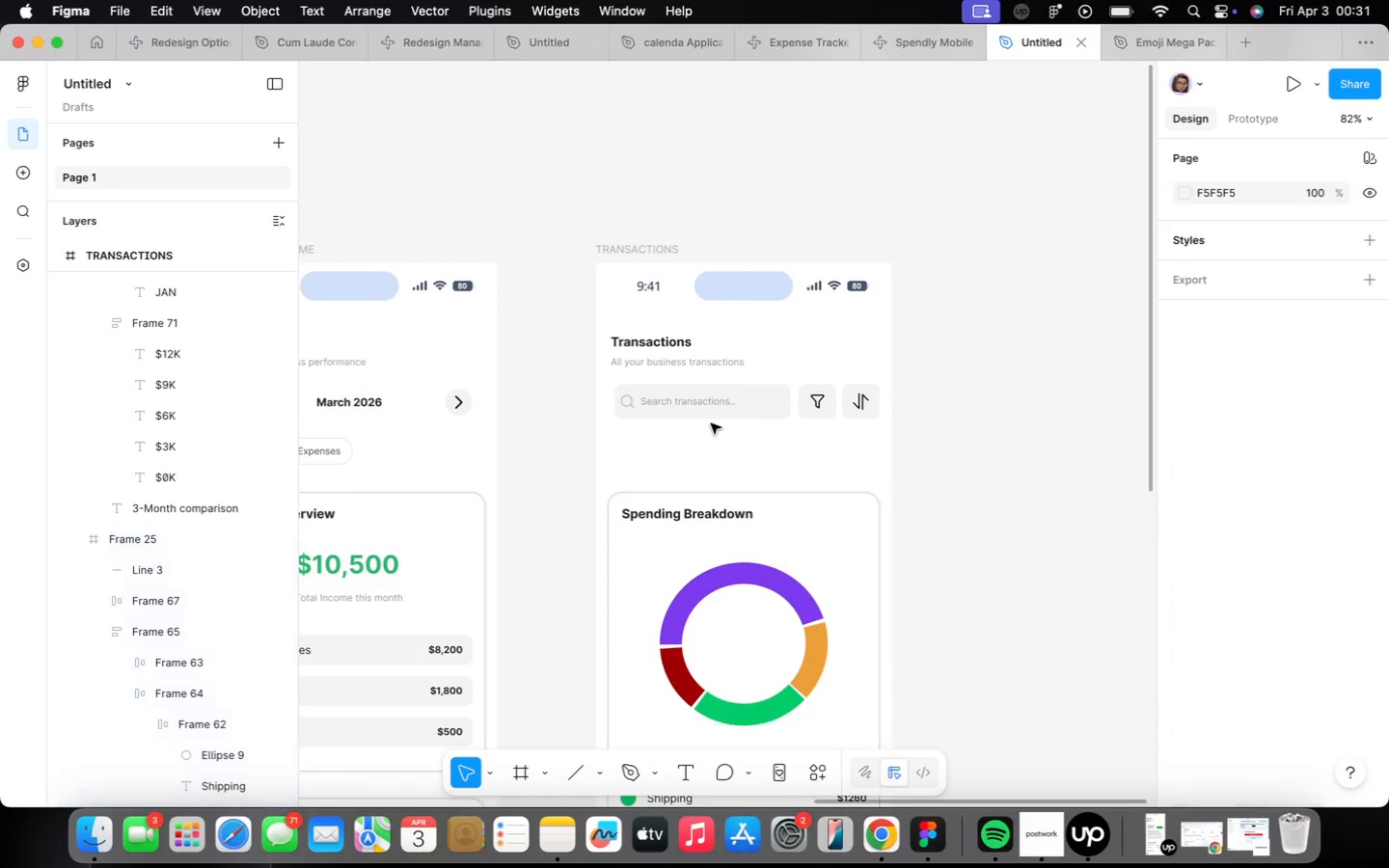 
double_click([706, 392])
 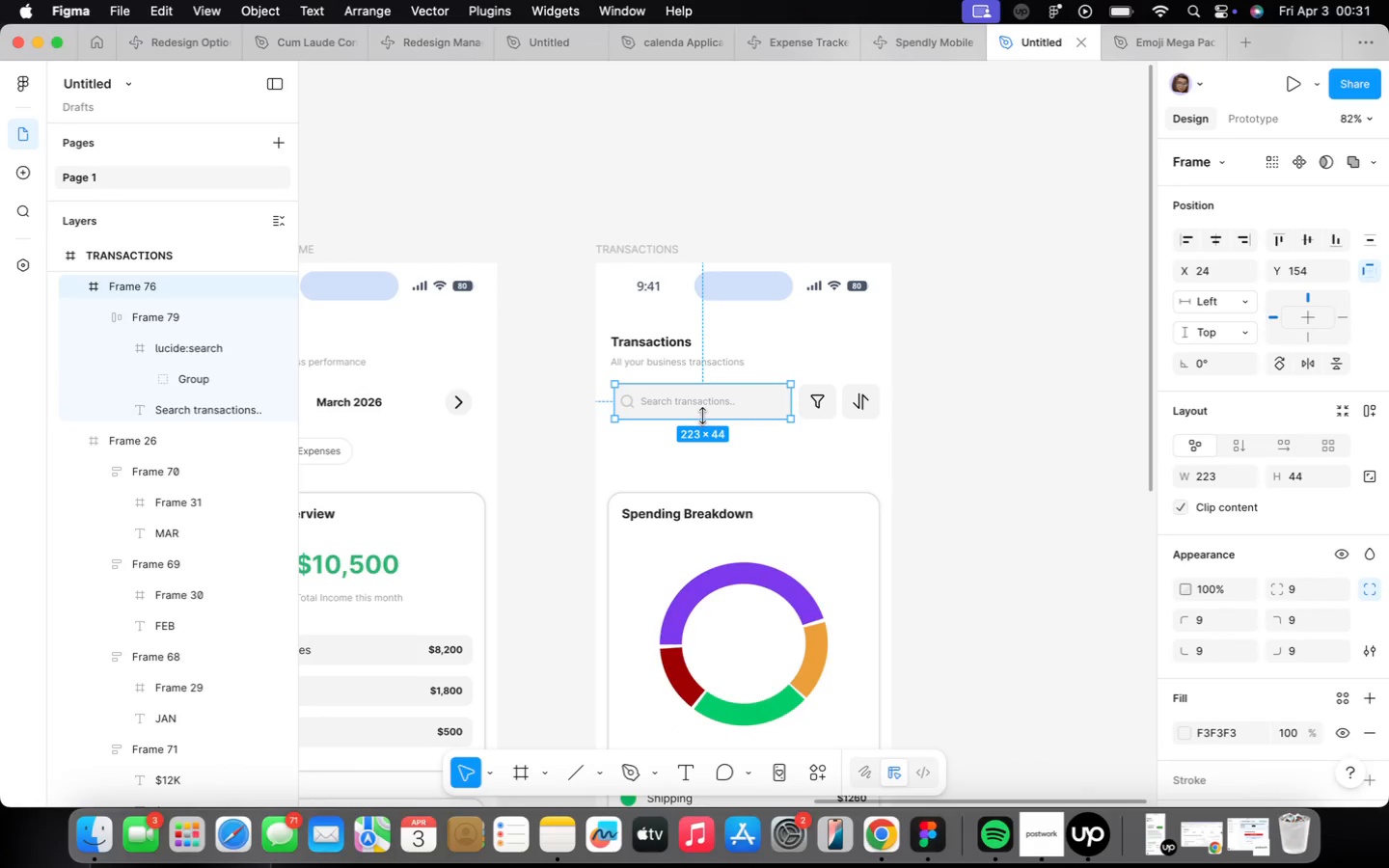 
scroll: coordinate [702, 416], scroll_direction: up, amount: 5.0
 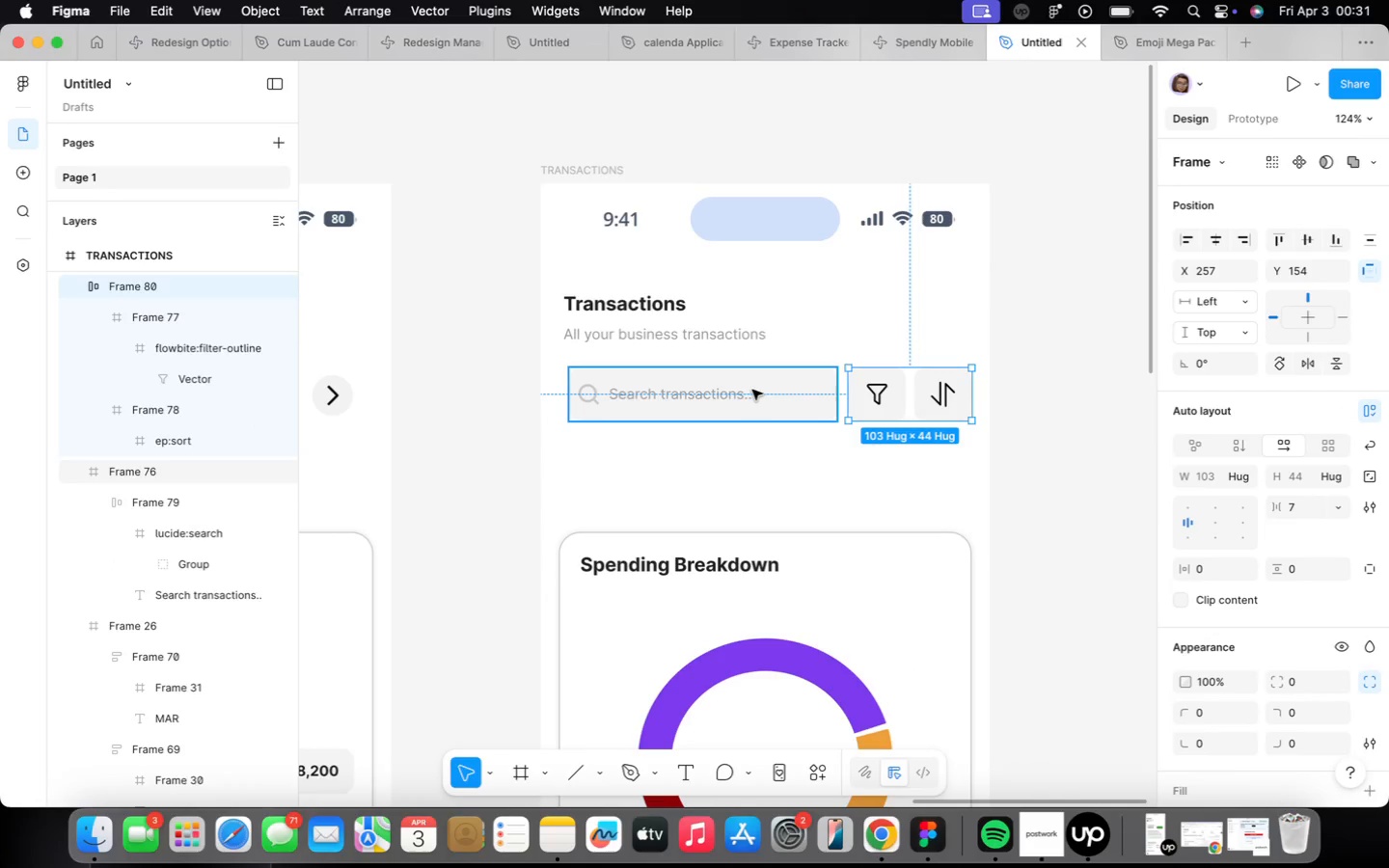 
hold_key(key=ShiftLeft, duration=0.58)
left_click([753, 390])
 